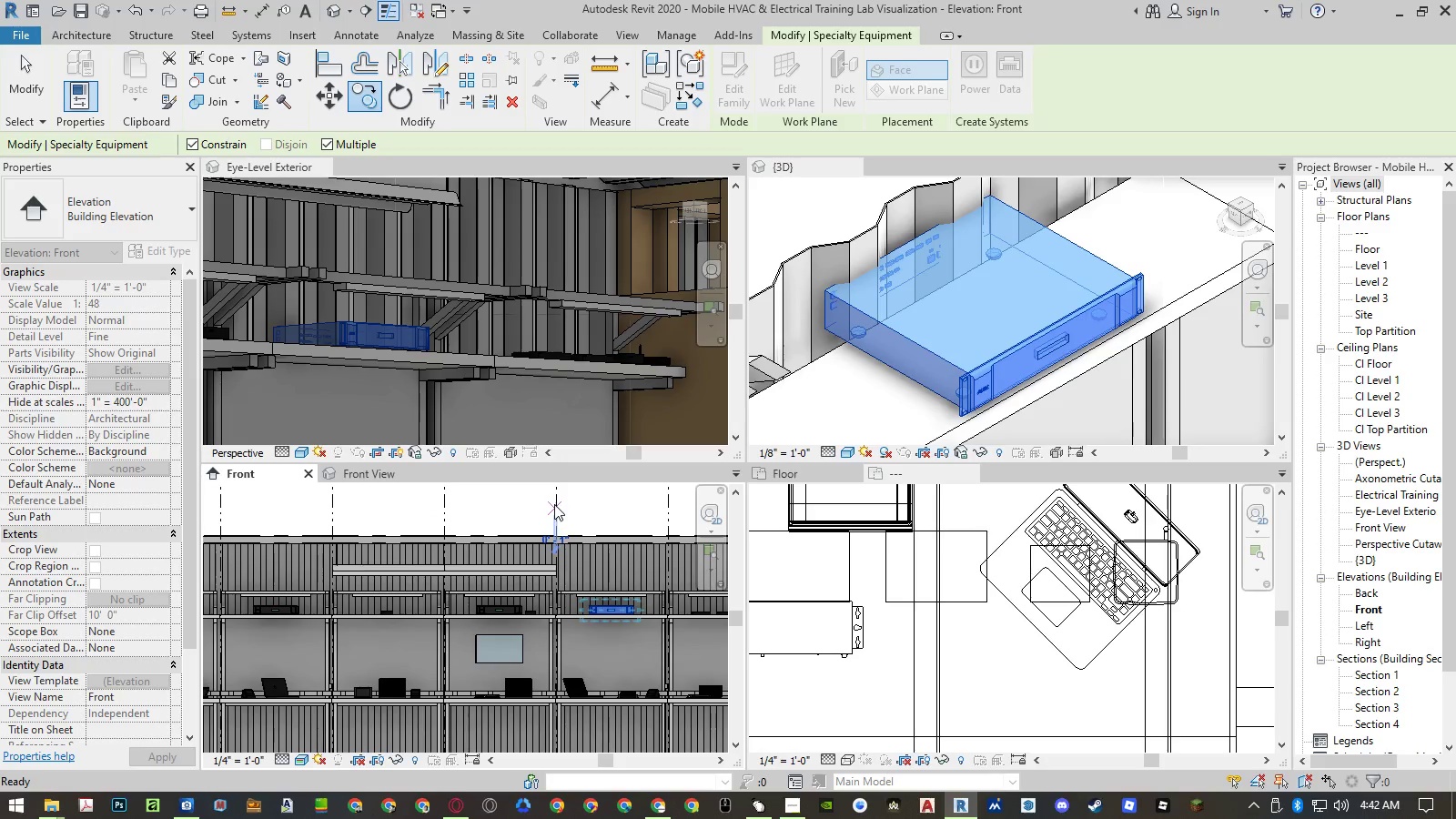 
key(Escape)
 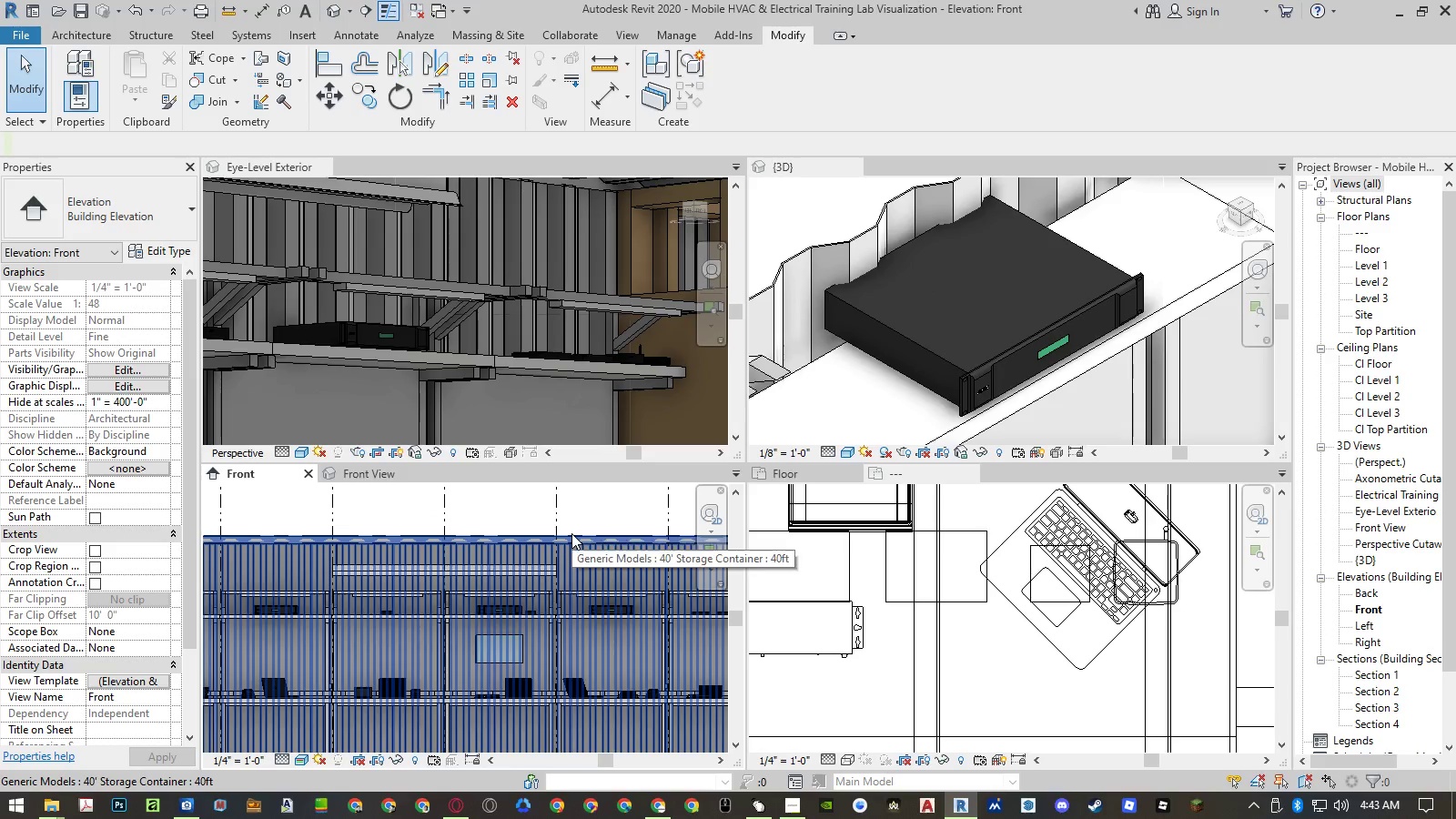 
scroll: coordinate [521, 567], scroll_direction: down, amount: 2.0
 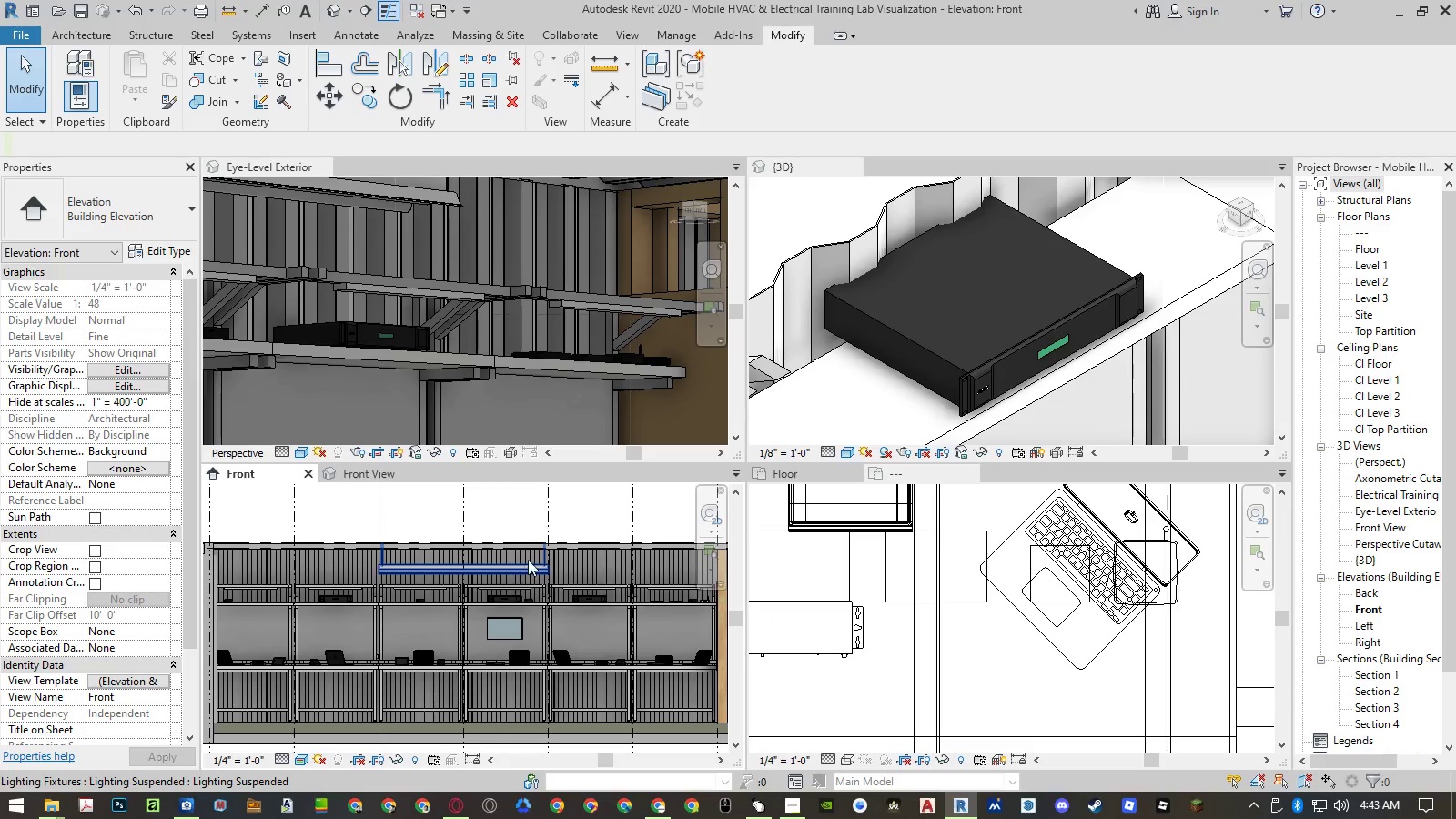 
mouse_move([735, 541])
 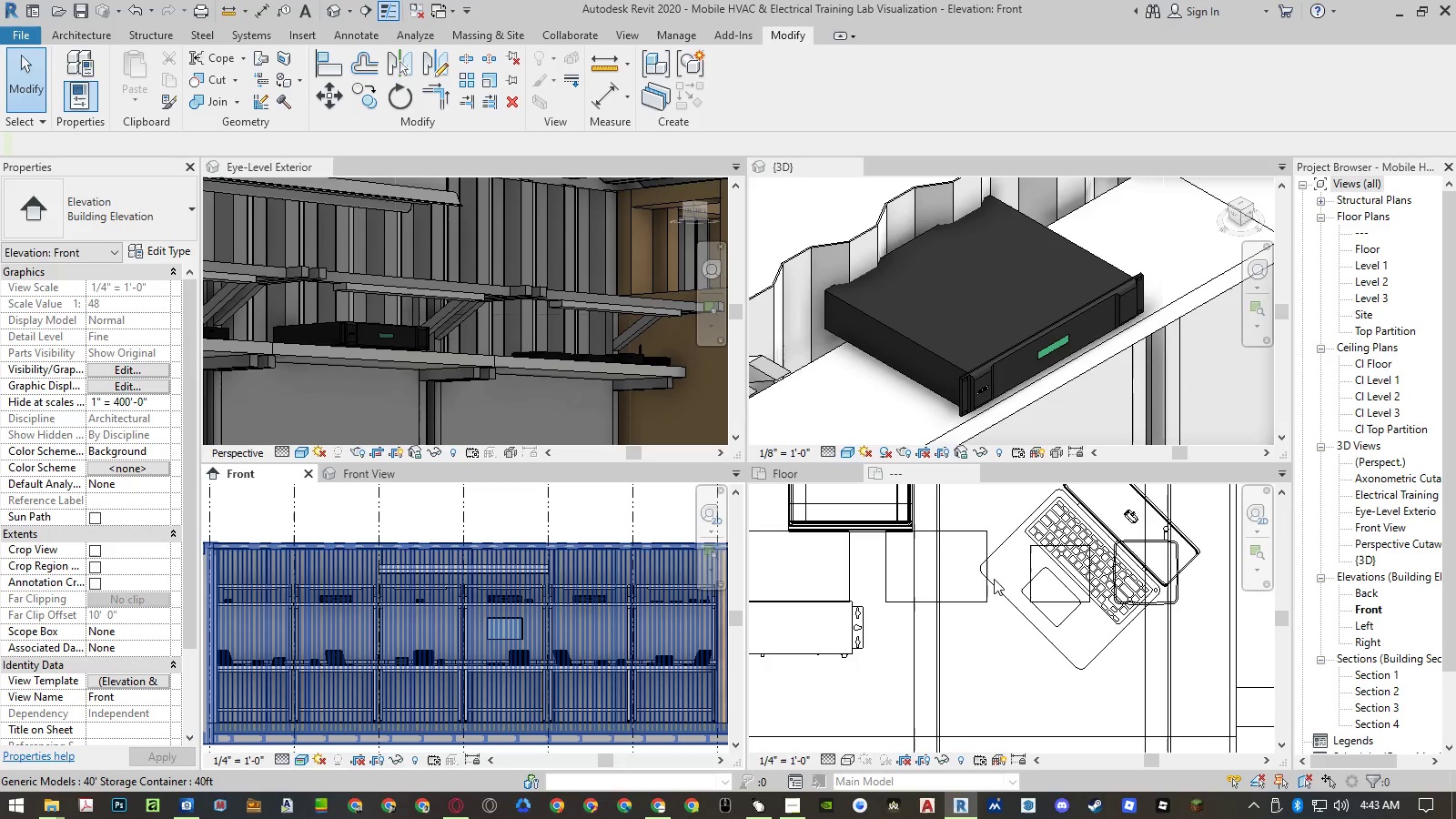 
scroll: coordinate [1088, 253], scroll_direction: down, amount: 9.0
 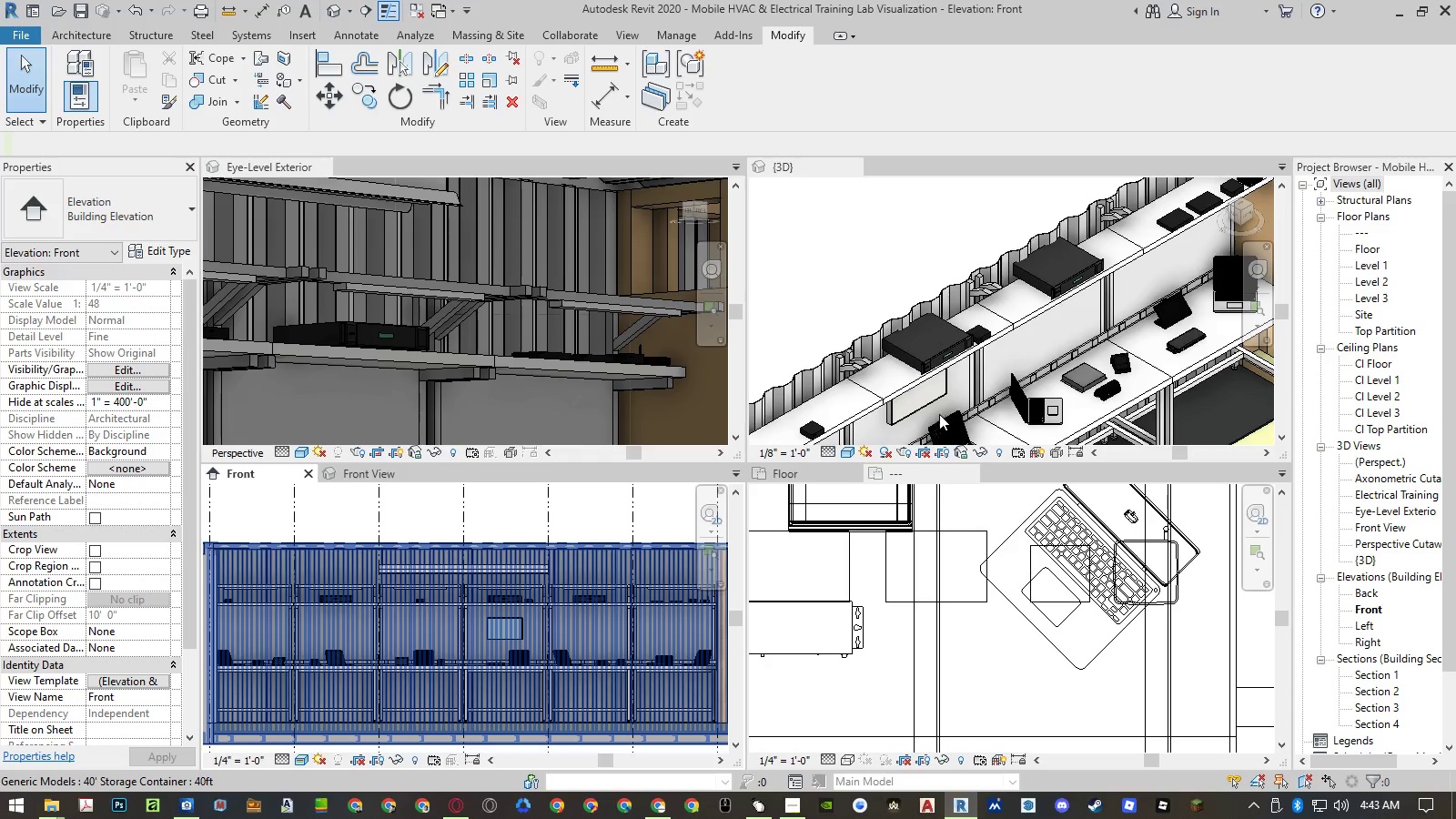 
key(Control+ControlLeft)
 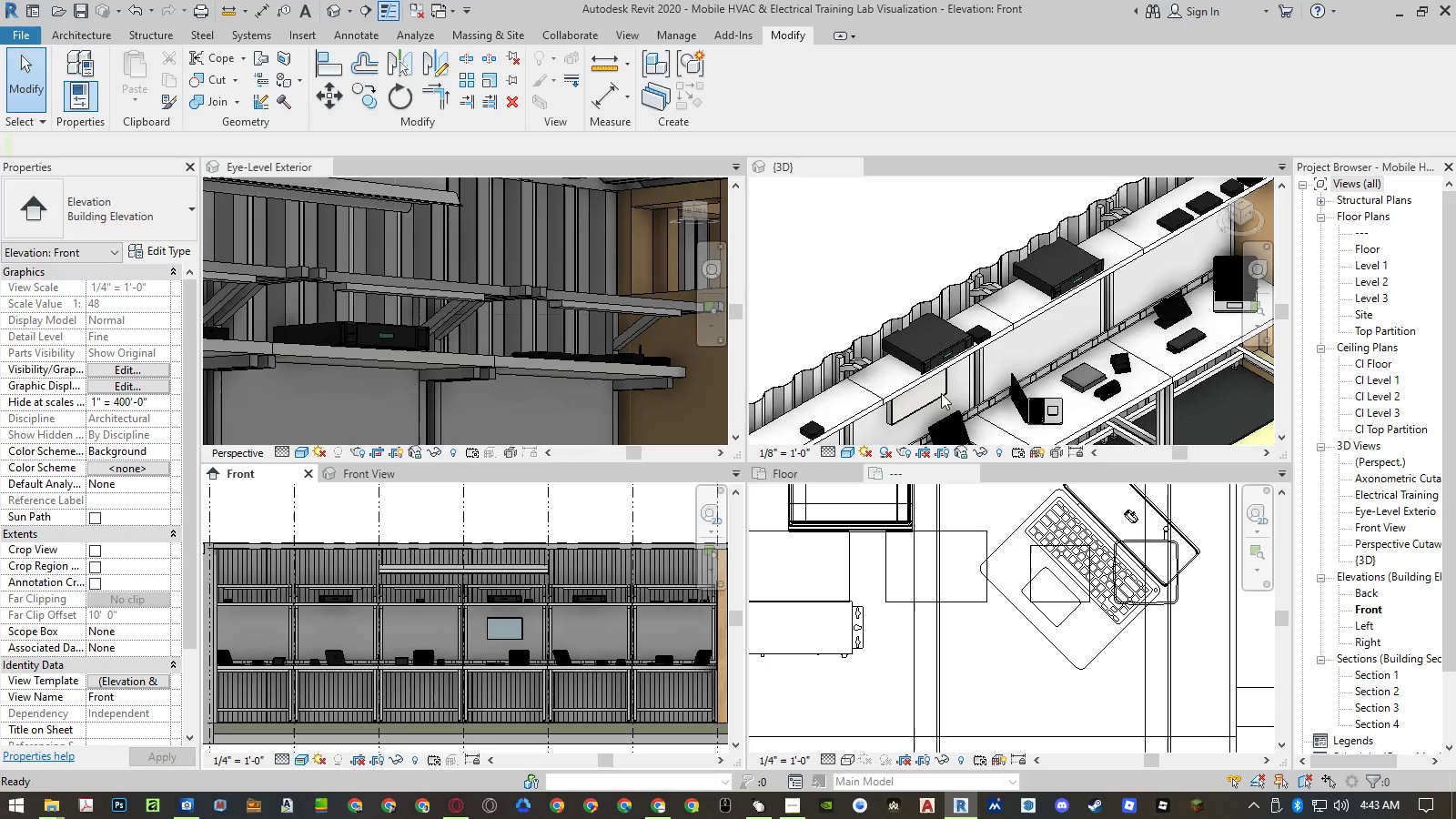 
key(Control+S)
 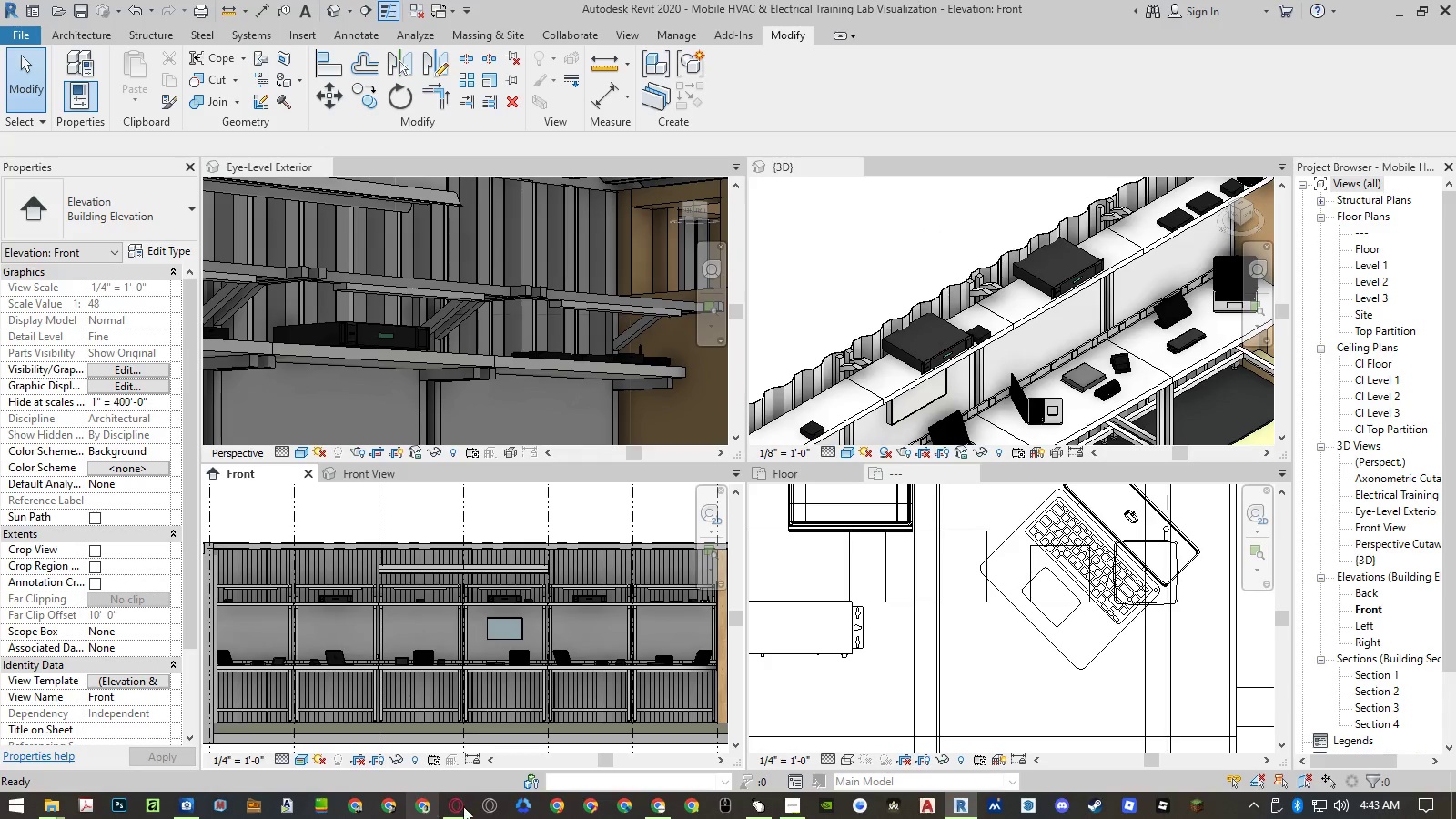 
left_click([669, 806])
 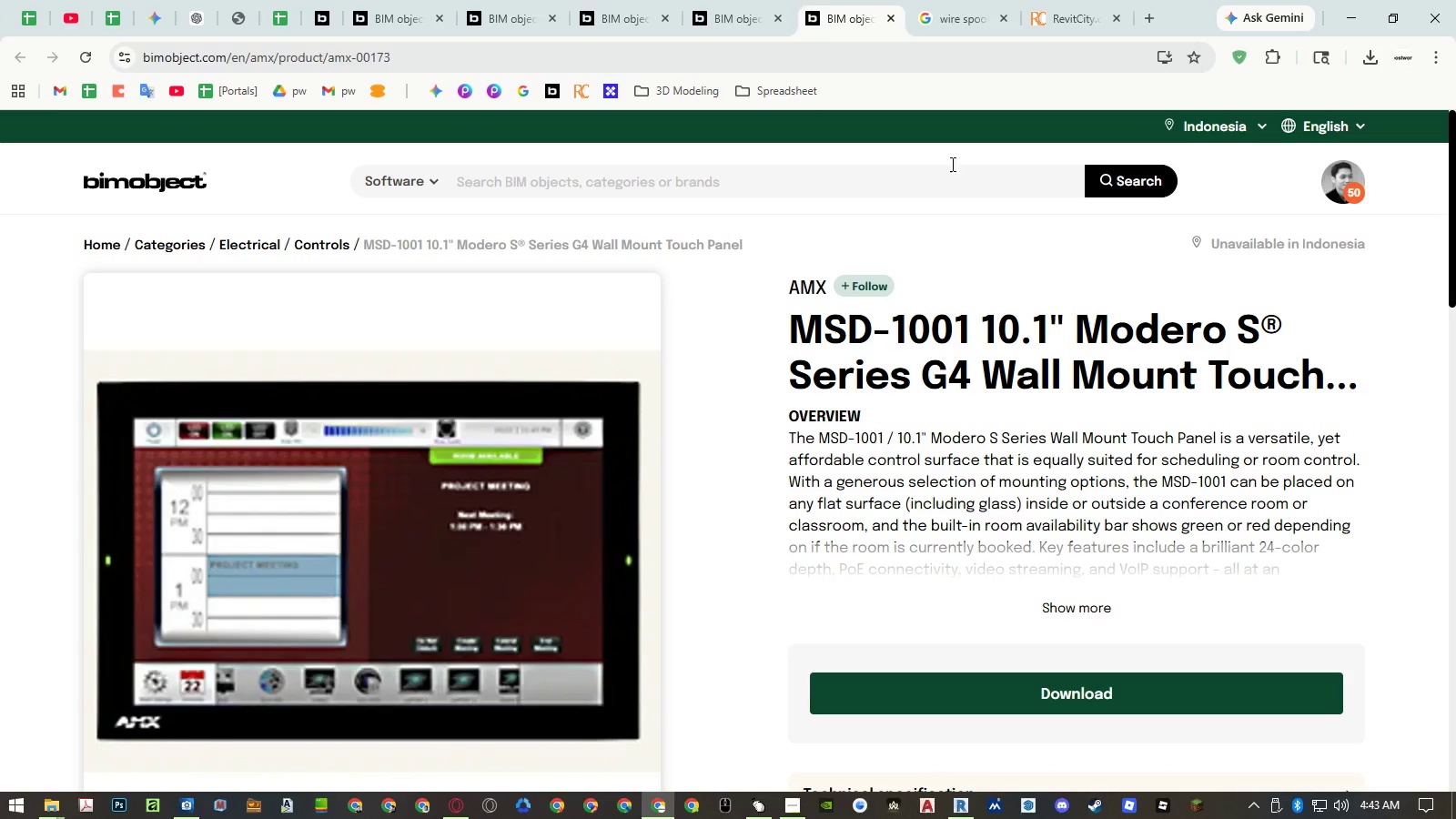 
left_click([727, 27])
 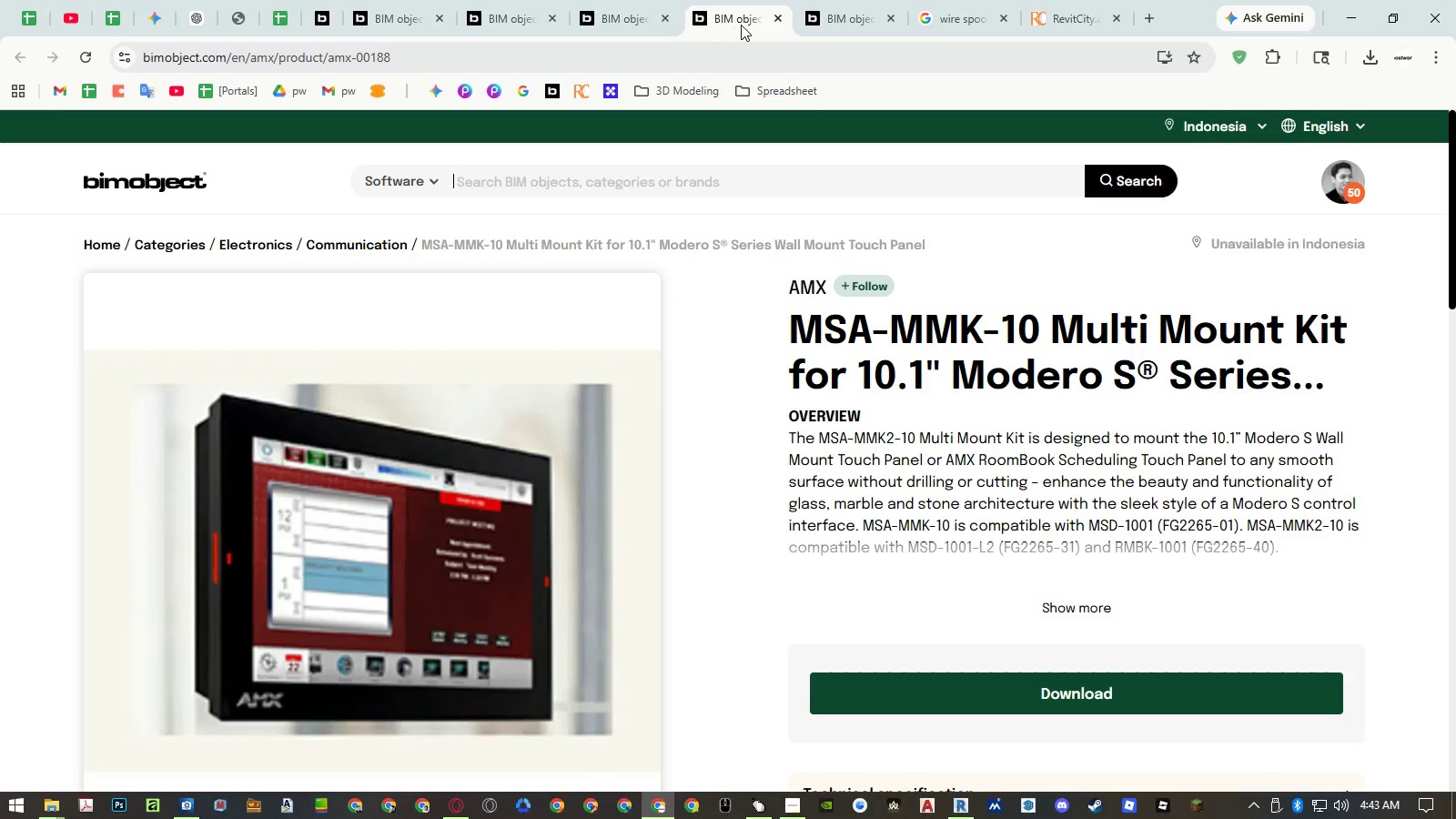 
left_click([826, 19])
 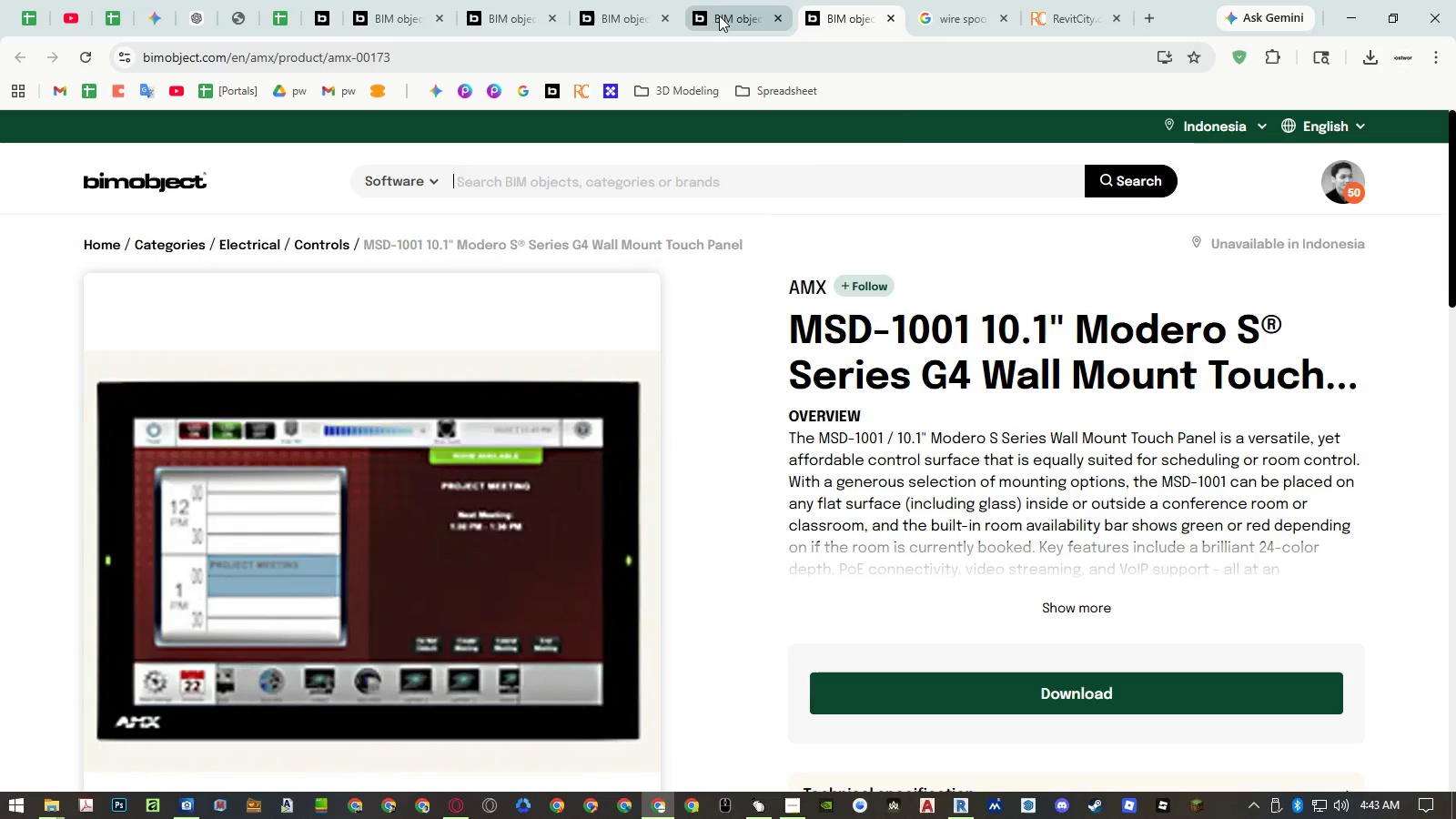 
left_click([719, 15])
 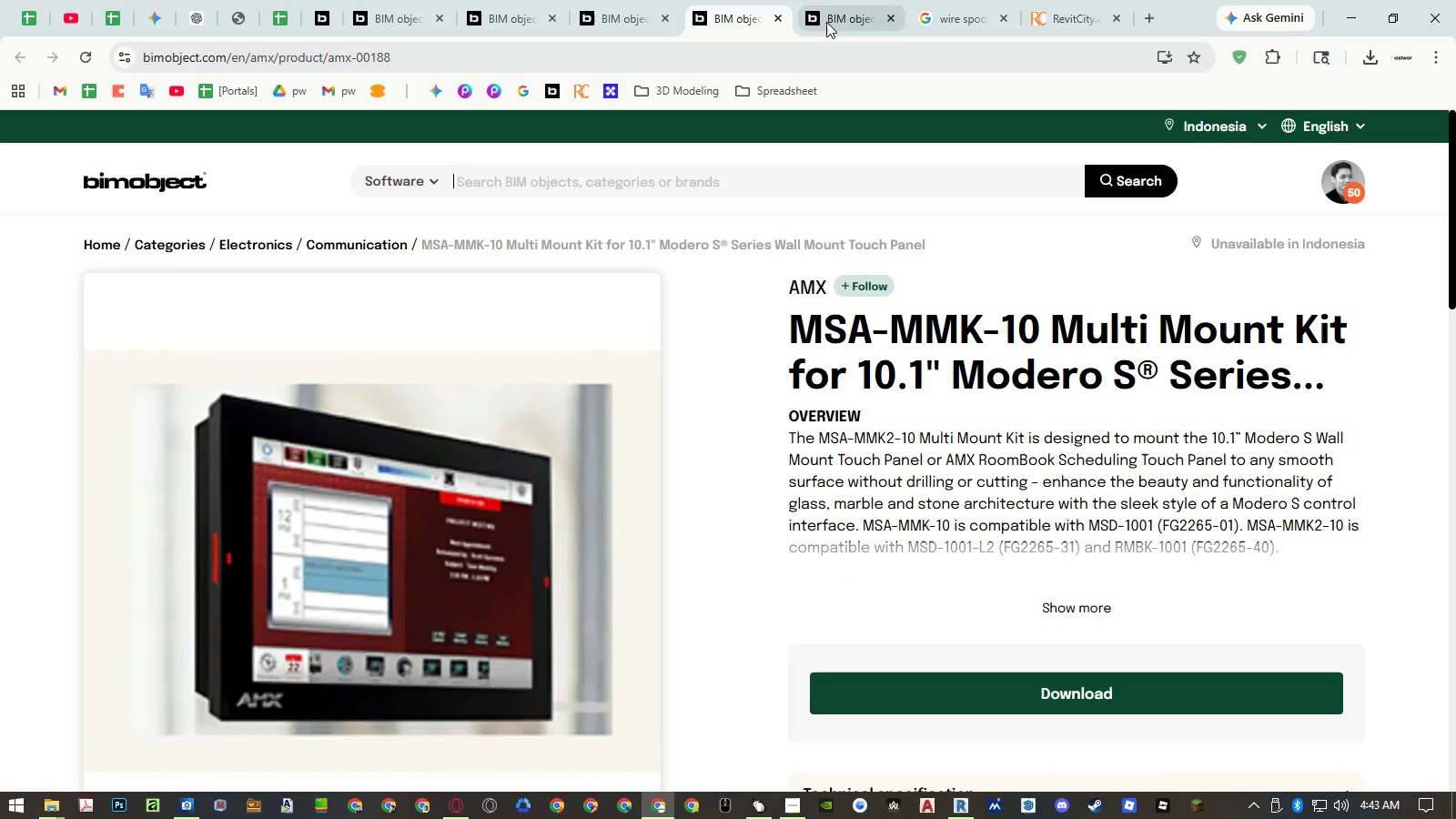 
scroll: coordinate [723, 421], scroll_direction: down, amount: 2.0
 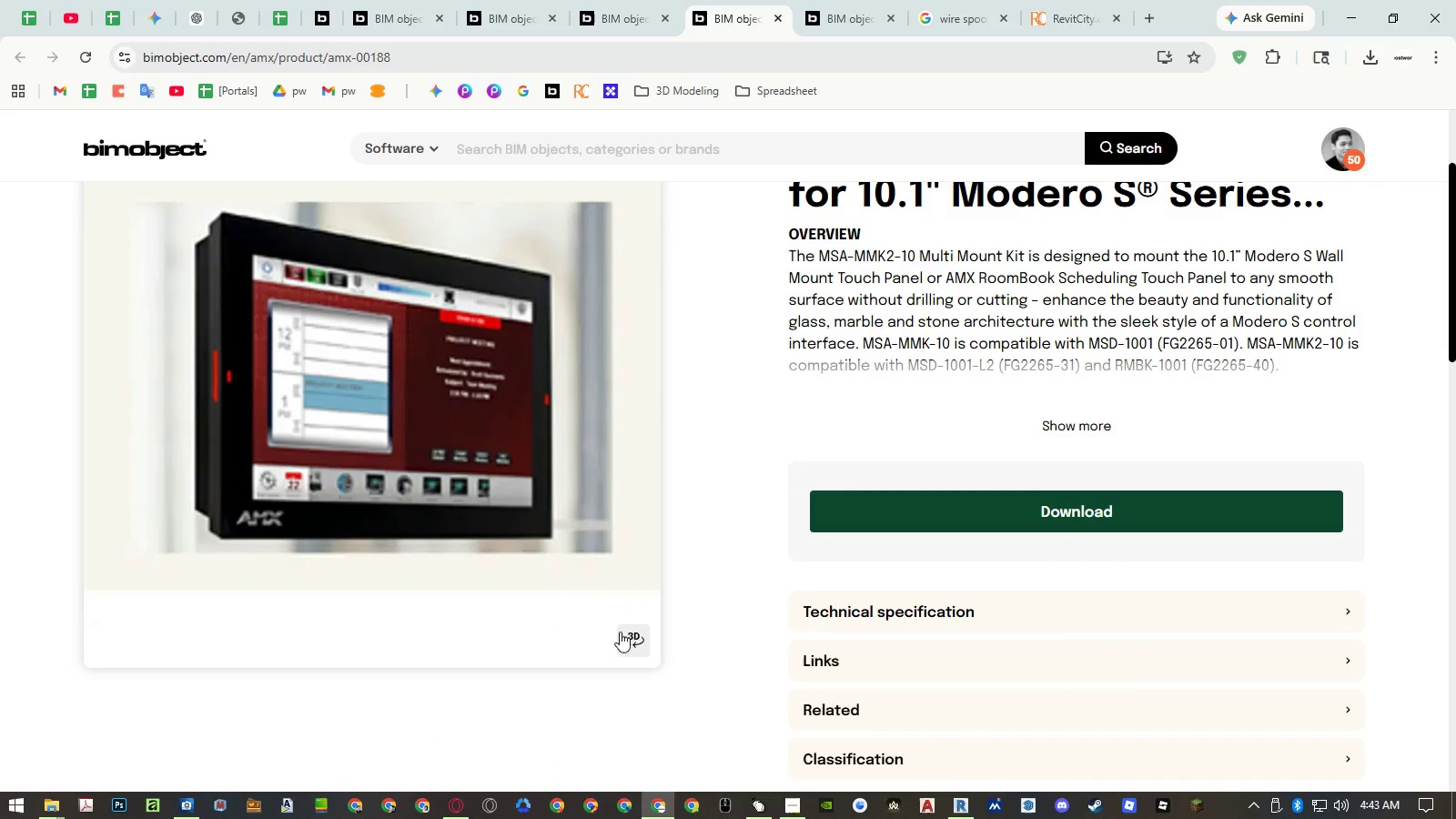 
left_click([627, 642])
 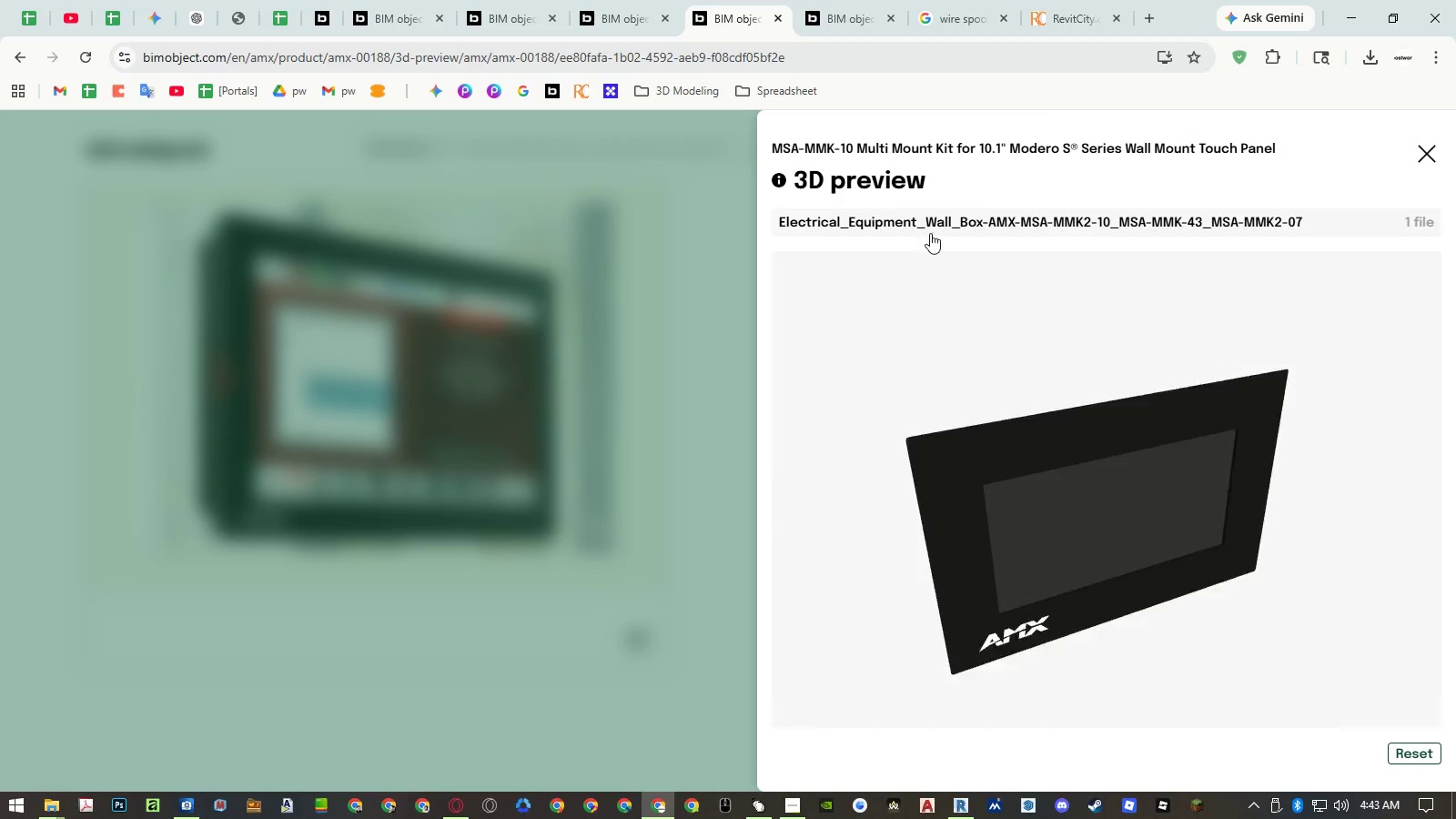 
left_click_drag(start_coordinate=[1054, 560], to_coordinate=[1053, 580])
 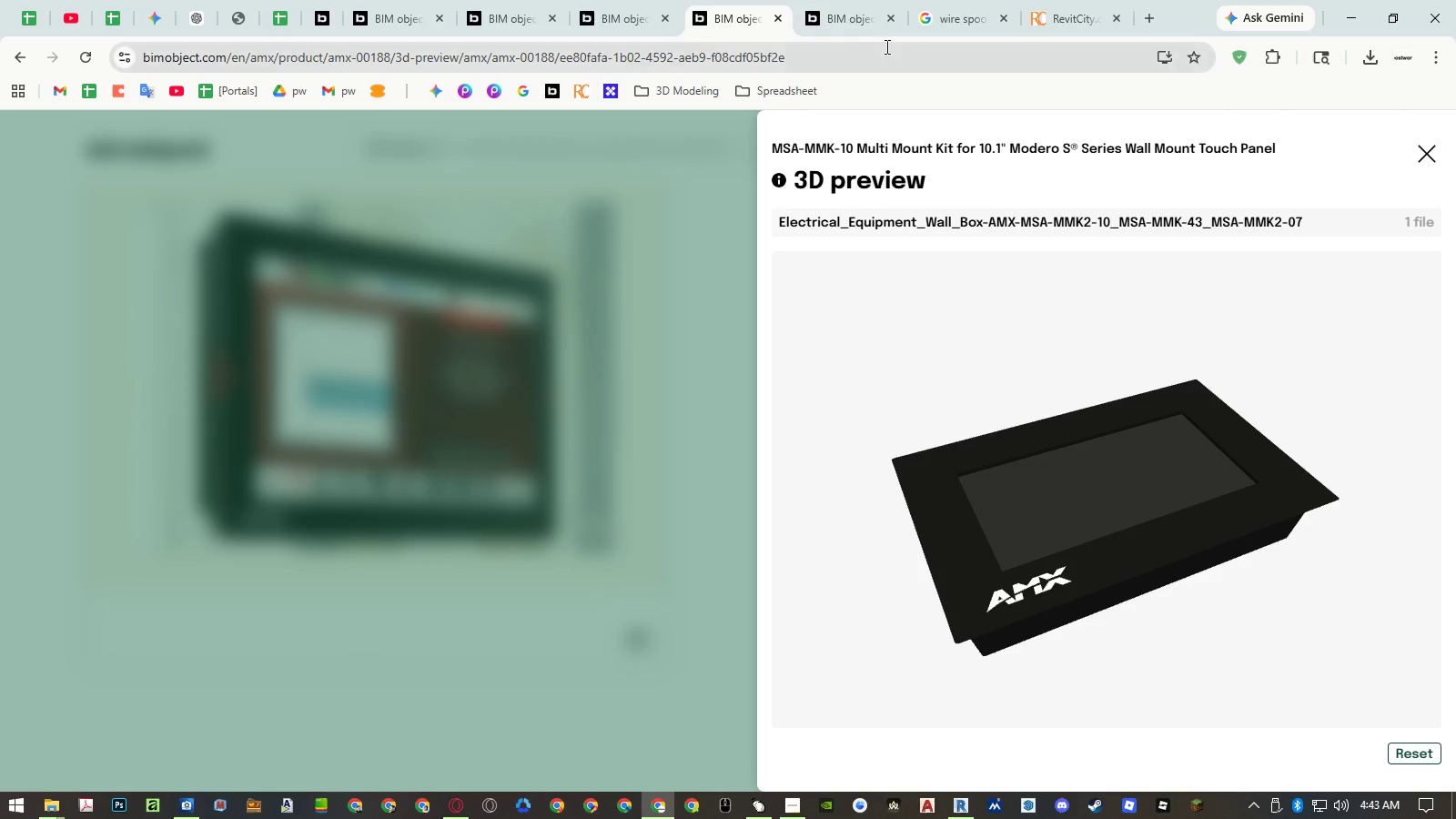 
left_click([858, 17])
 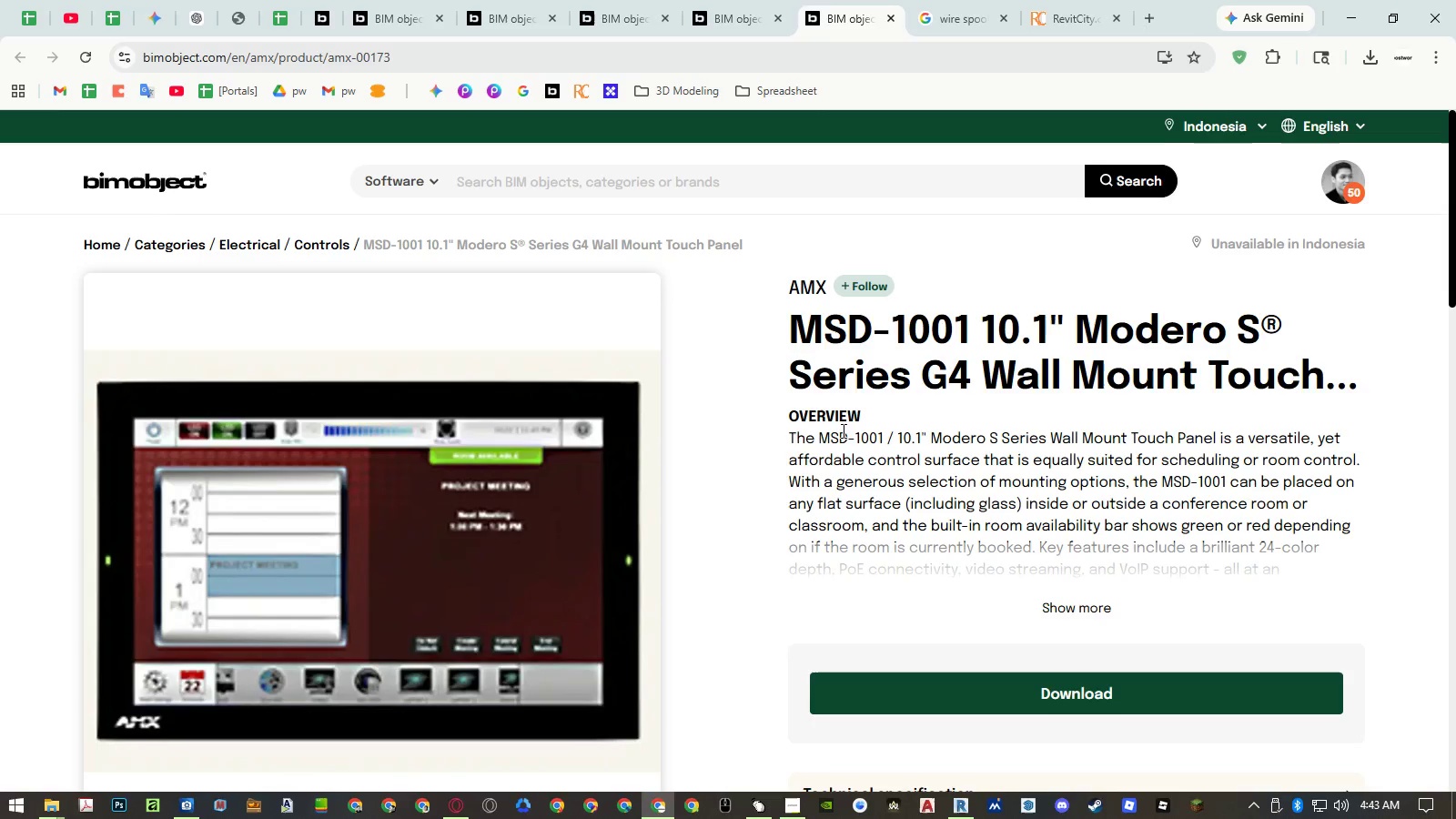 
scroll: coordinate [738, 463], scroll_direction: down, amount: 2.0
 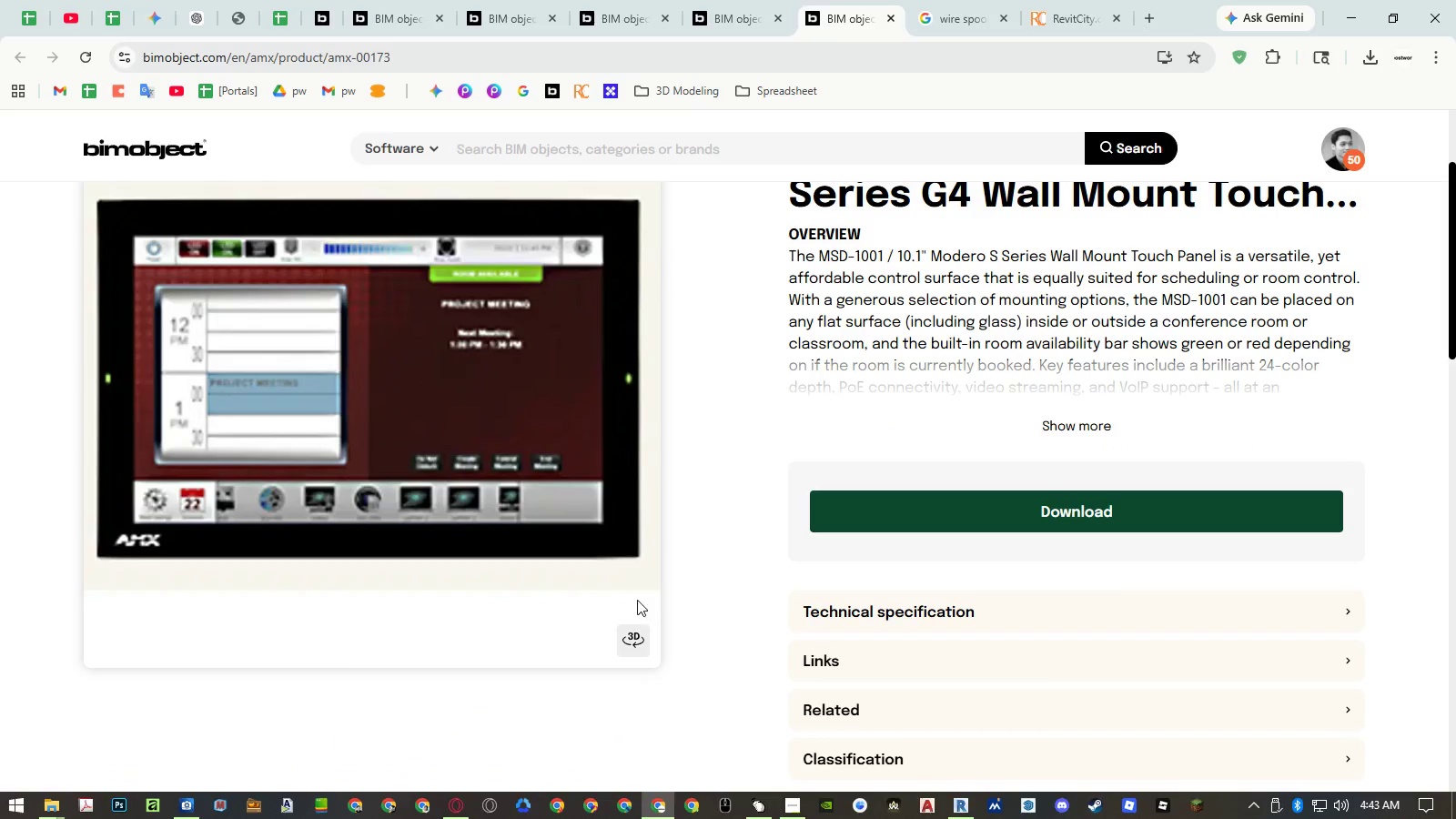 
left_click([636, 630])
 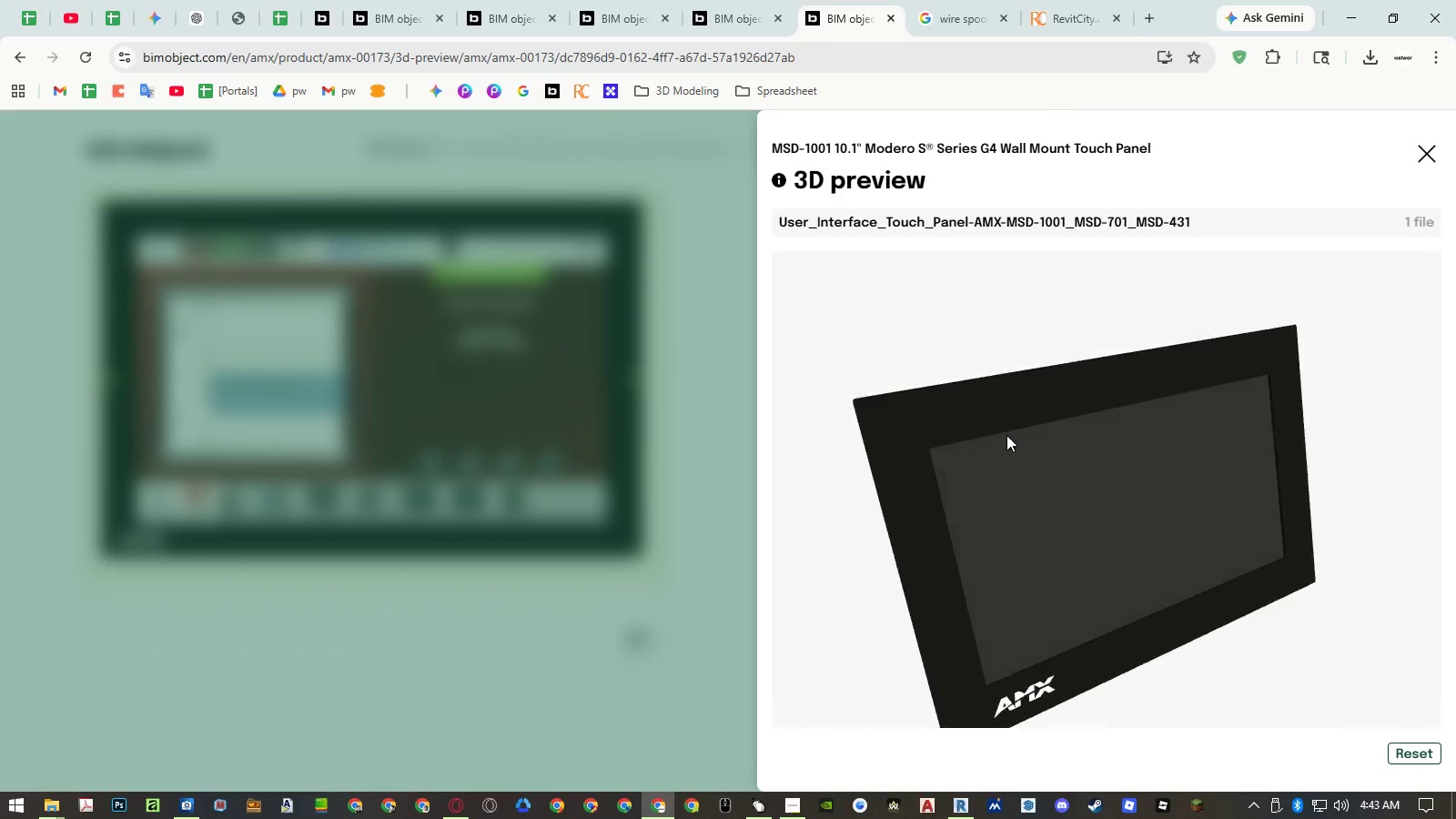 
left_click_drag(start_coordinate=[1051, 500], to_coordinate=[1086, 457])
 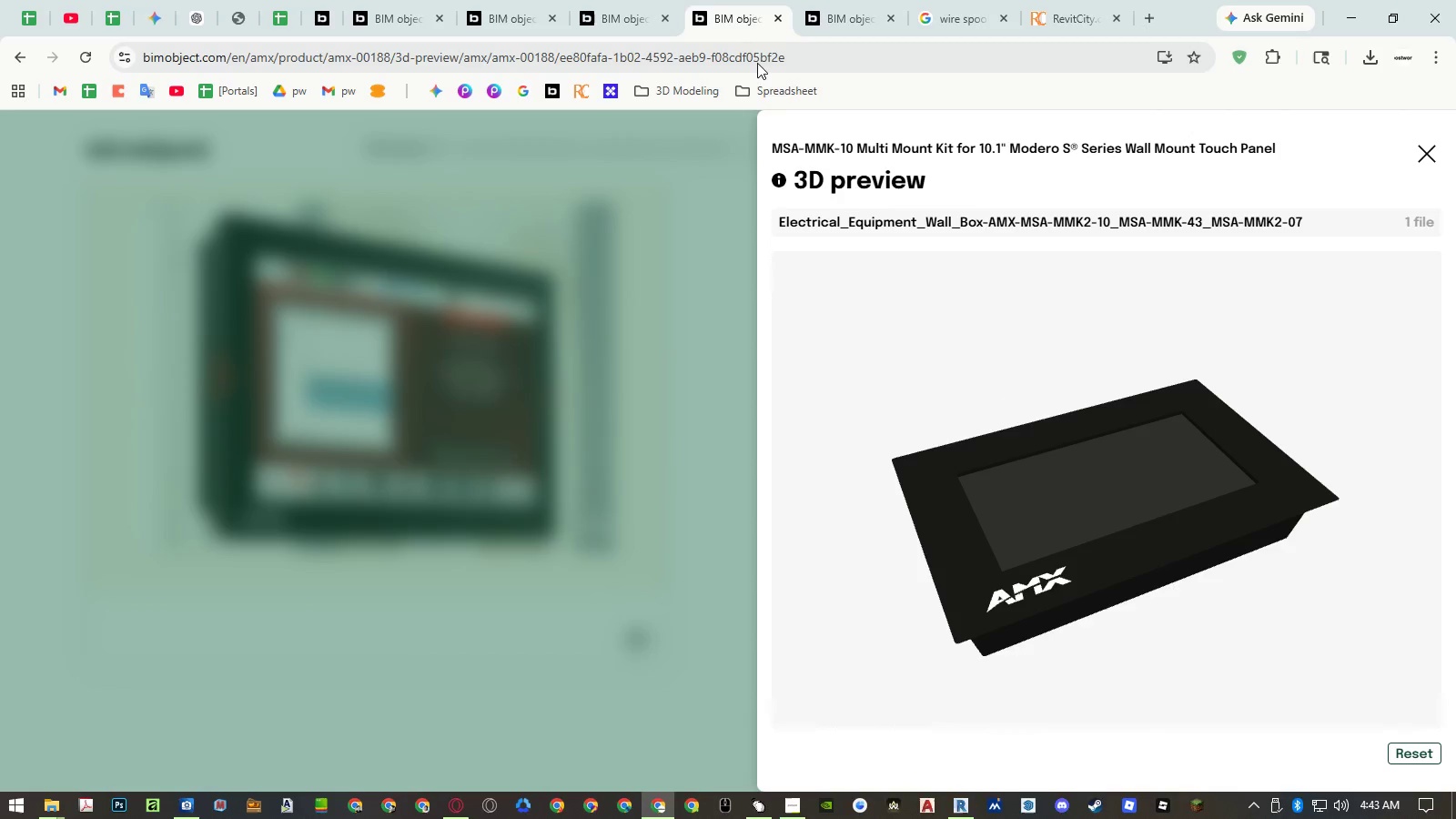 
left_click_drag(start_coordinate=[954, 489], to_coordinate=[988, 425])
 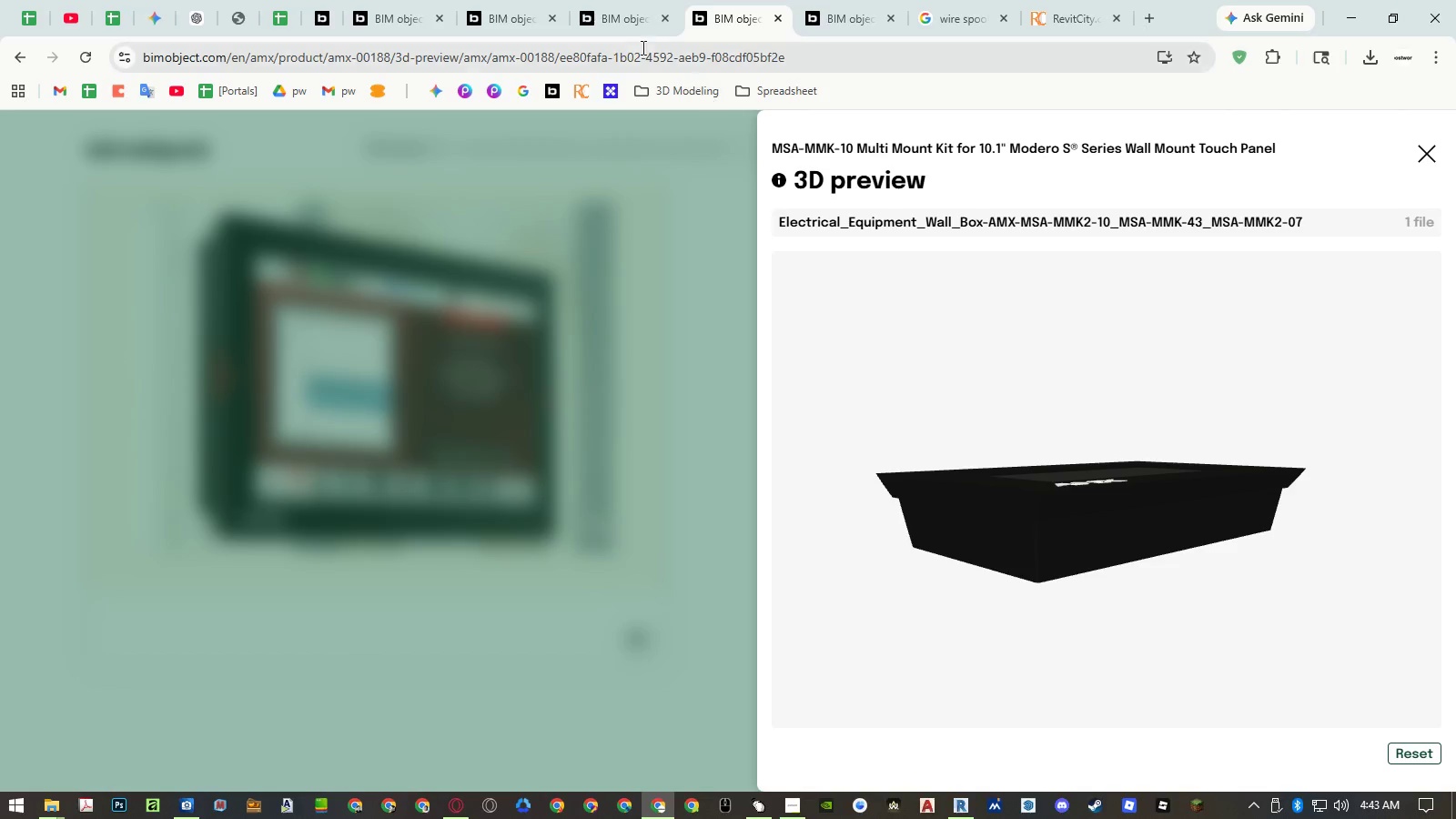 
left_click([627, 22])
 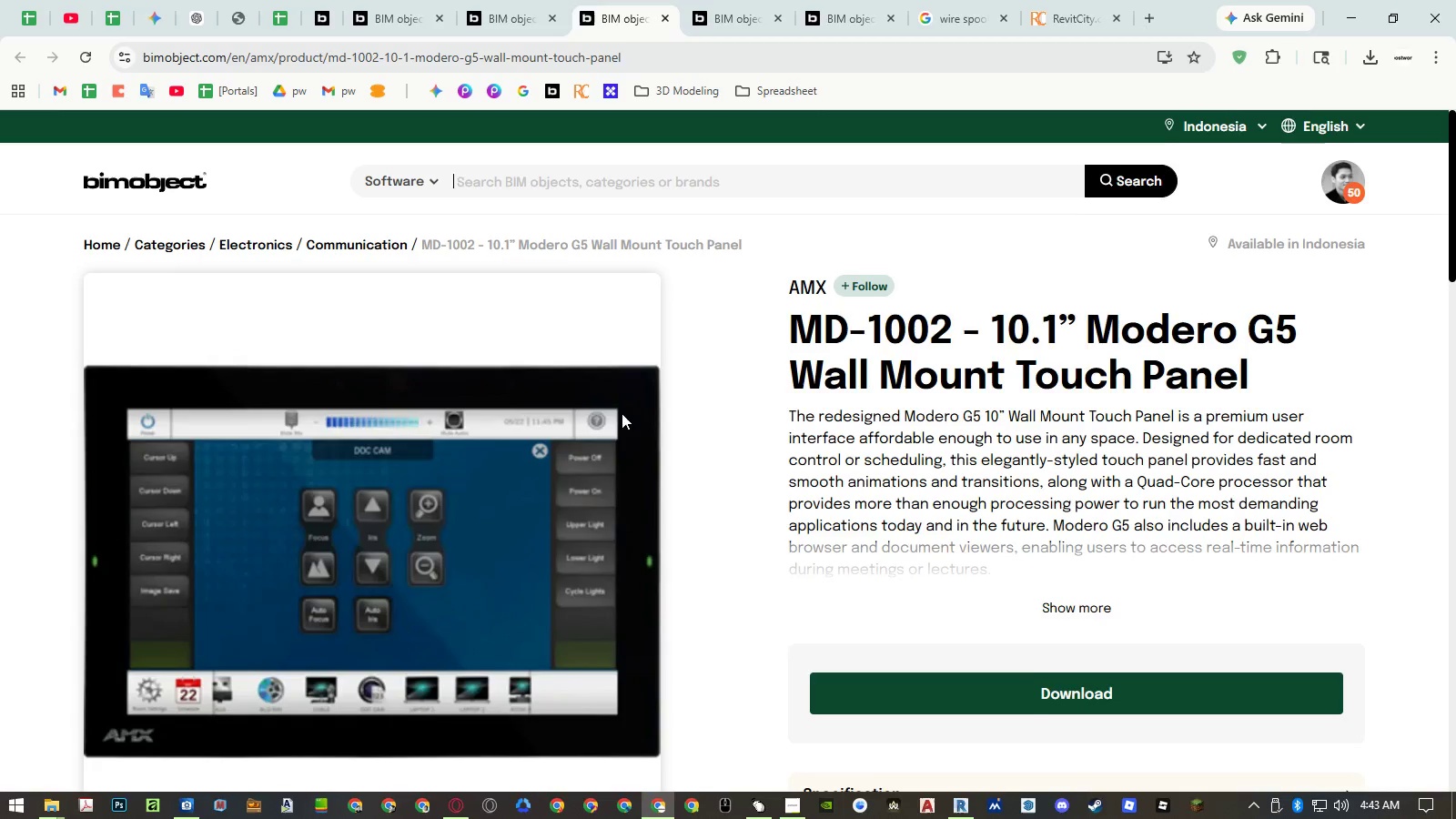 
scroll: coordinate [624, 441], scroll_direction: down, amount: 2.0
 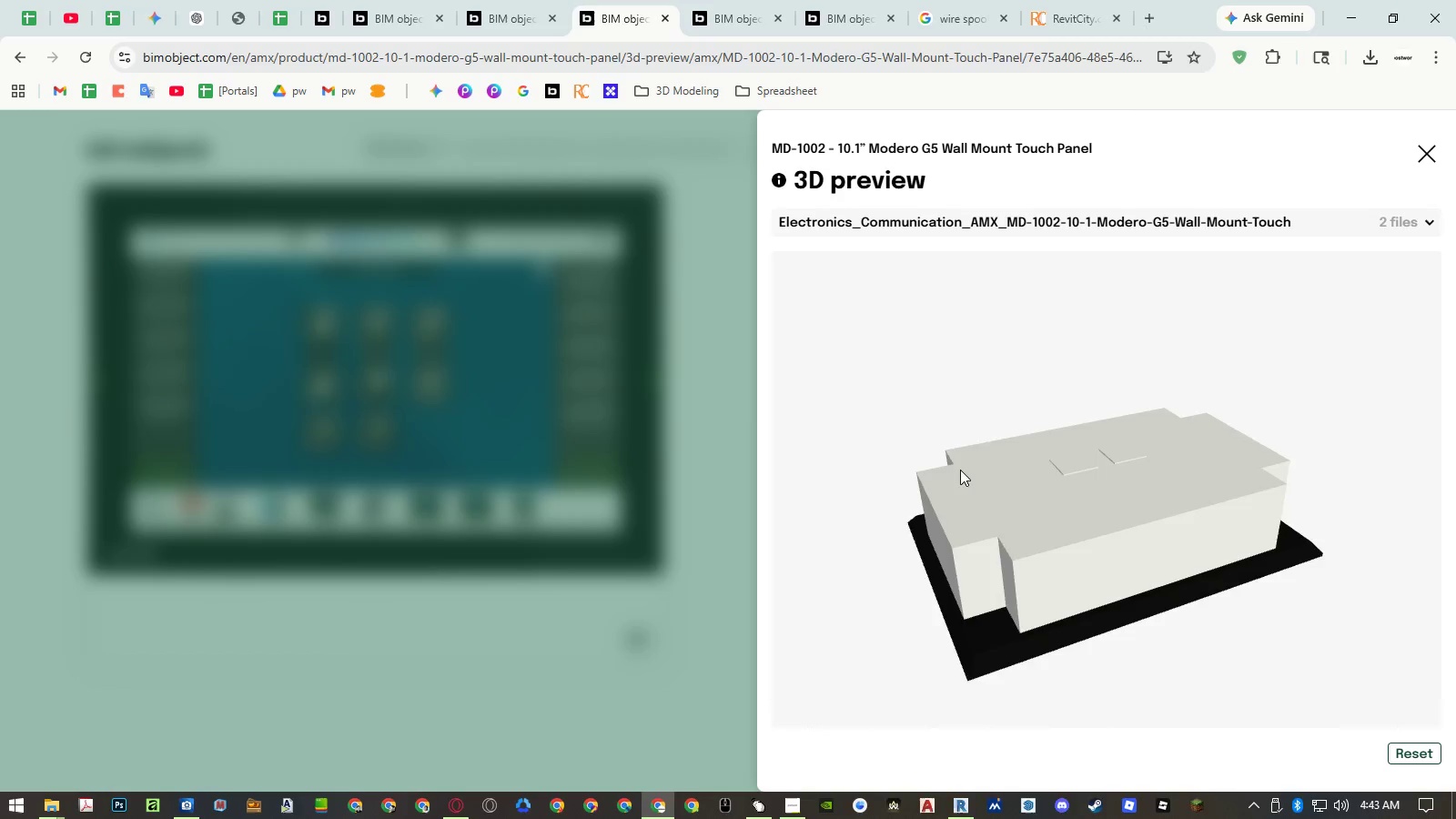 
left_click_drag(start_coordinate=[986, 528], to_coordinate=[998, 502])
 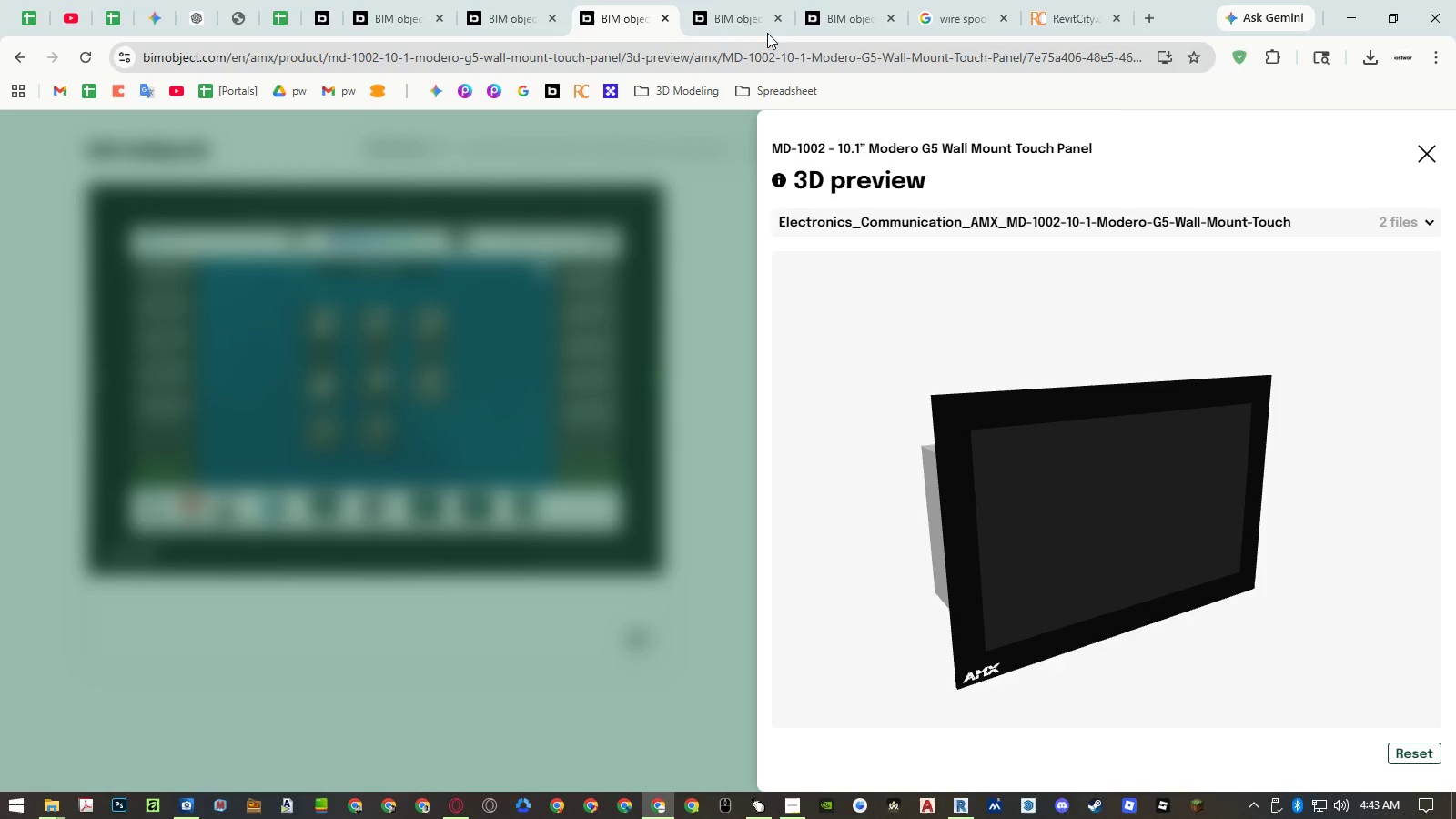 
left_click([747, 21])
 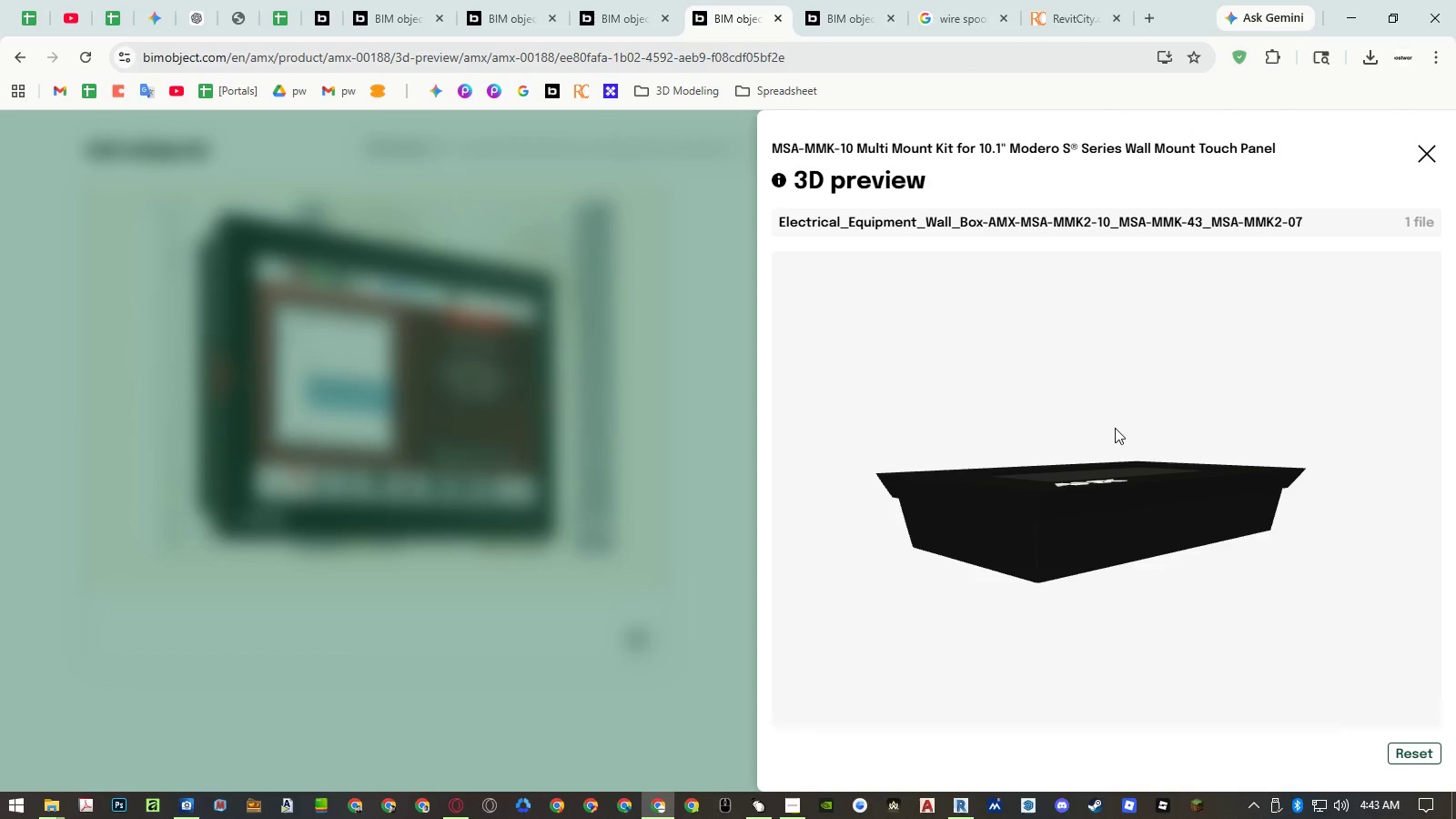 
left_click_drag(start_coordinate=[1129, 455], to_coordinate=[1091, 584])
 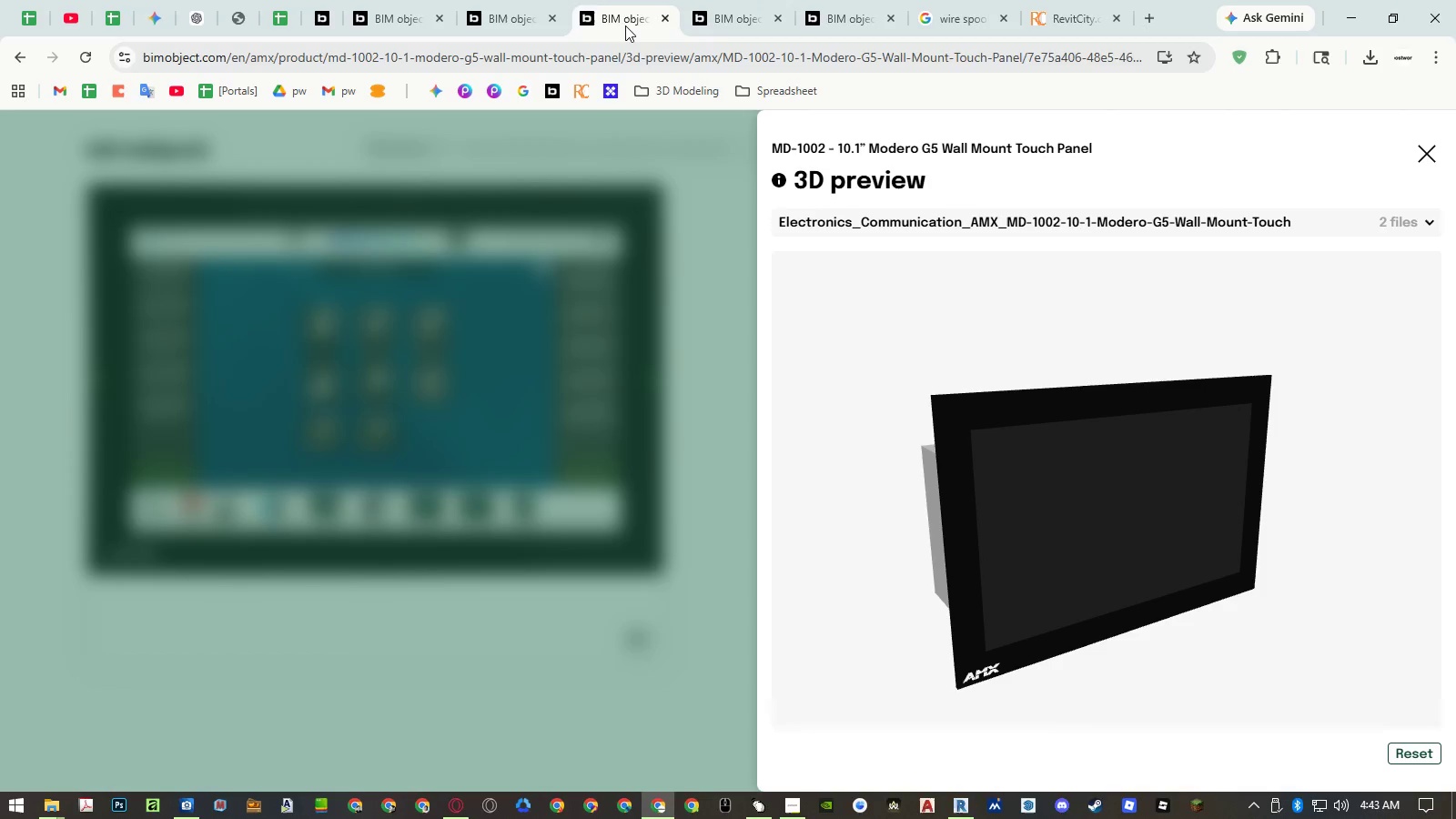 
left_click([846, 15])
 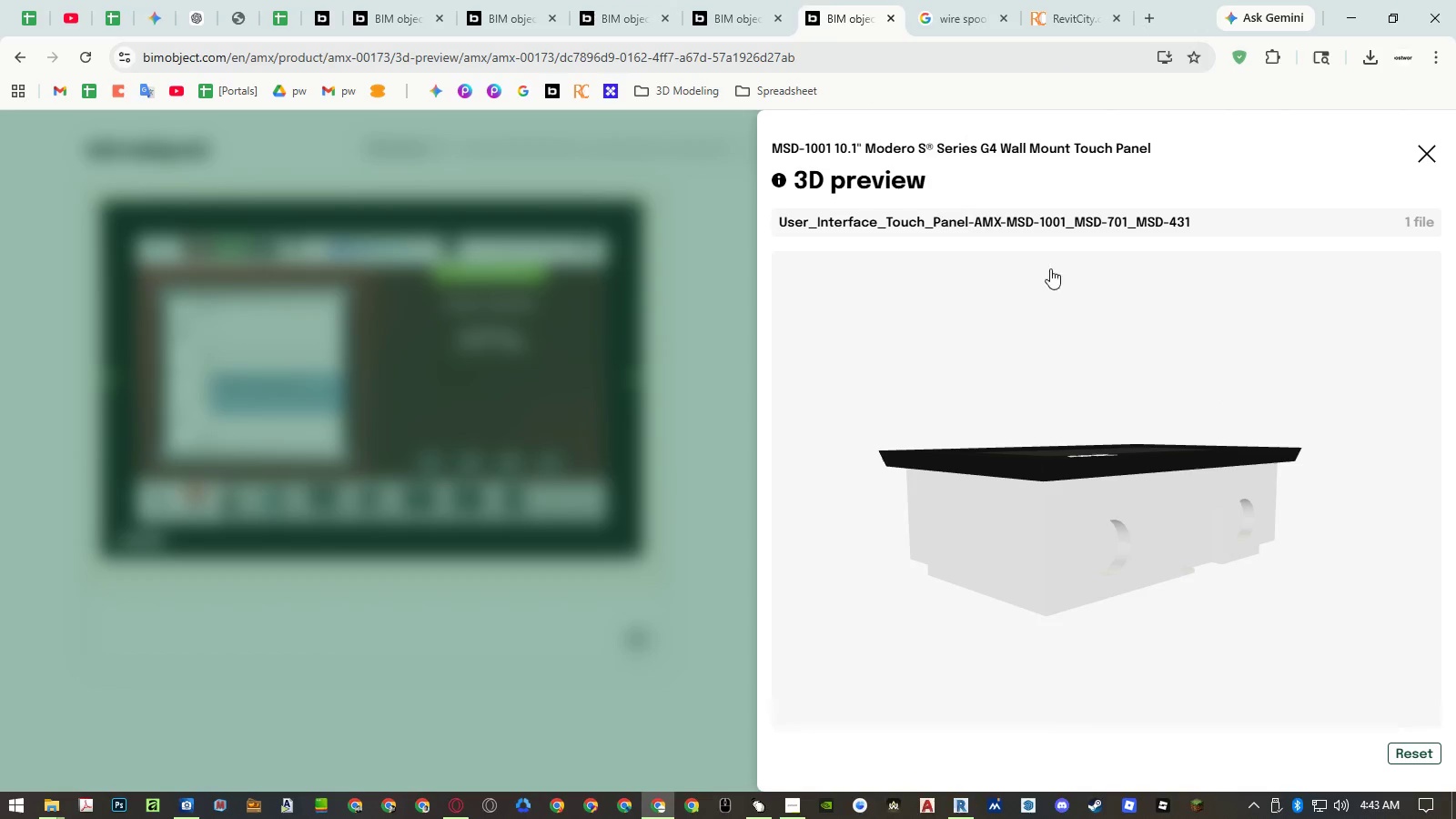 
left_click_drag(start_coordinate=[1136, 304], to_coordinate=[1102, 434])
 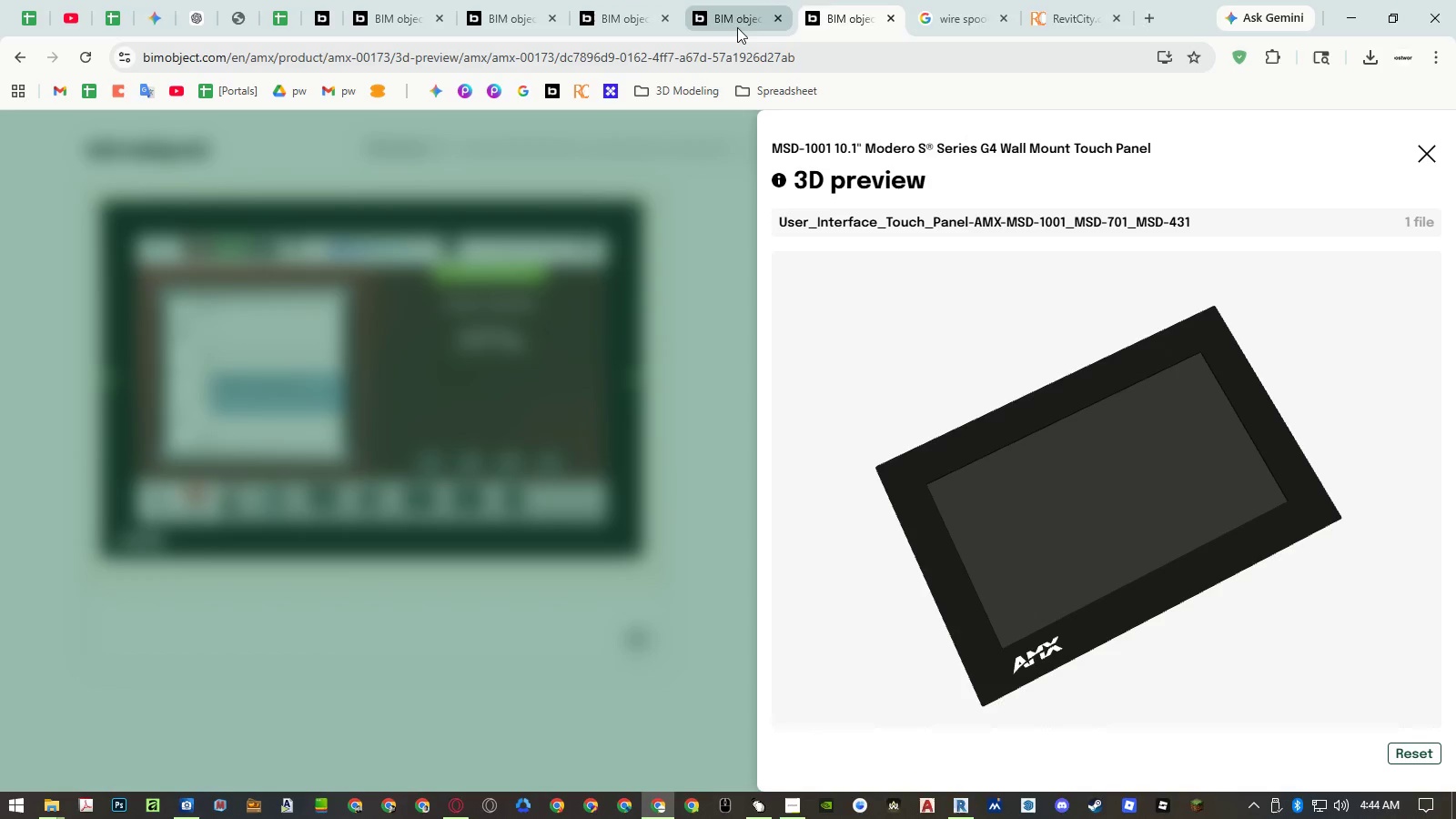 
double_click([738, 27])
 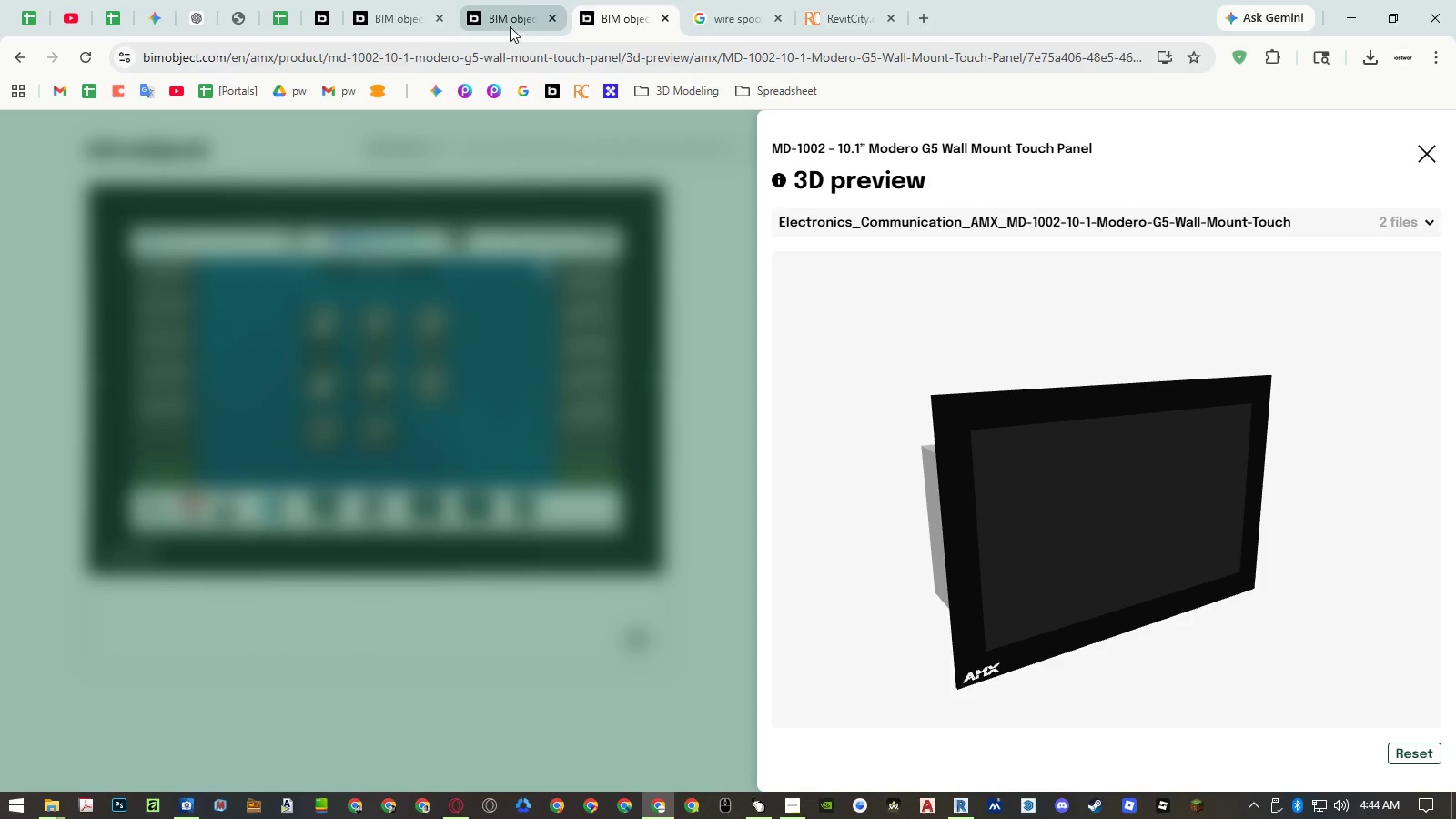 
left_click([504, 25])
 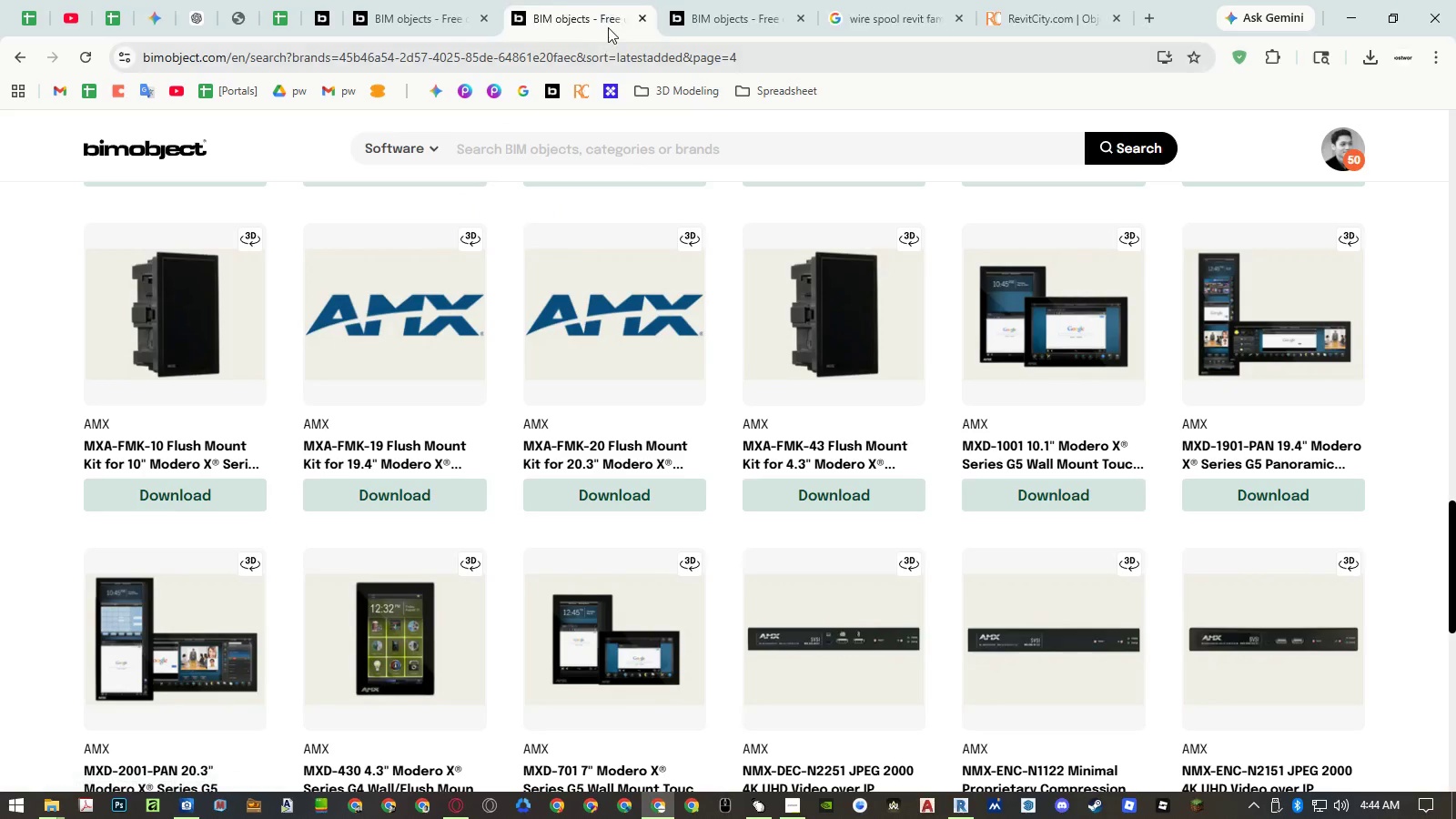 
mouse_move([743, 39])
 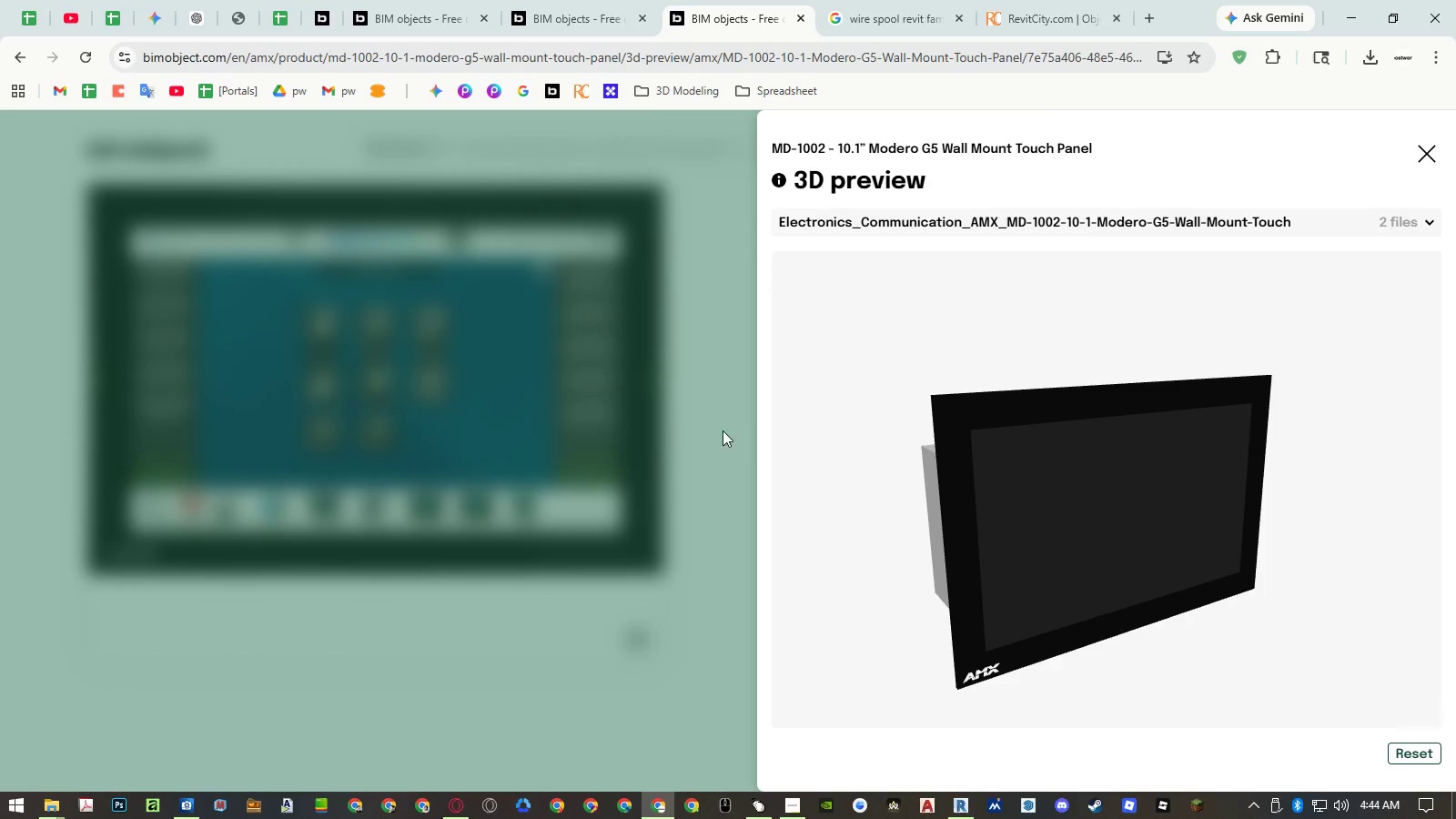 
left_click([682, 425])
 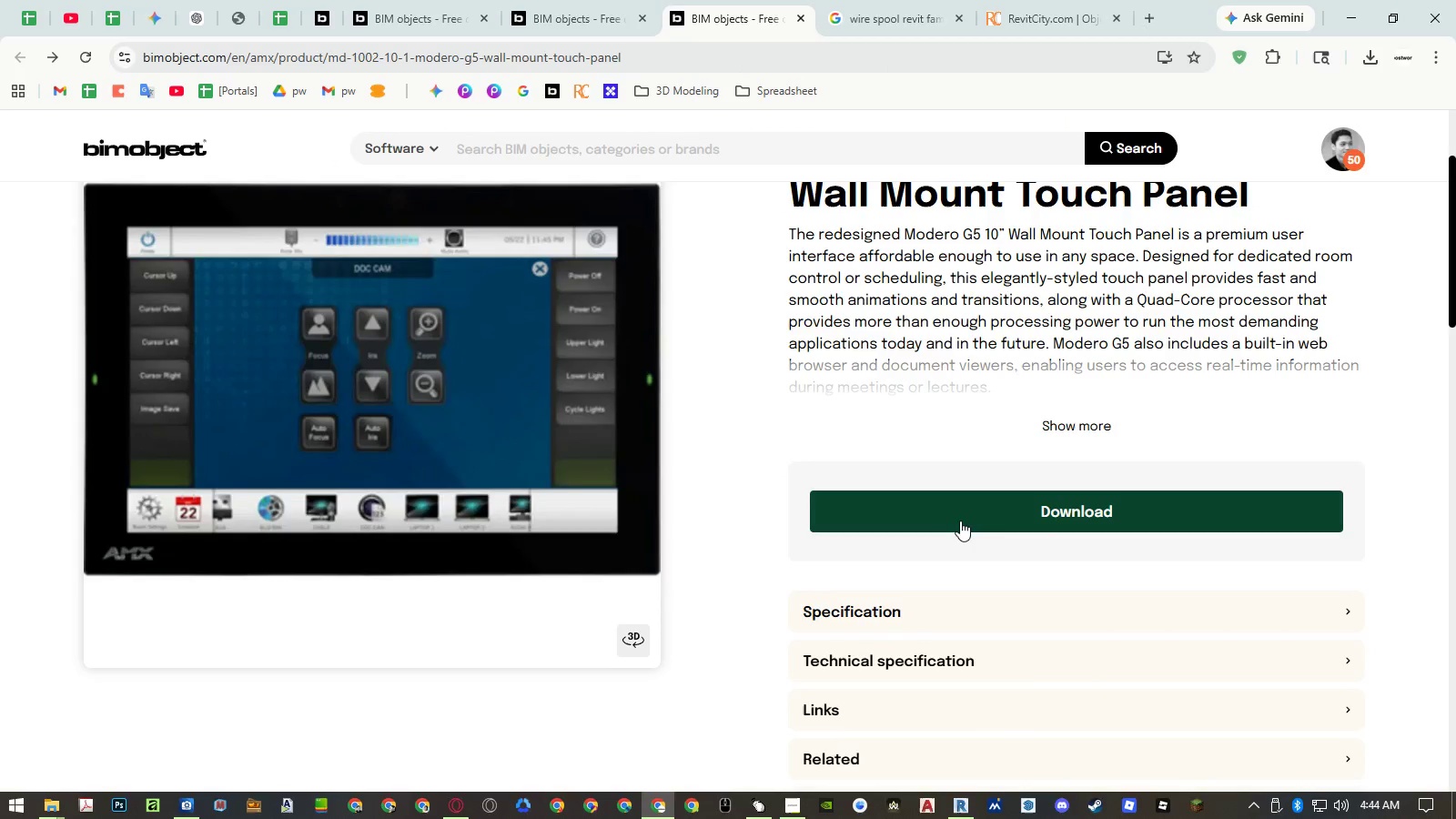 
left_click([966, 515])
 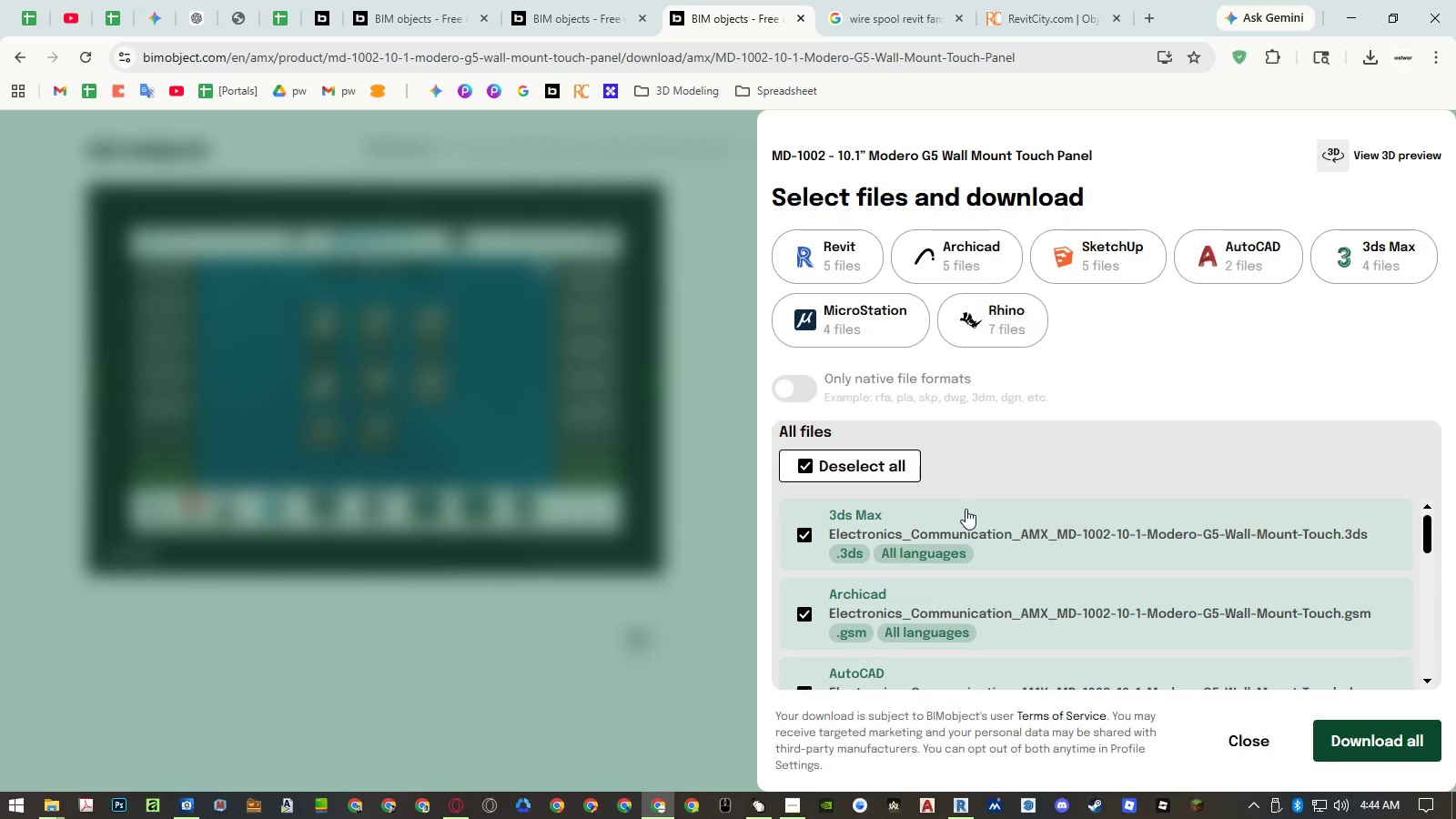 
left_click([831, 243])
 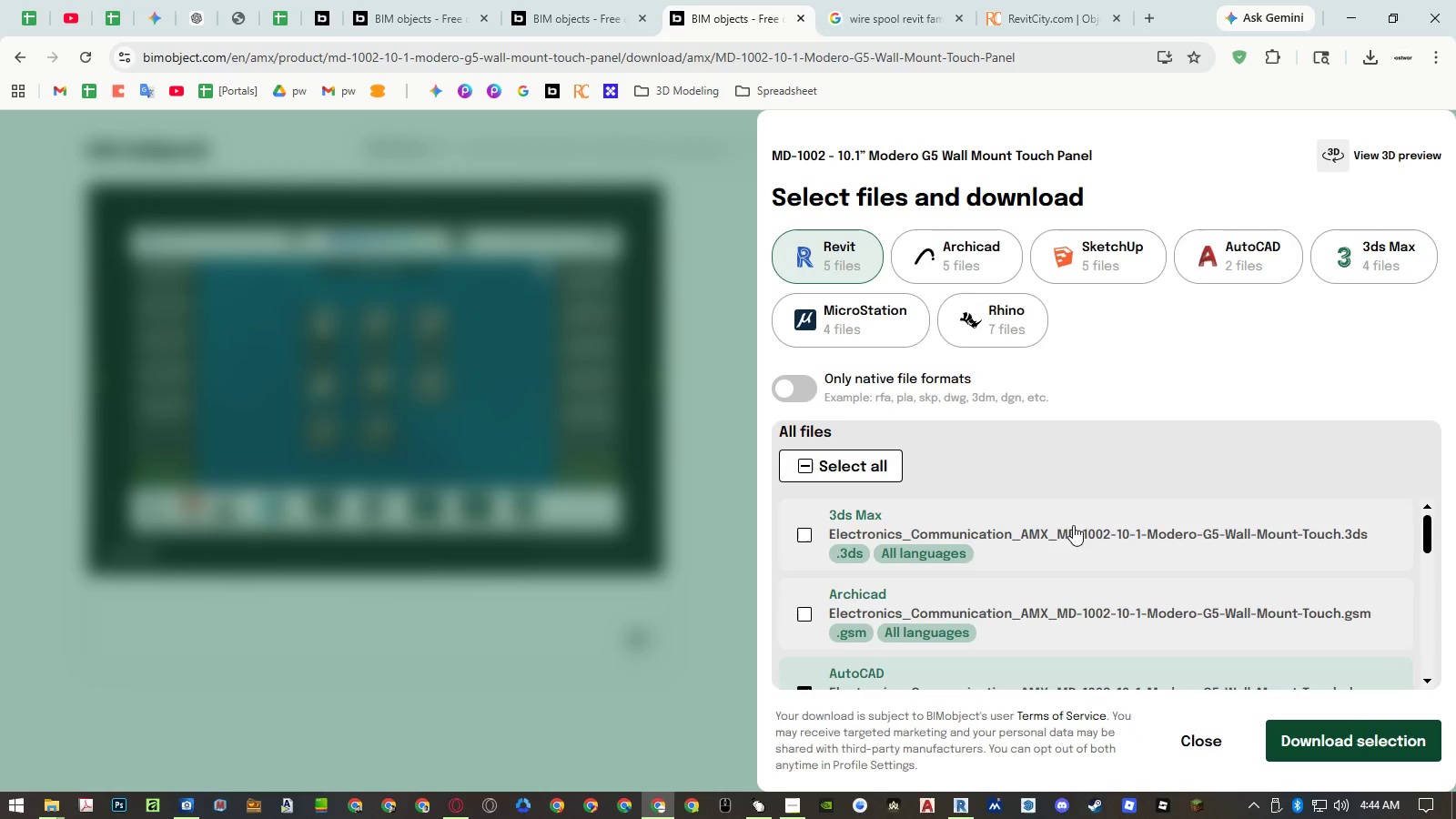 
scroll: coordinate [1081, 529], scroll_direction: down, amount: 2.0
 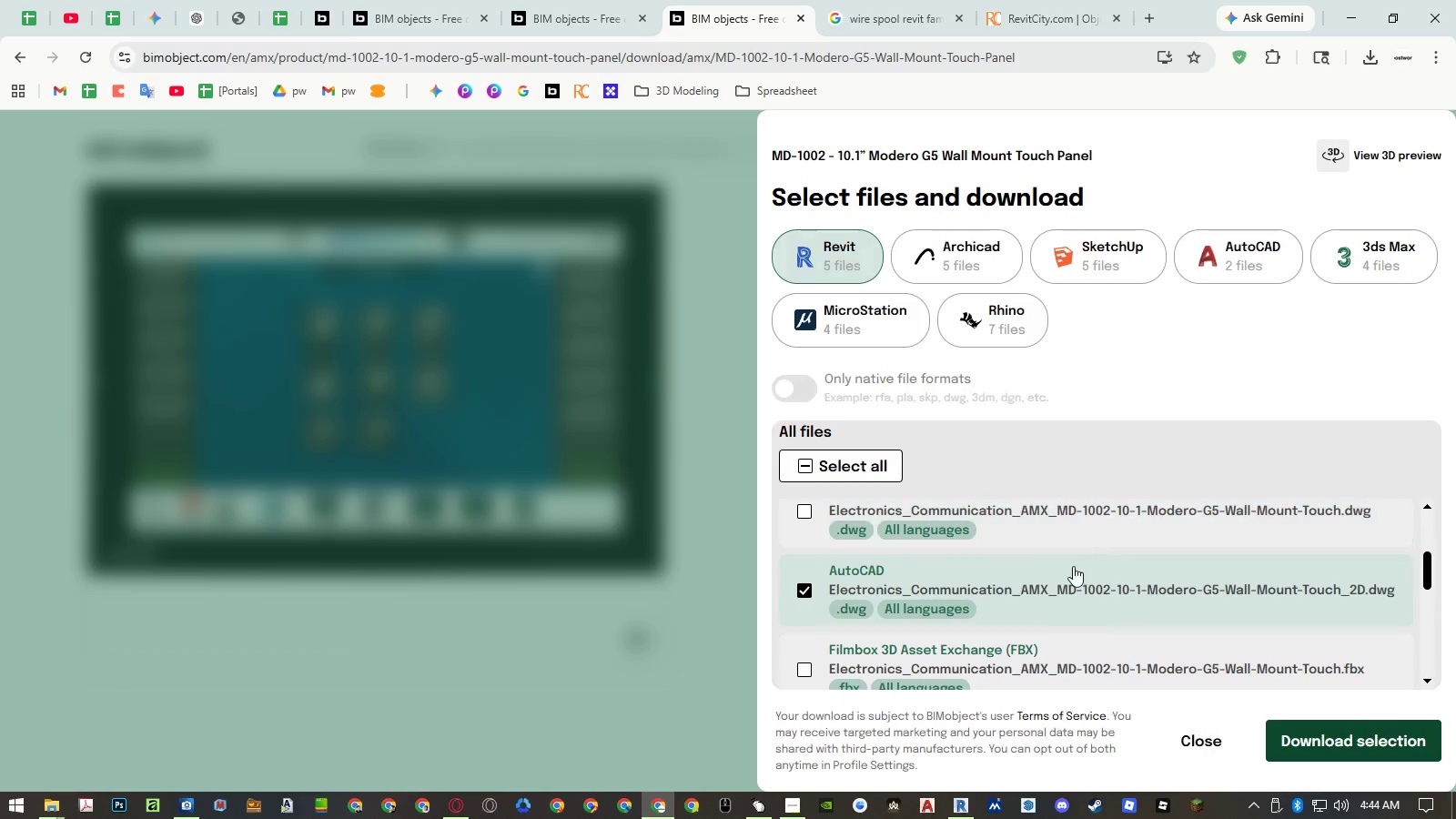 
double_click([1071, 587])
 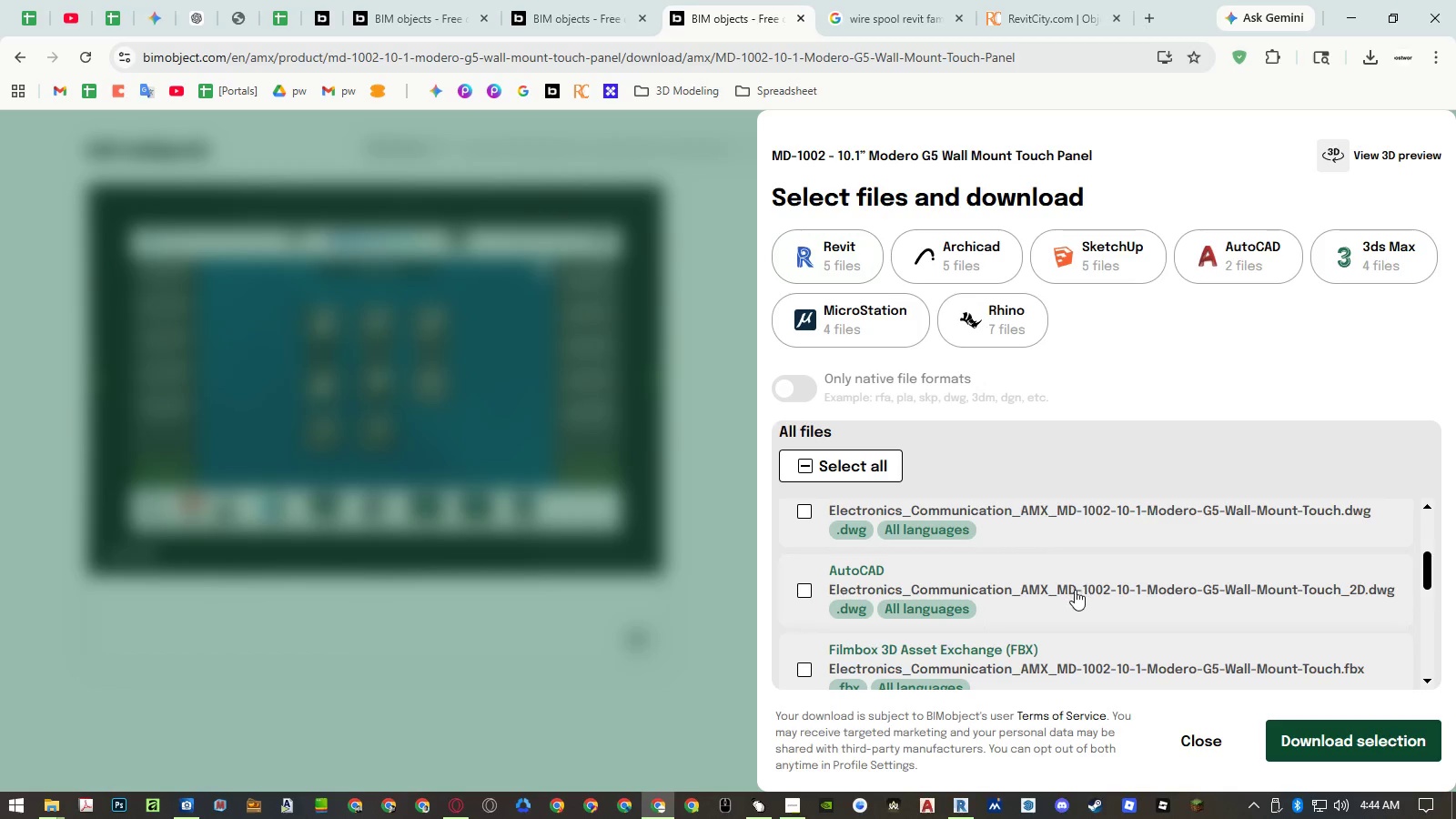 
scroll: coordinate [1075, 590], scroll_direction: down, amount: 2.0
 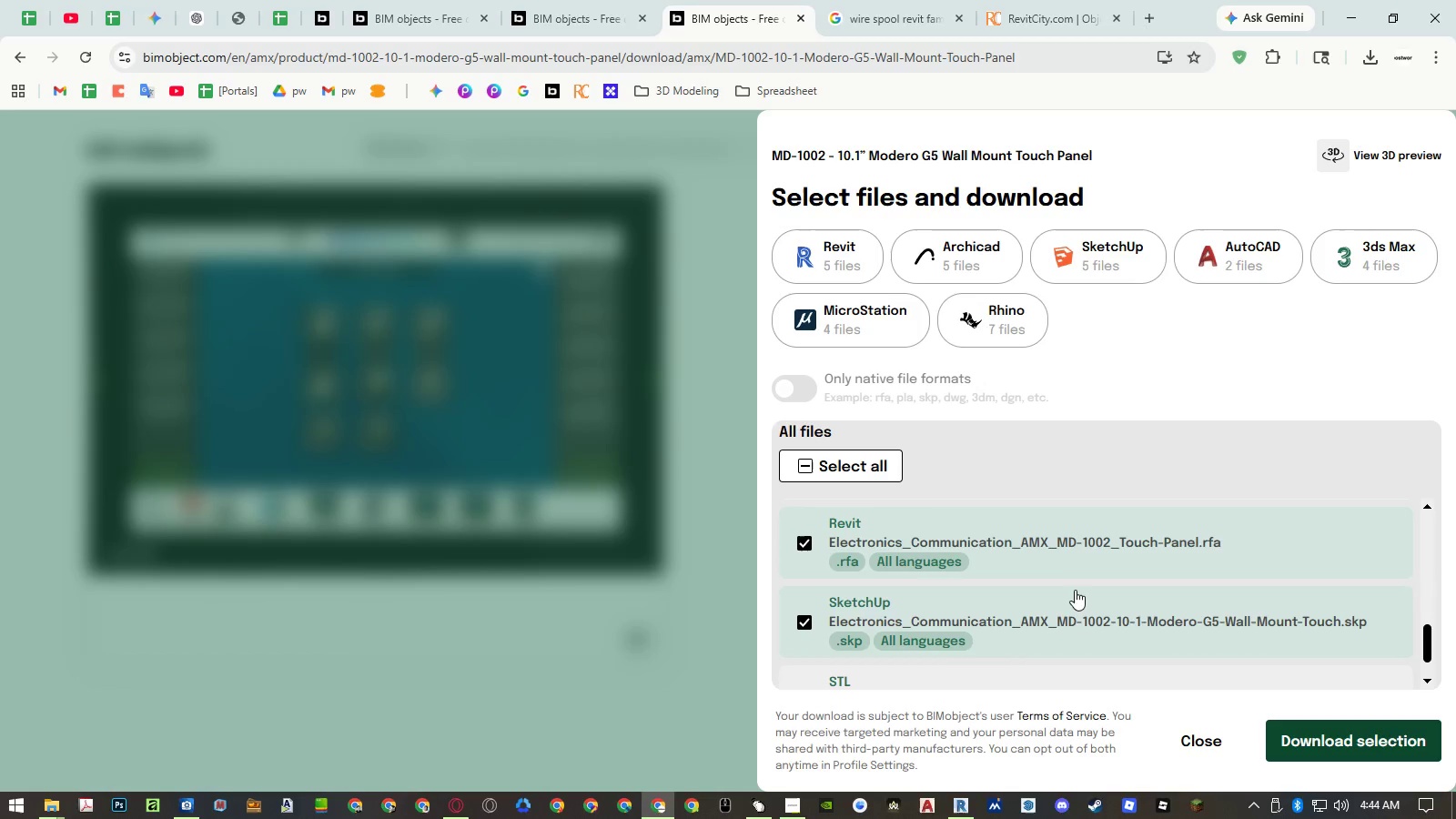 
left_click([1071, 608])
 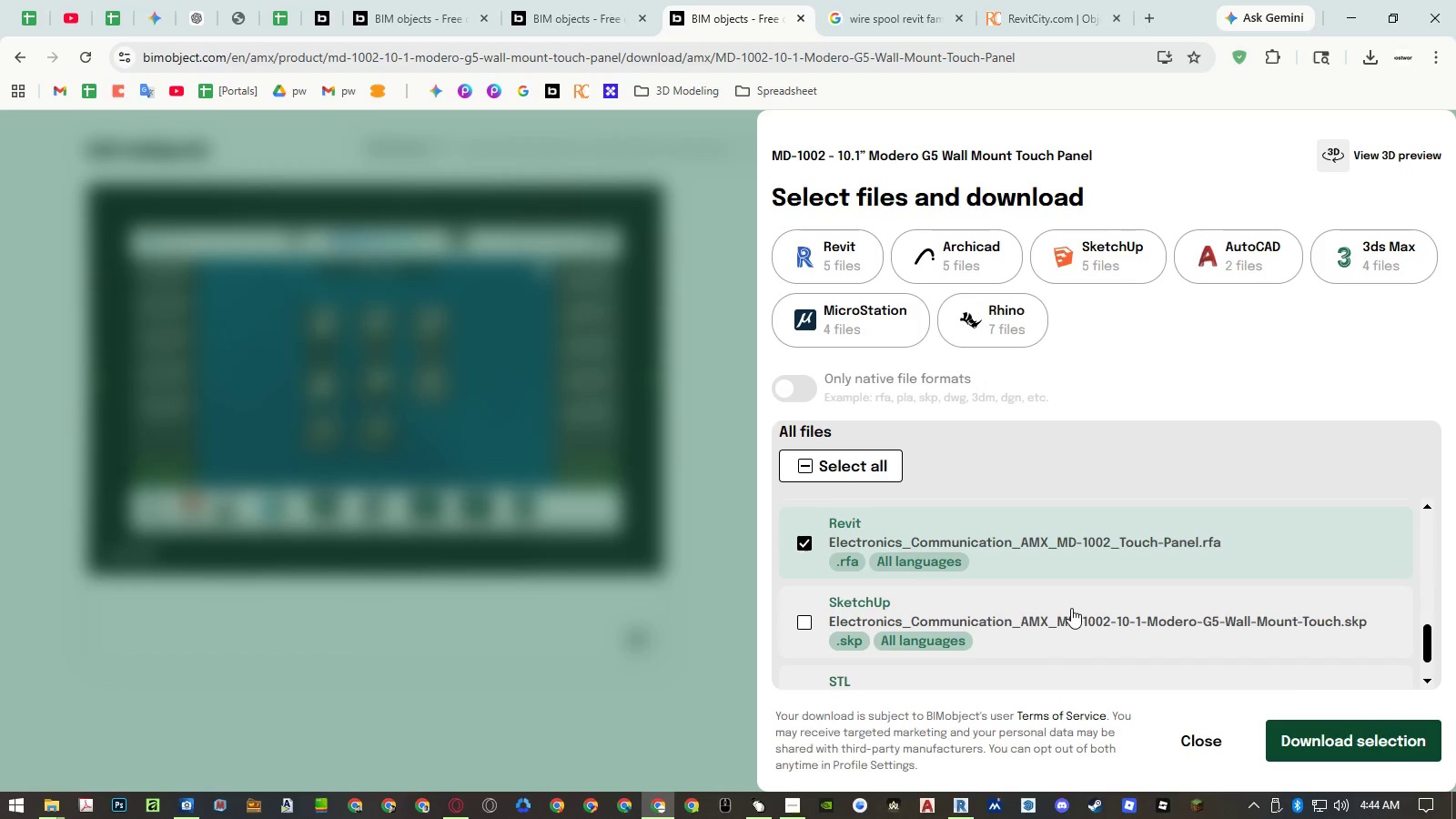 
scroll: coordinate [1071, 608], scroll_direction: down, amount: 2.0
 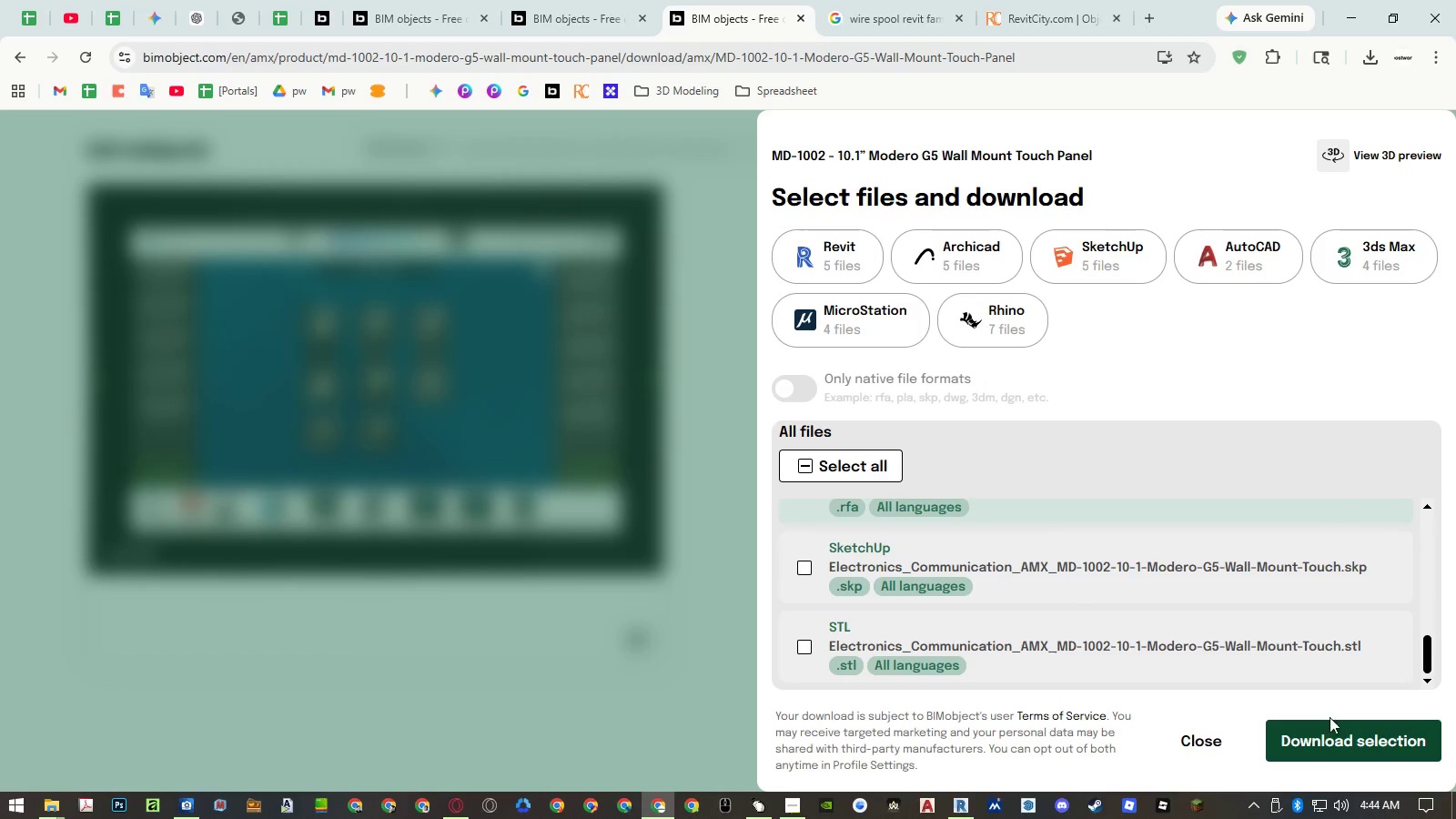 
left_click([1341, 730])
 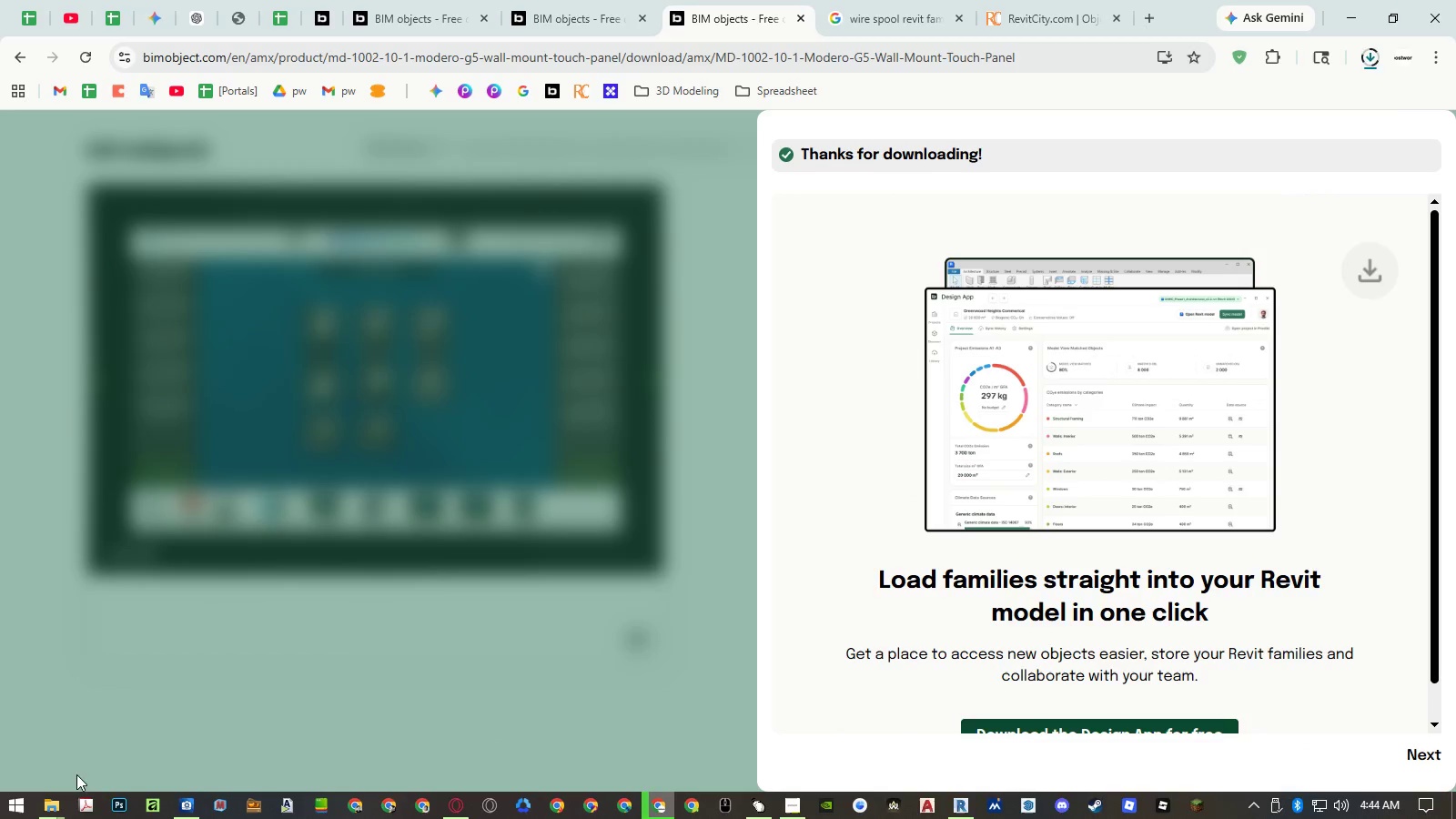 
left_click([51, 804])
 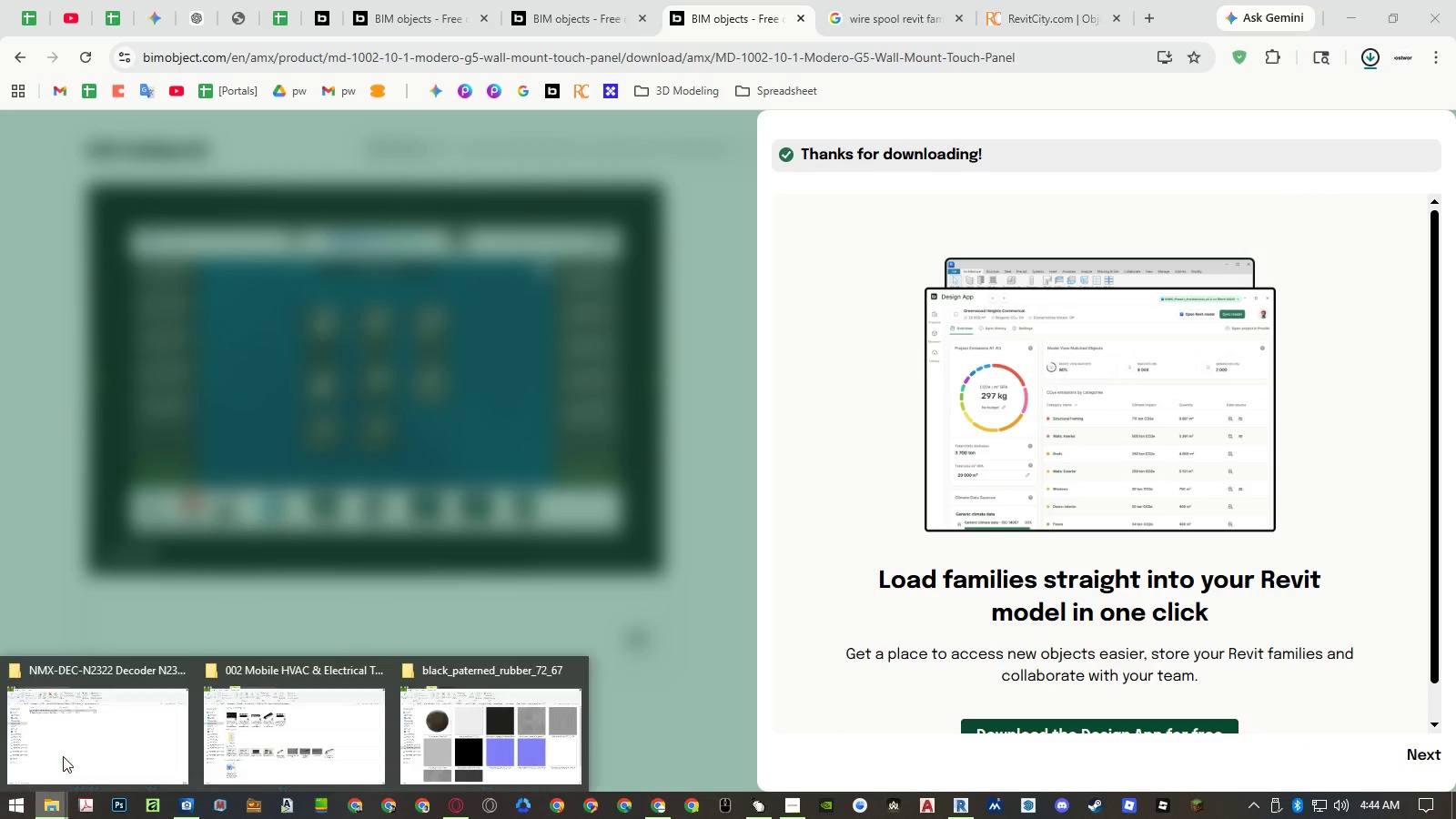 
double_click([64, 754])
 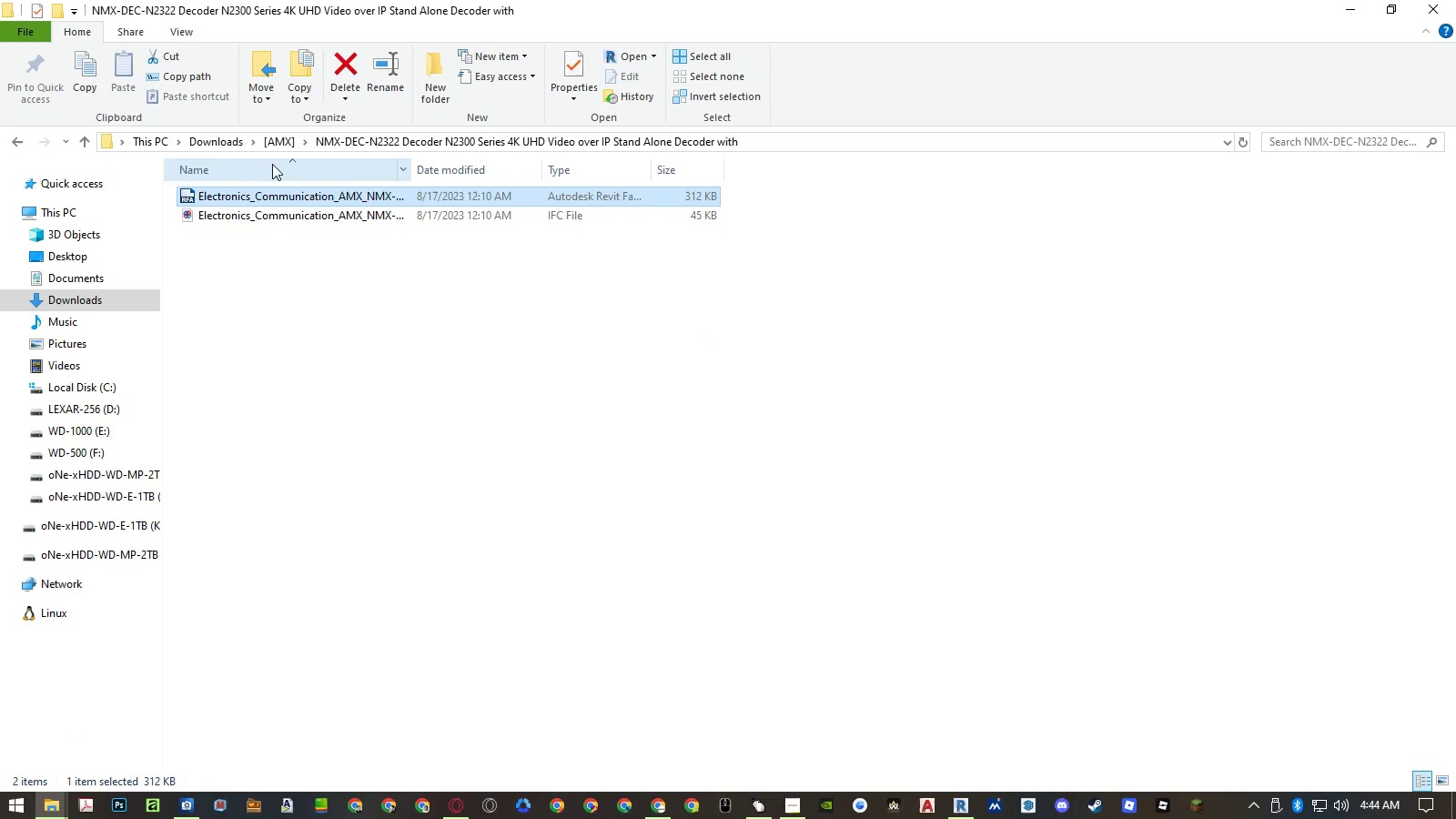 
left_click([221, 138])
 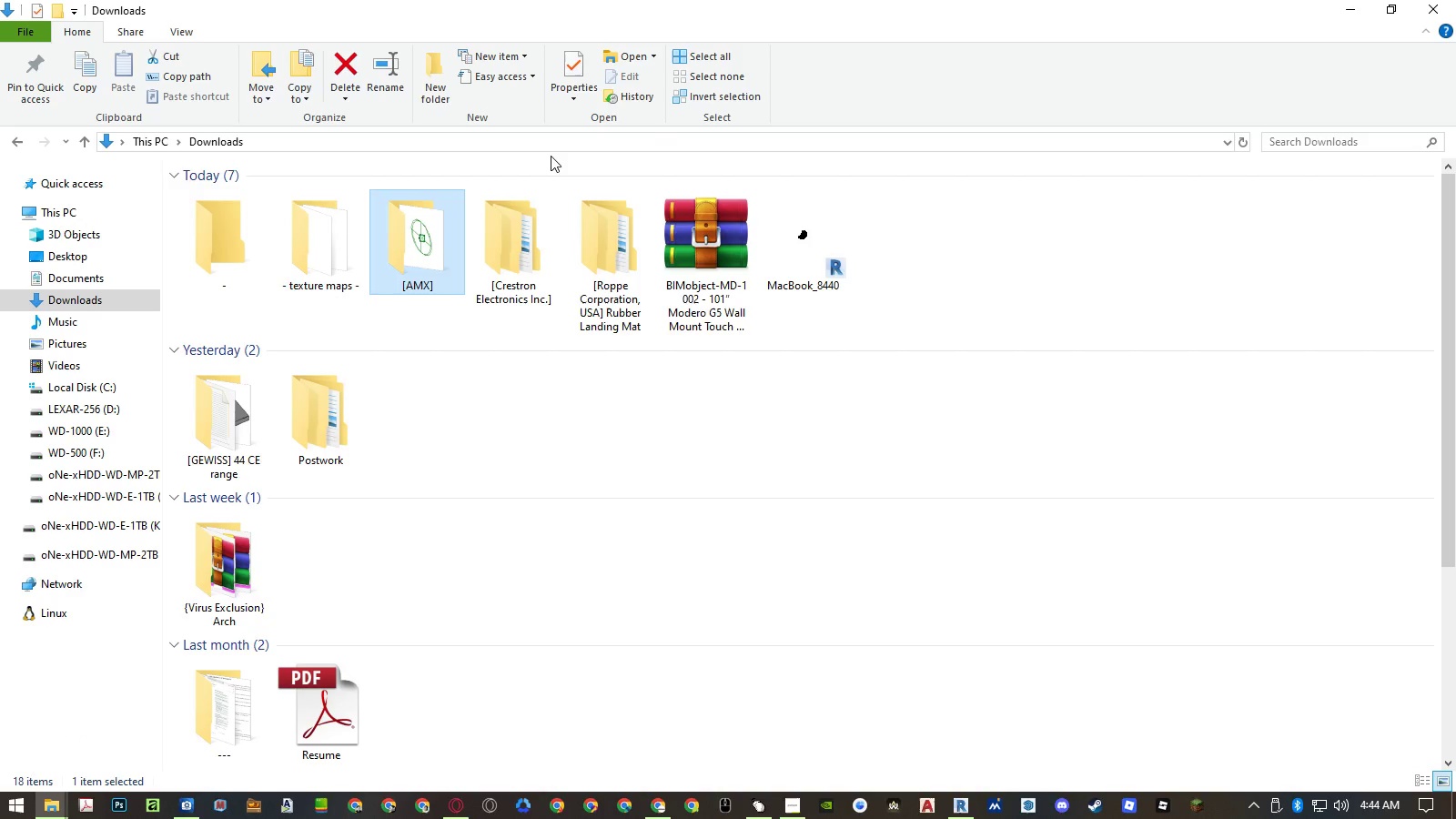 
right_click([704, 248])
 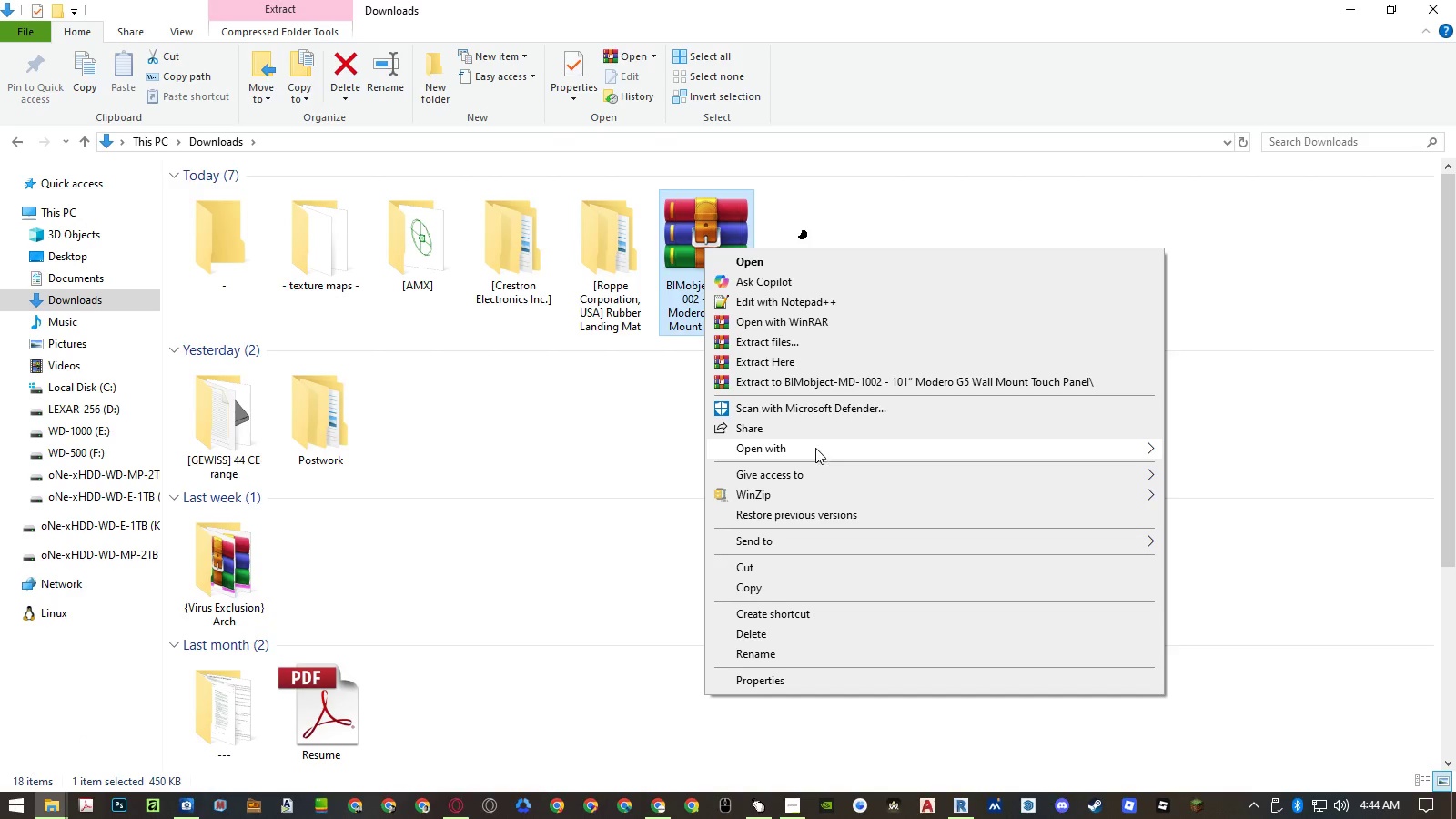 
left_click([807, 363])
 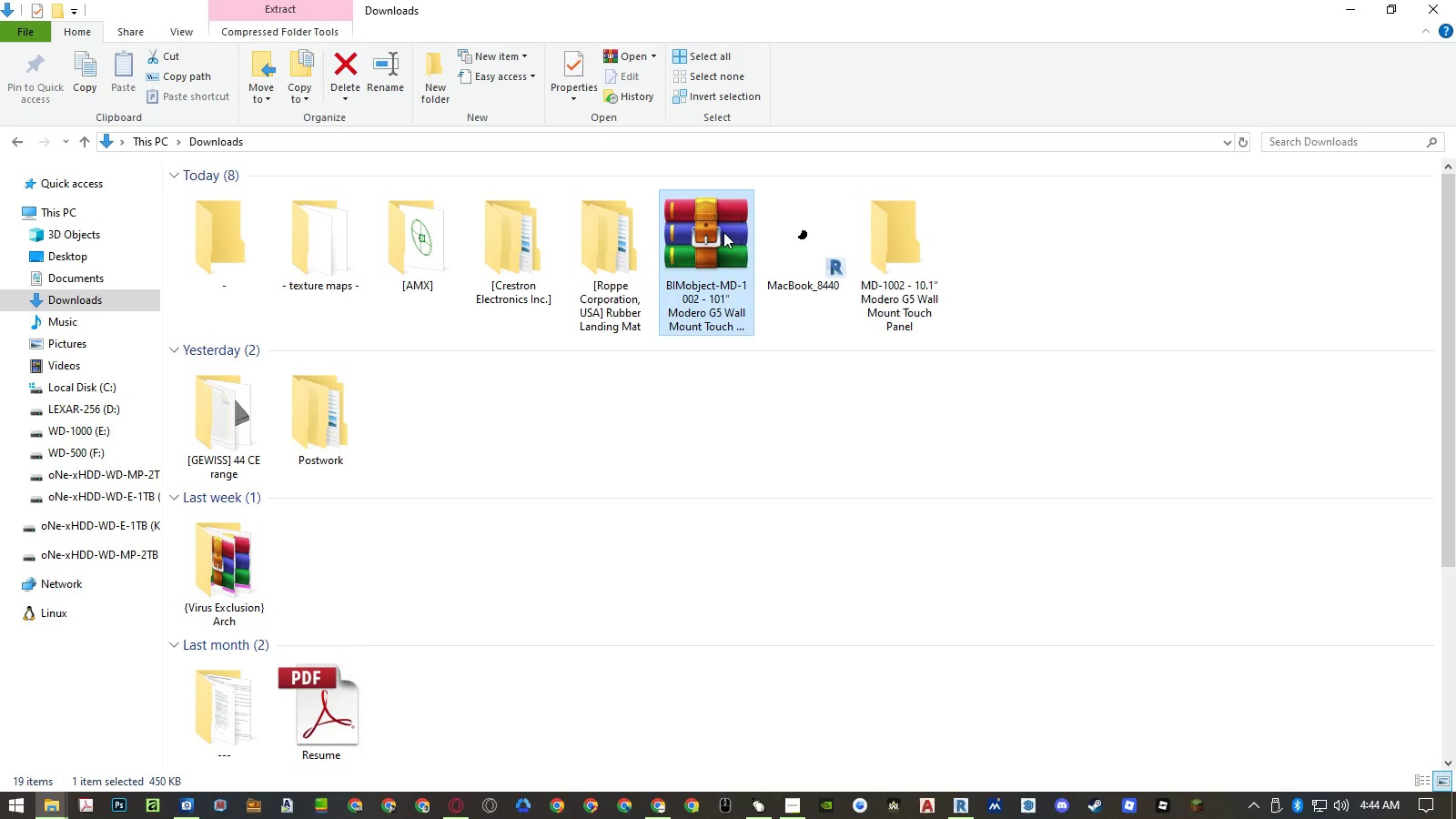 
left_click([723, 232])
 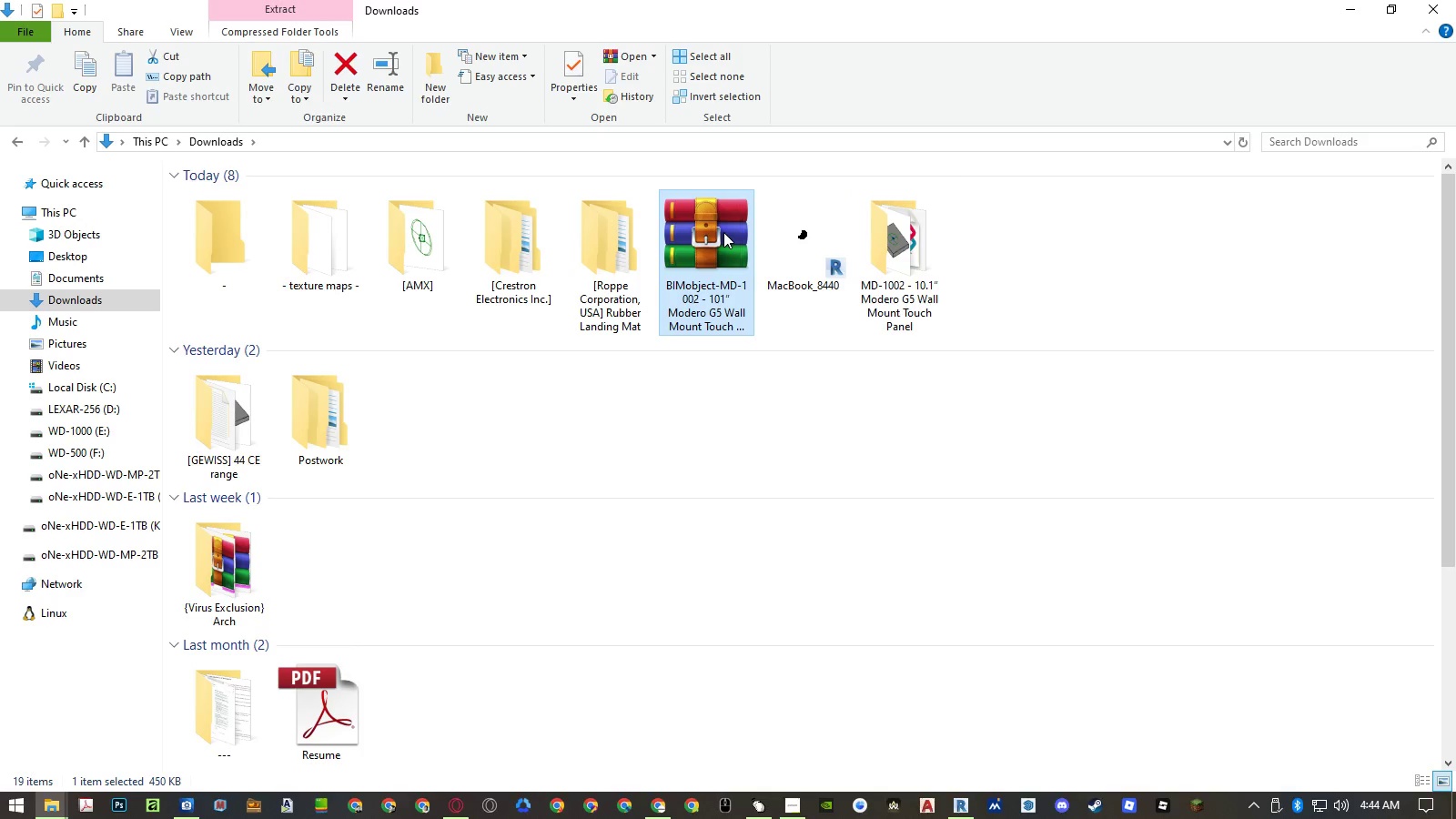 
key(Delete)
 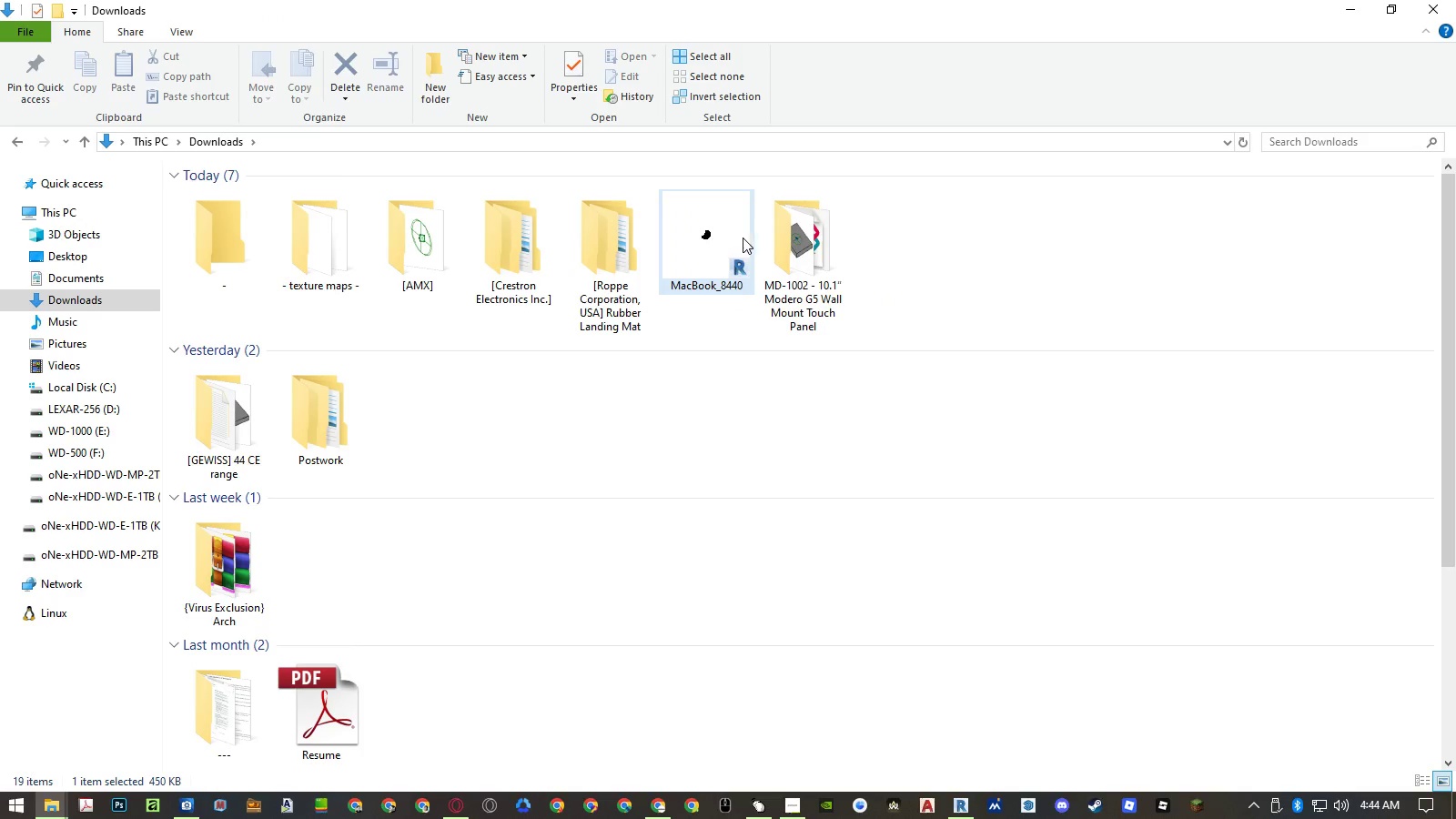 
left_click([792, 238])
 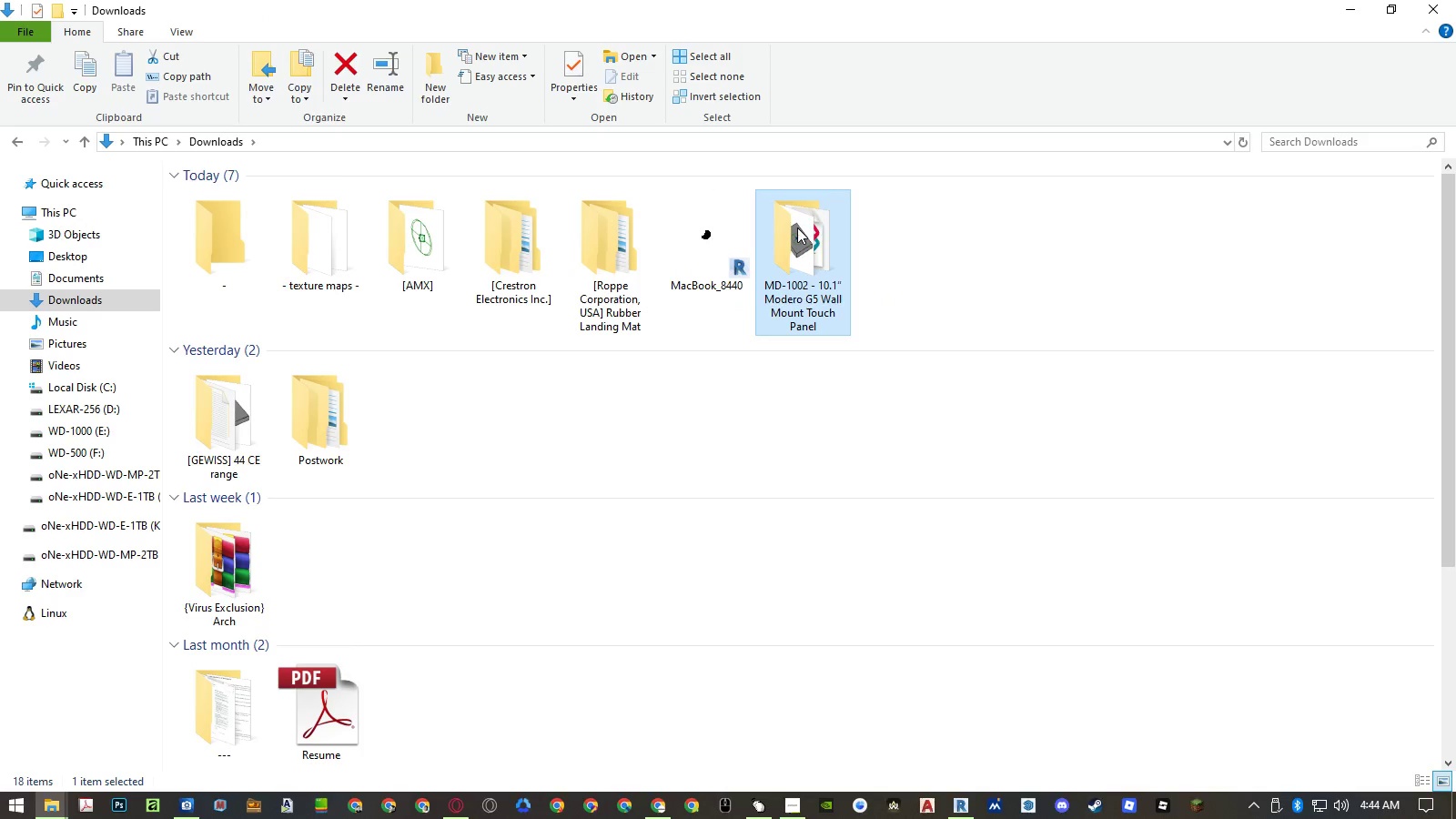 
left_click_drag(start_coordinate=[797, 228], to_coordinate=[420, 254])
 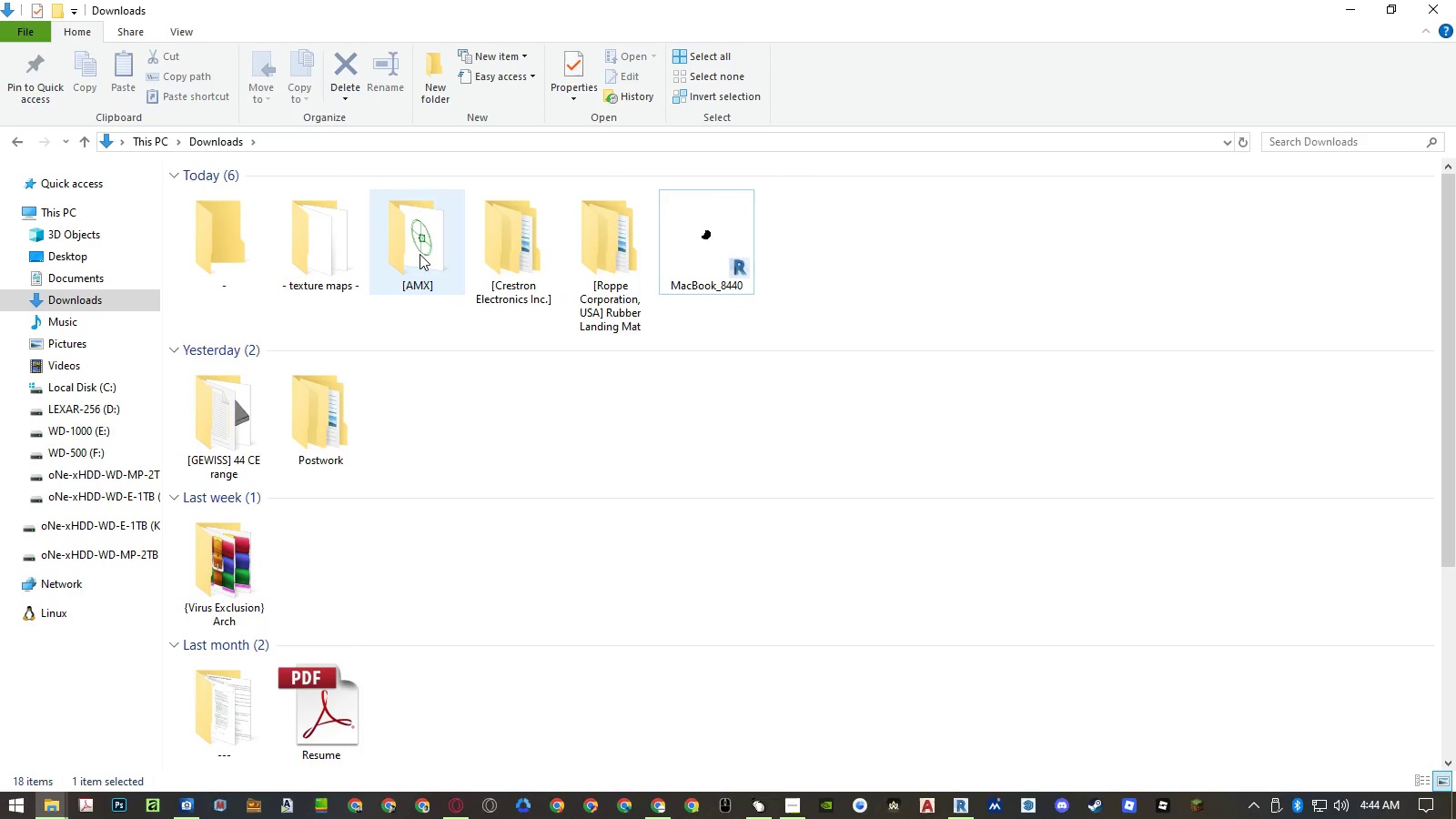 
double_click([420, 254])
 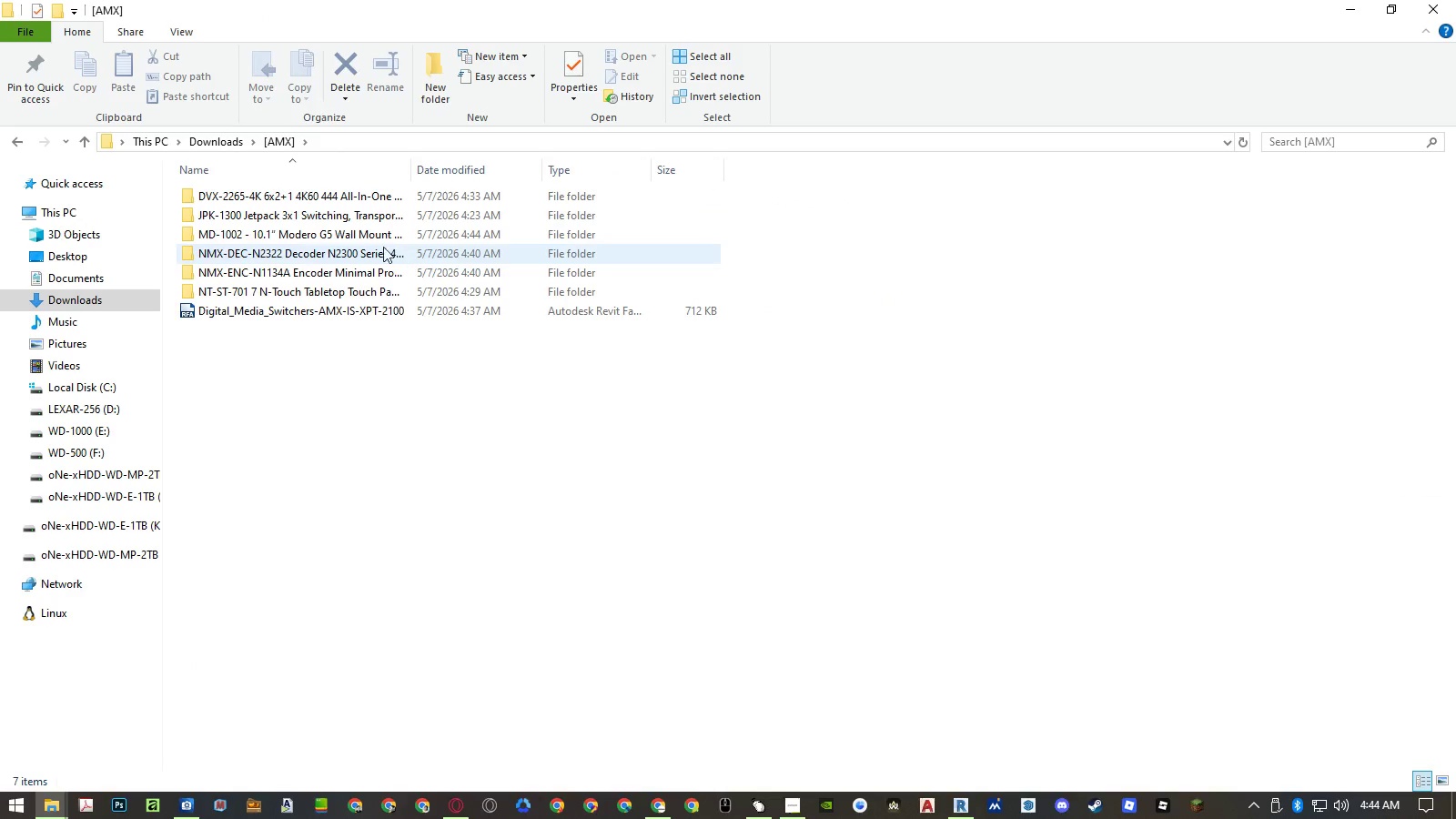 
double_click([366, 238])
 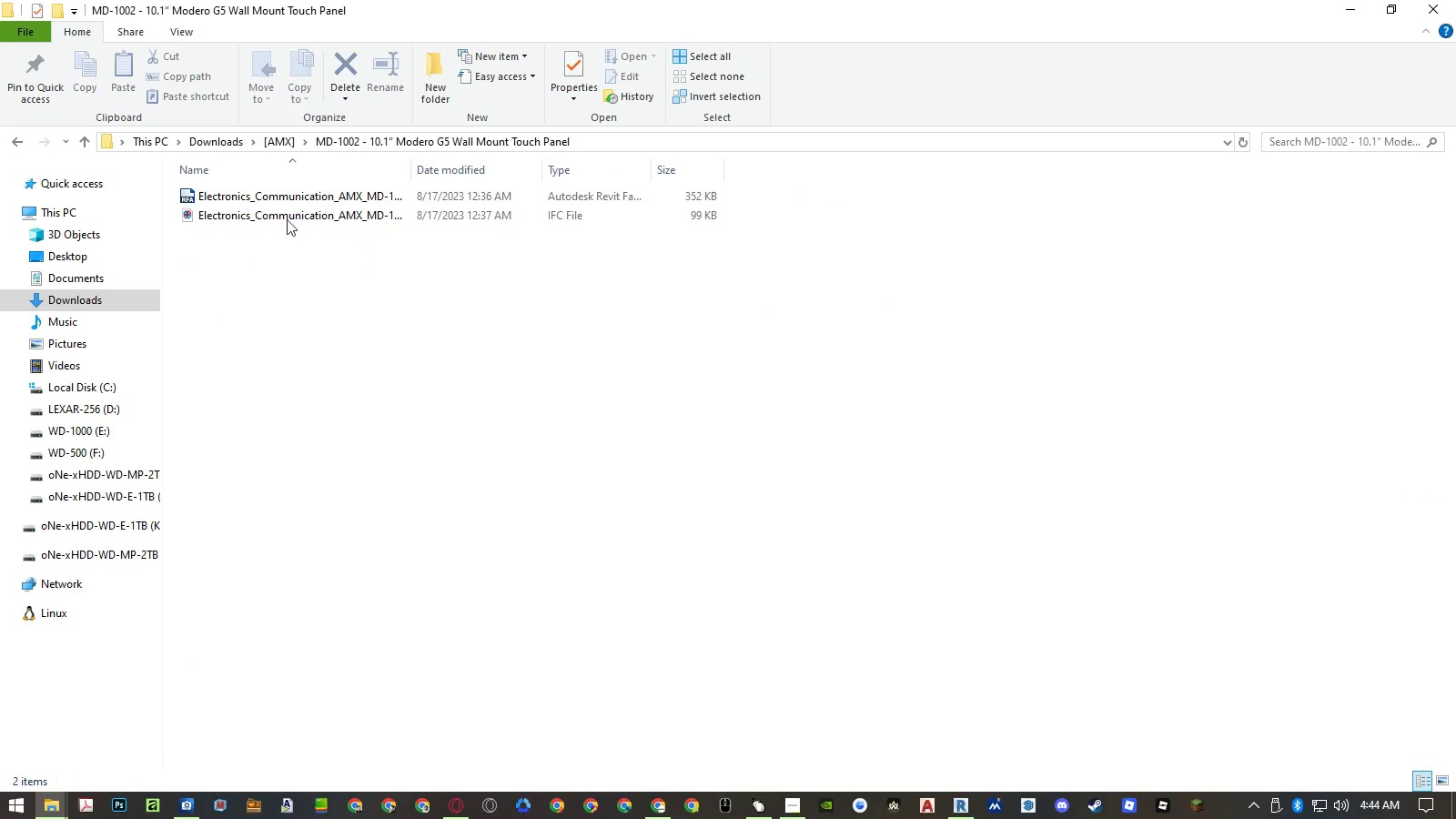 
double_click([280, 200])
 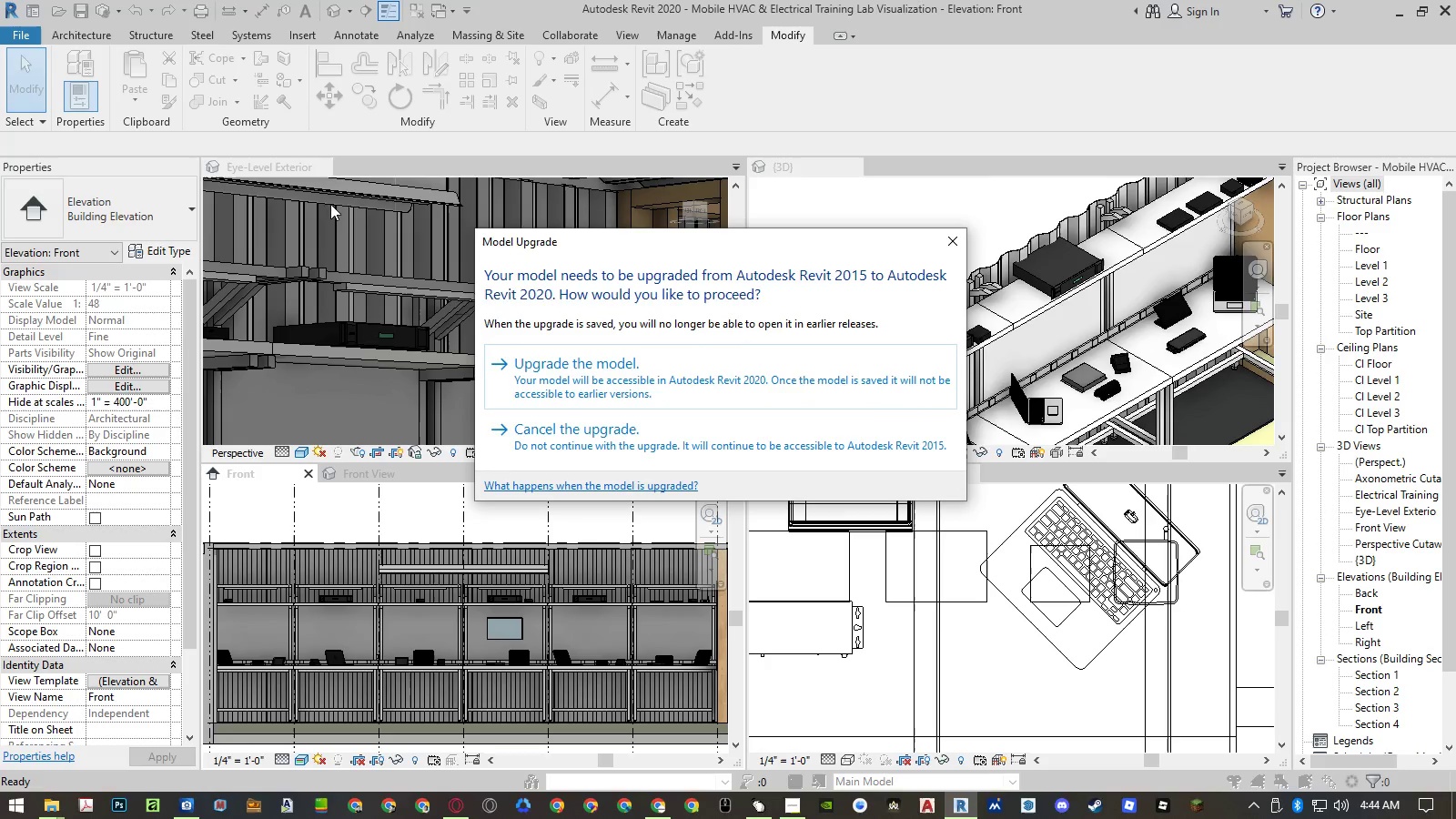 
left_click([743, 383])
 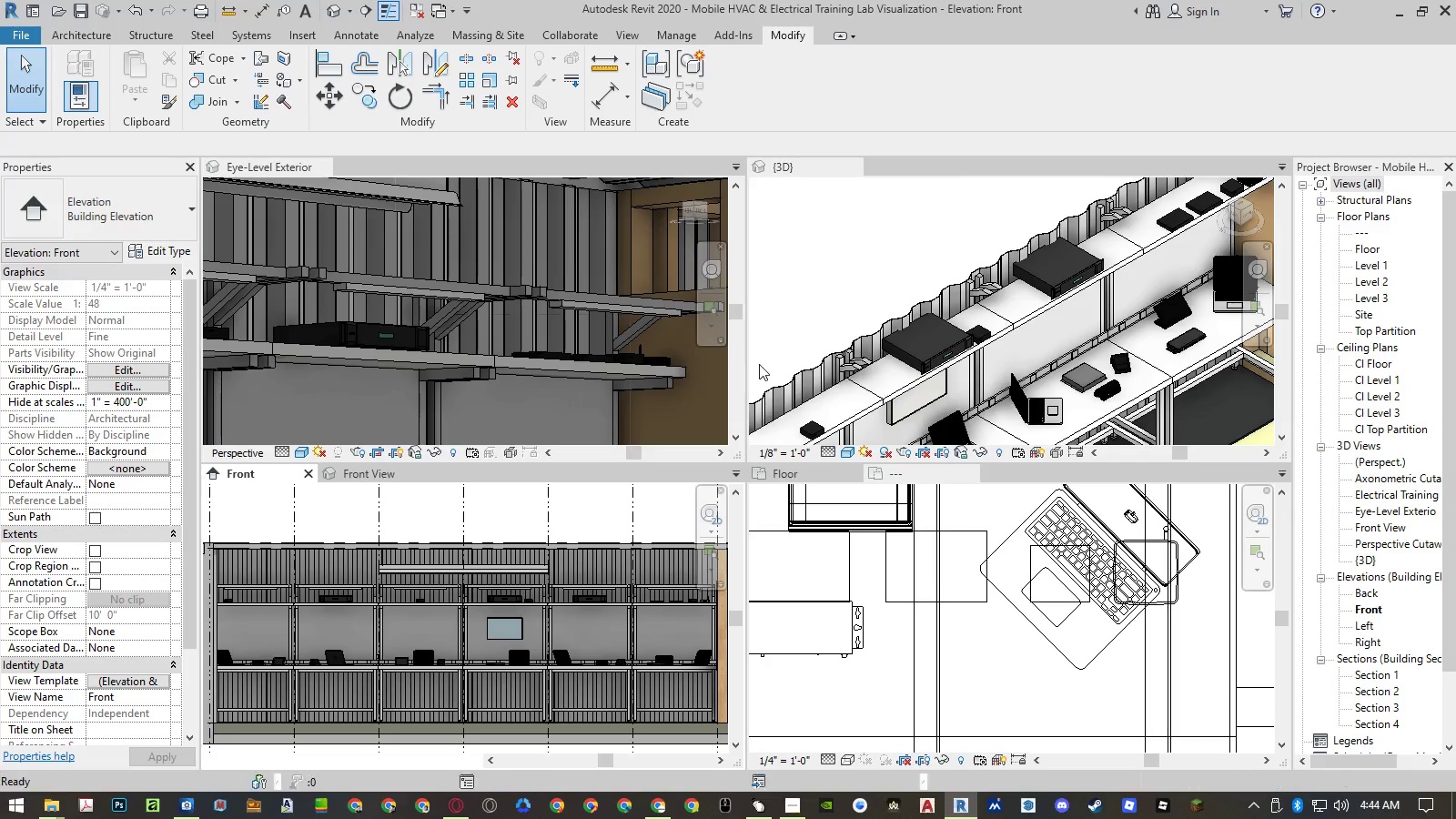 
wait(8.19)
 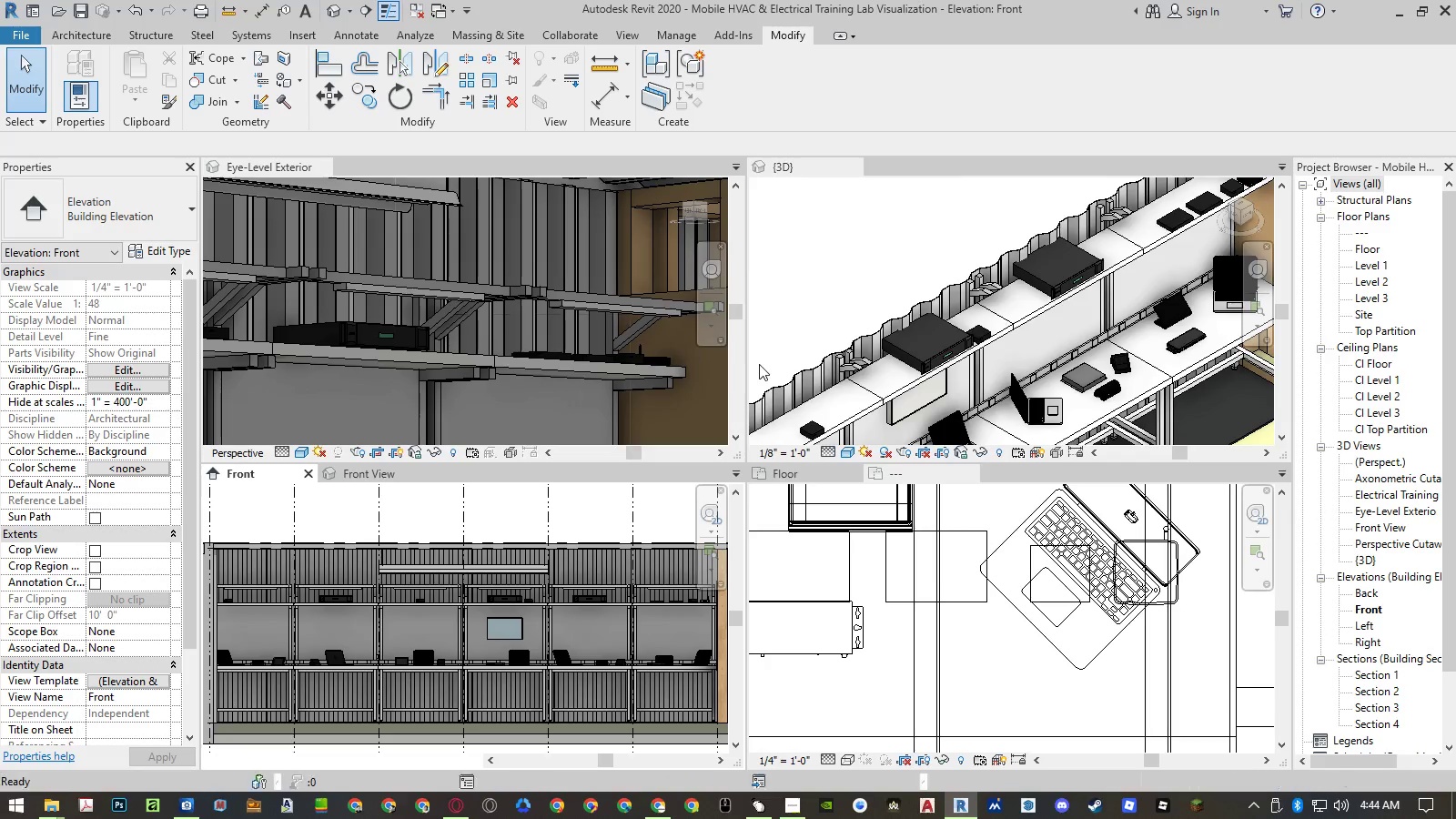 
left_click([1265, 92])
 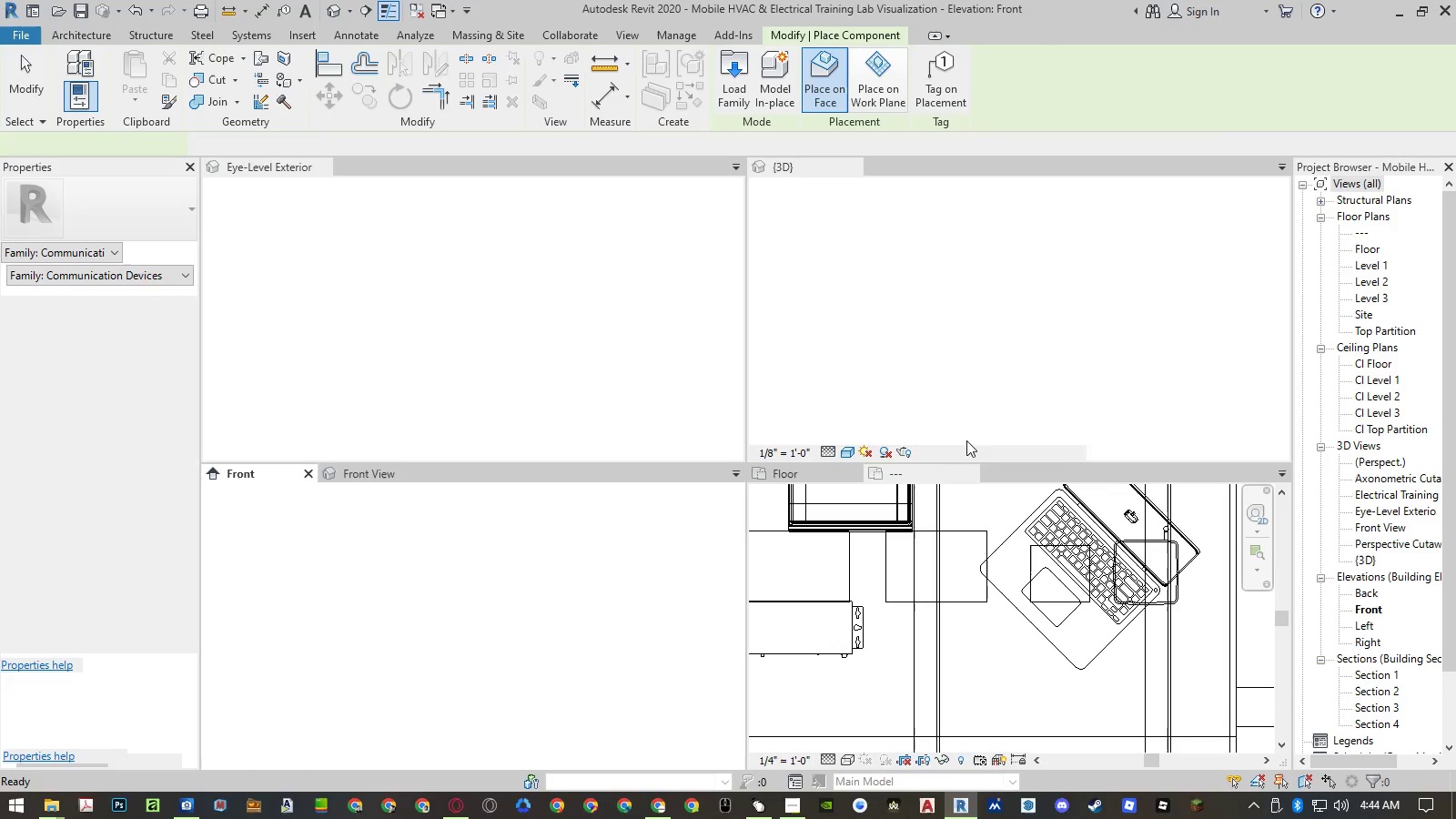 
left_click([1047, 343])
 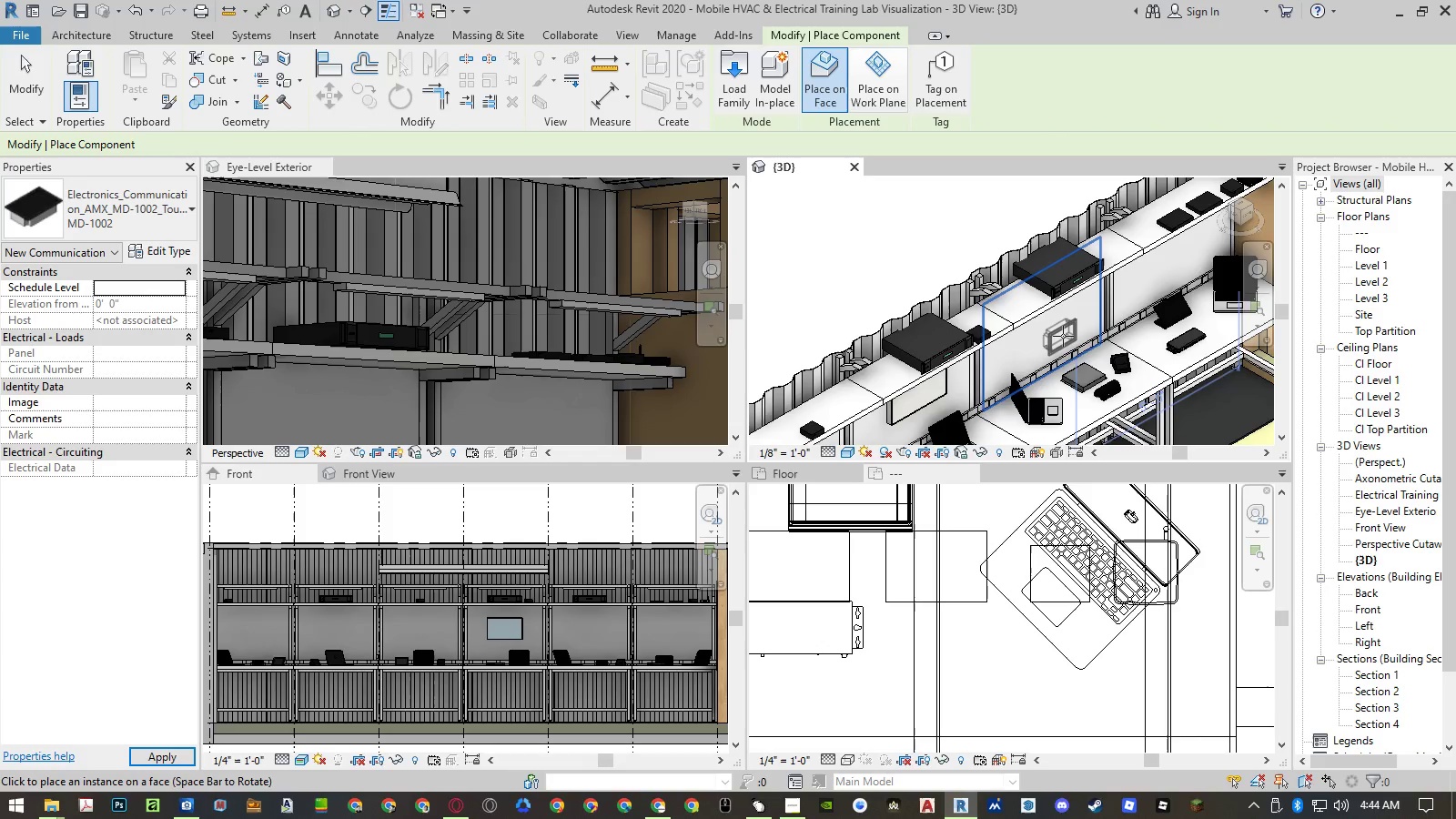 
scroll: coordinate [1060, 339], scroll_direction: up, amount: 4.0
 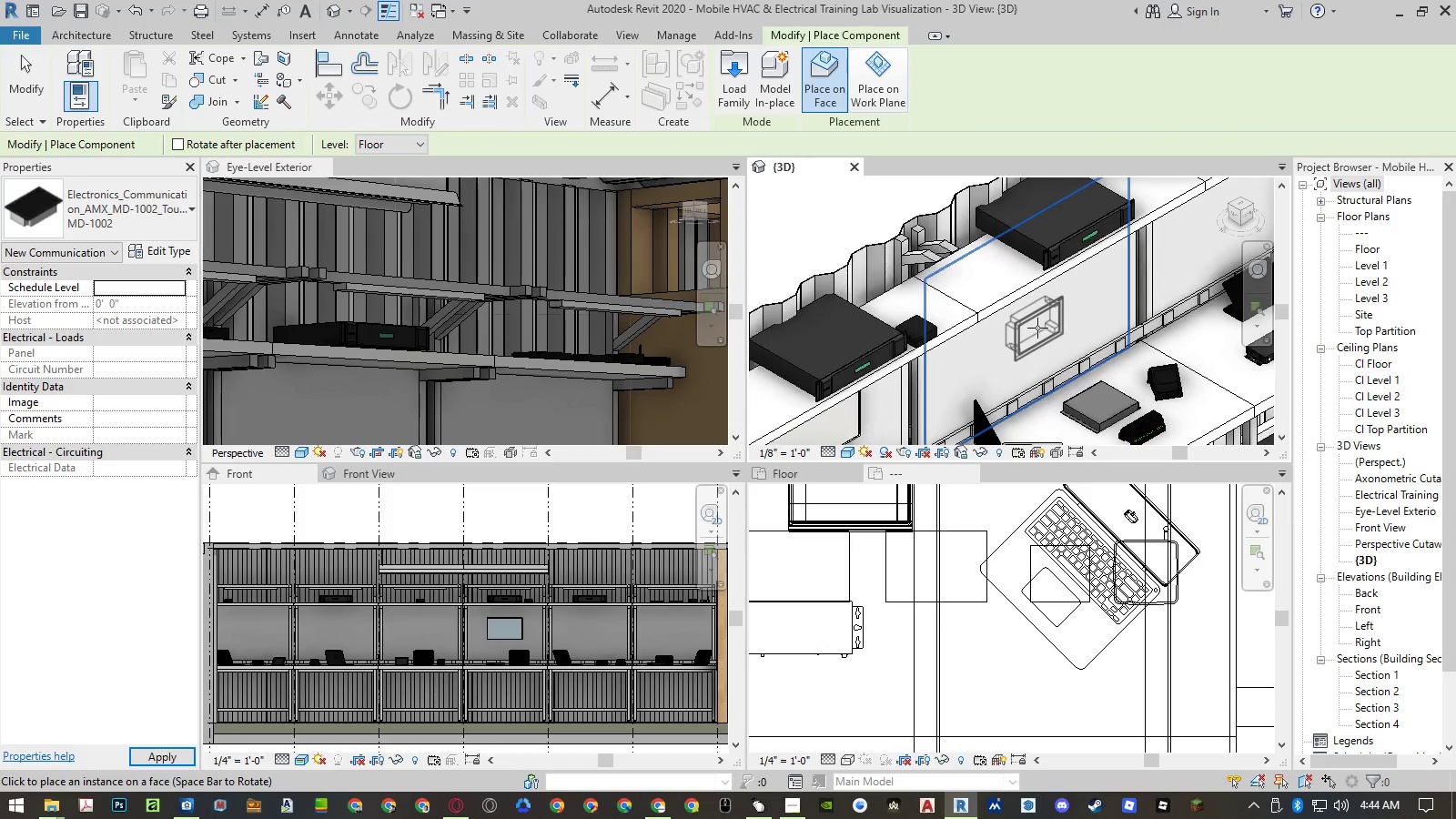 
left_click([1037, 328])
 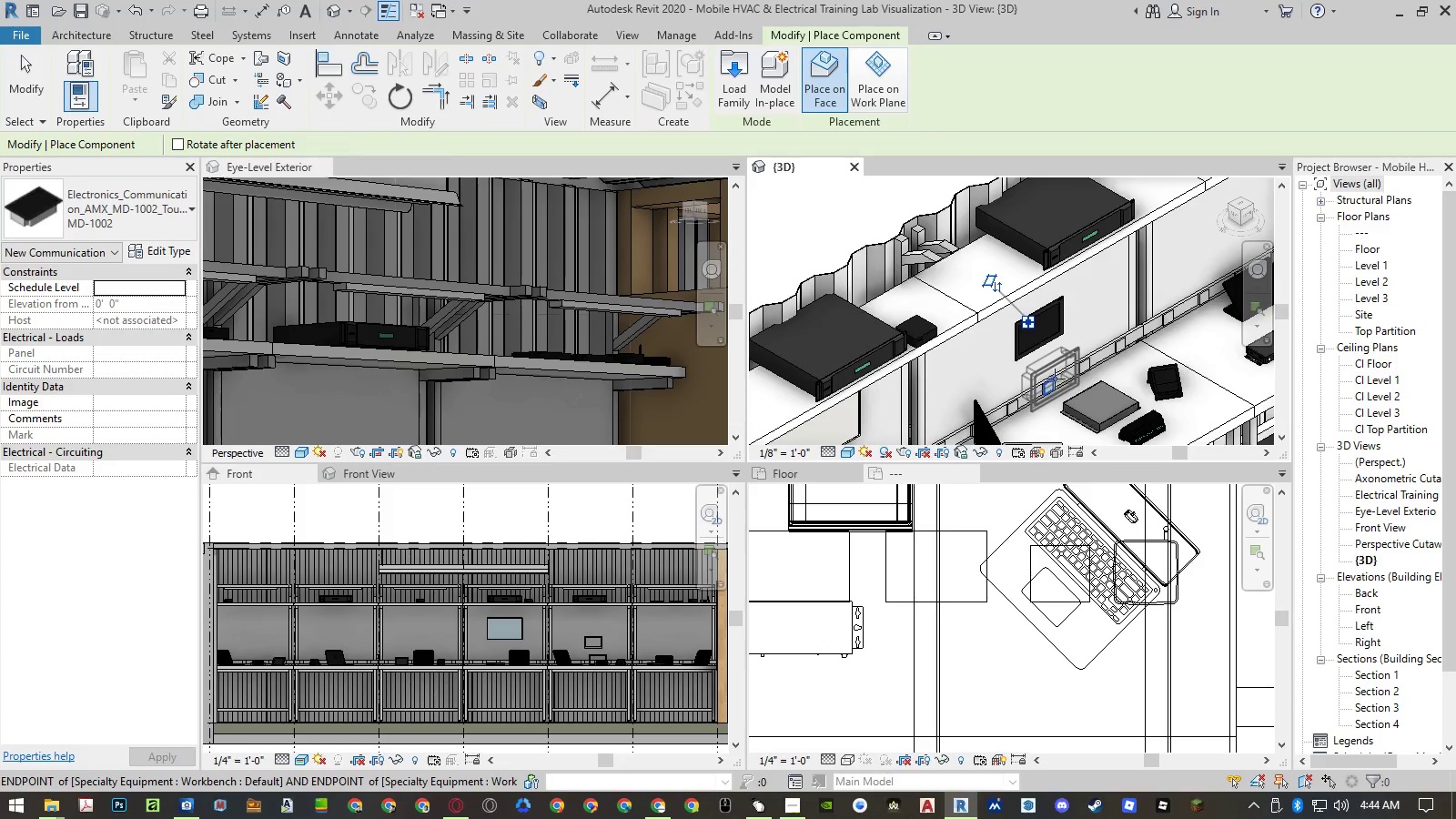 
key(Escape)
 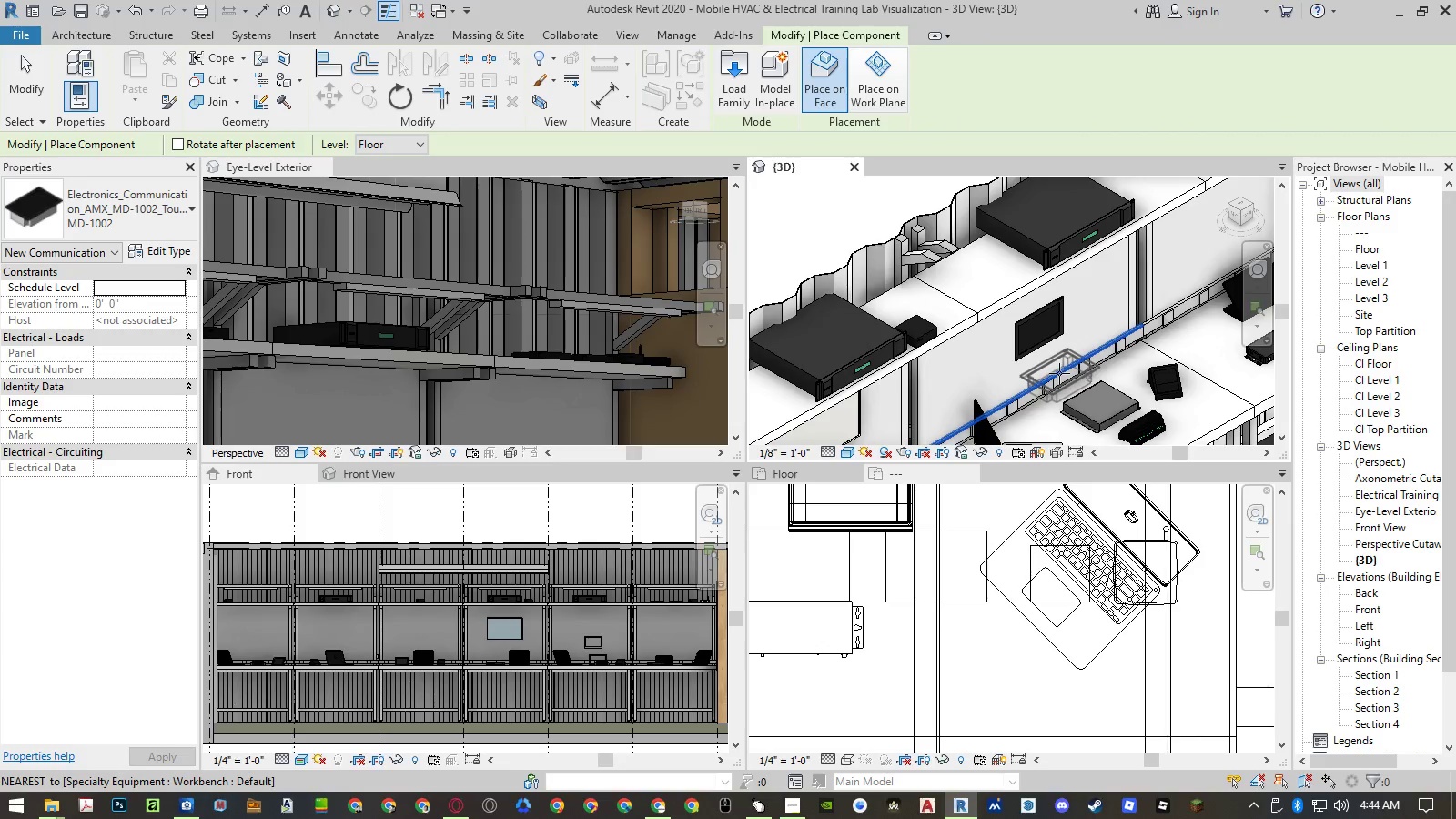 
key(Escape)
 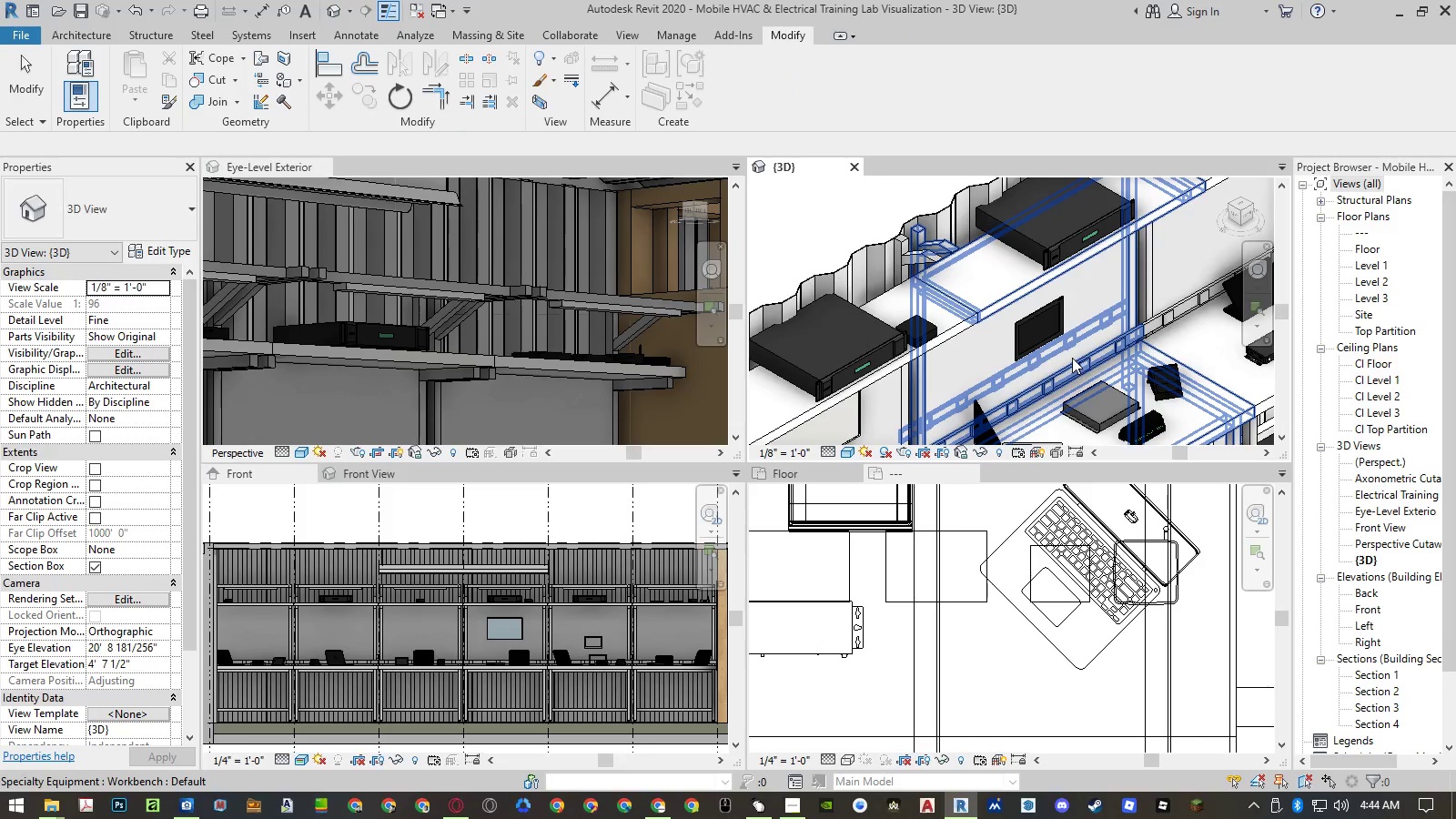 
scroll: coordinate [1074, 356], scroll_direction: down, amount: 2.0
 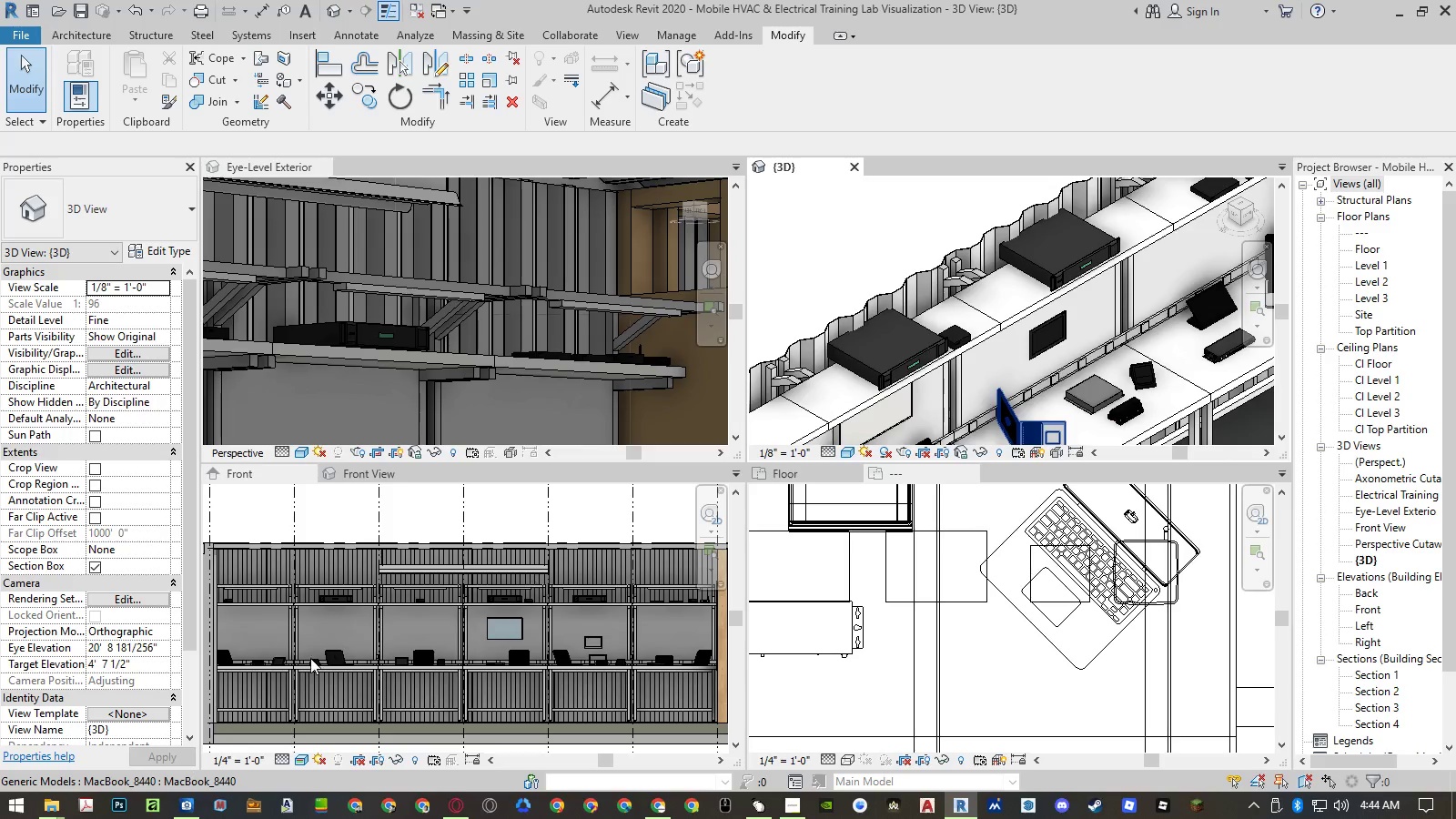 
left_click([60, 806])
 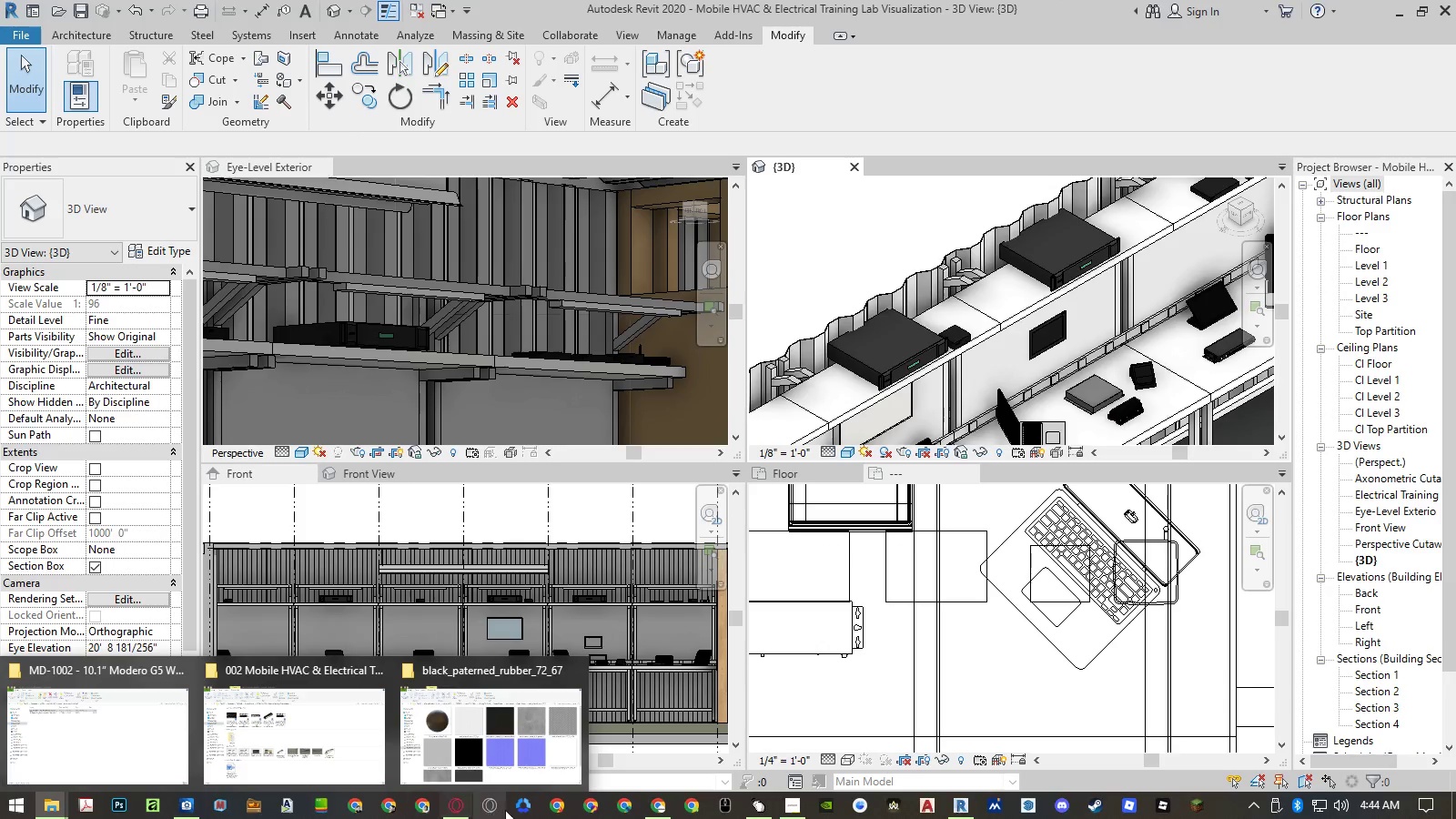 
left_click([654, 814])
 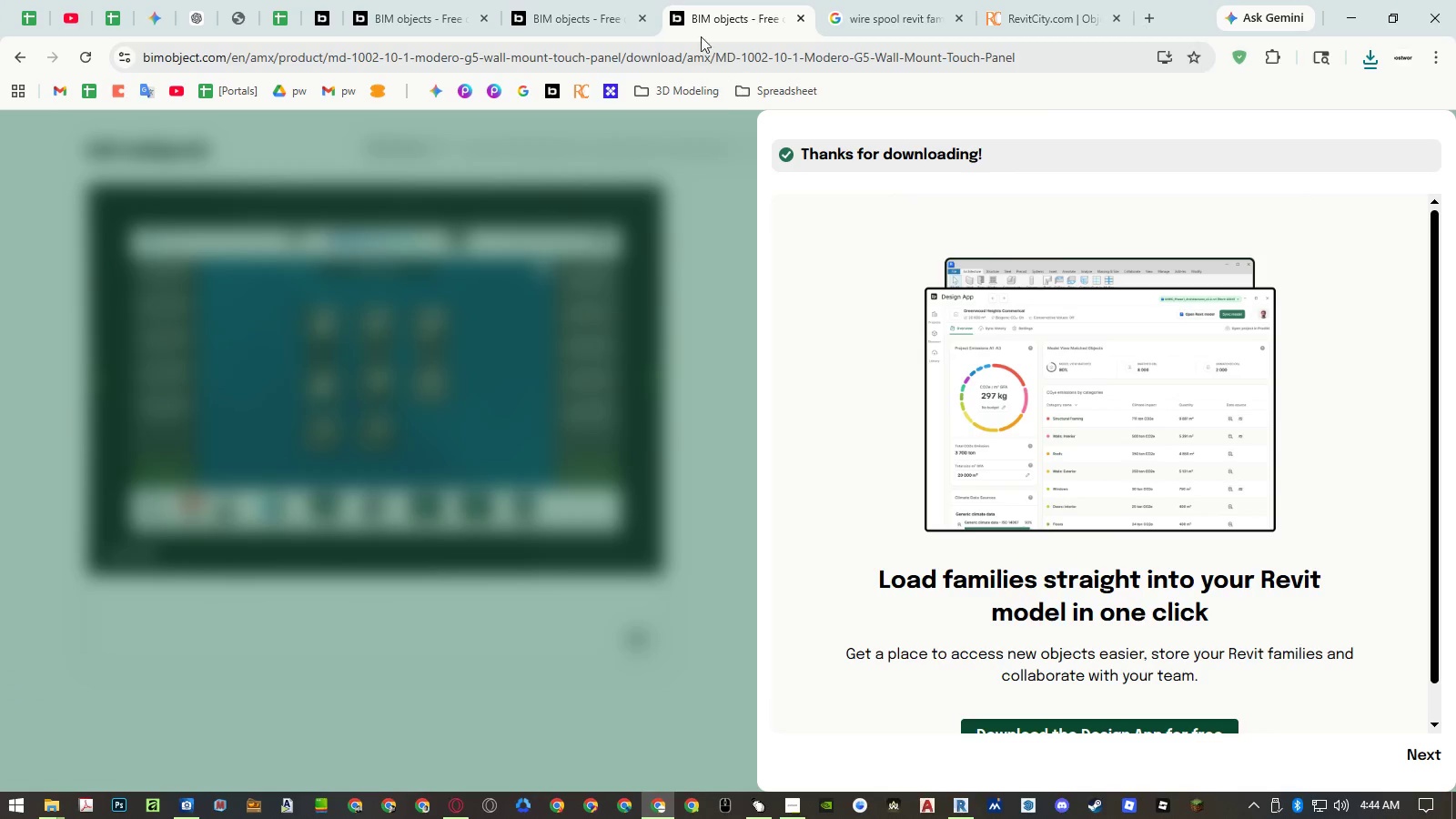 
middle_click([705, 20])
 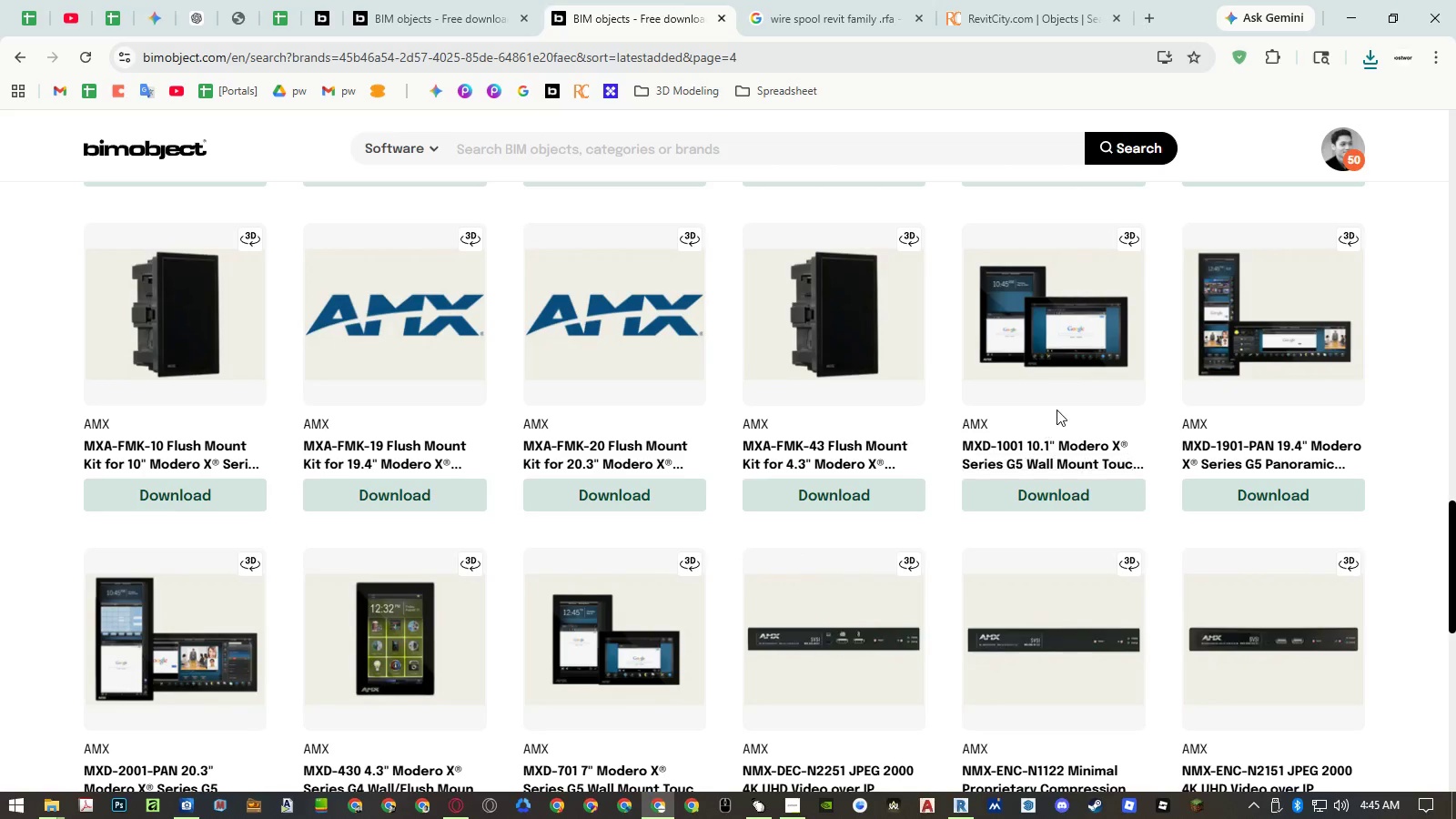 
middle_click([1068, 441])
 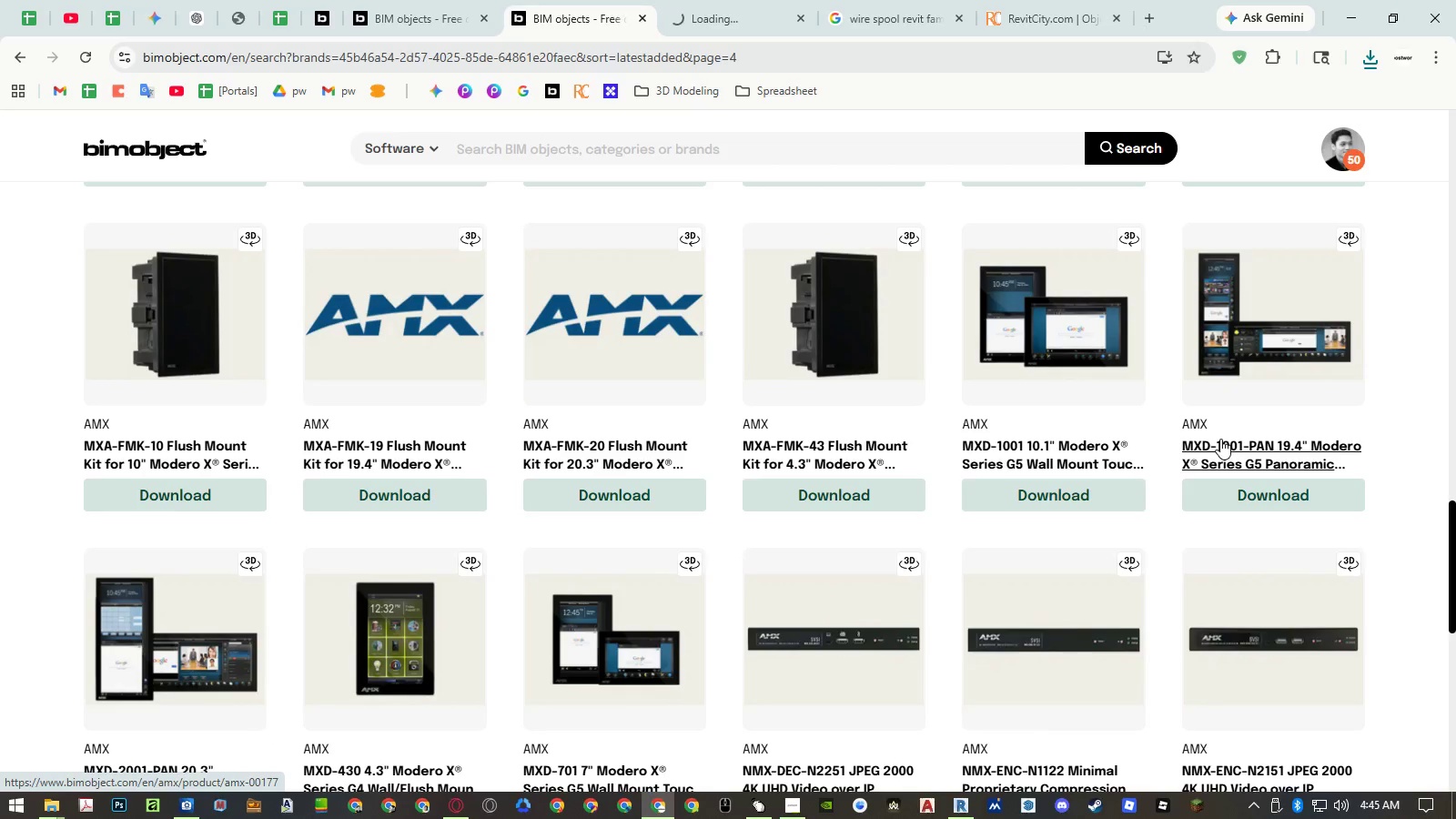 
middle_click([1220, 439])
 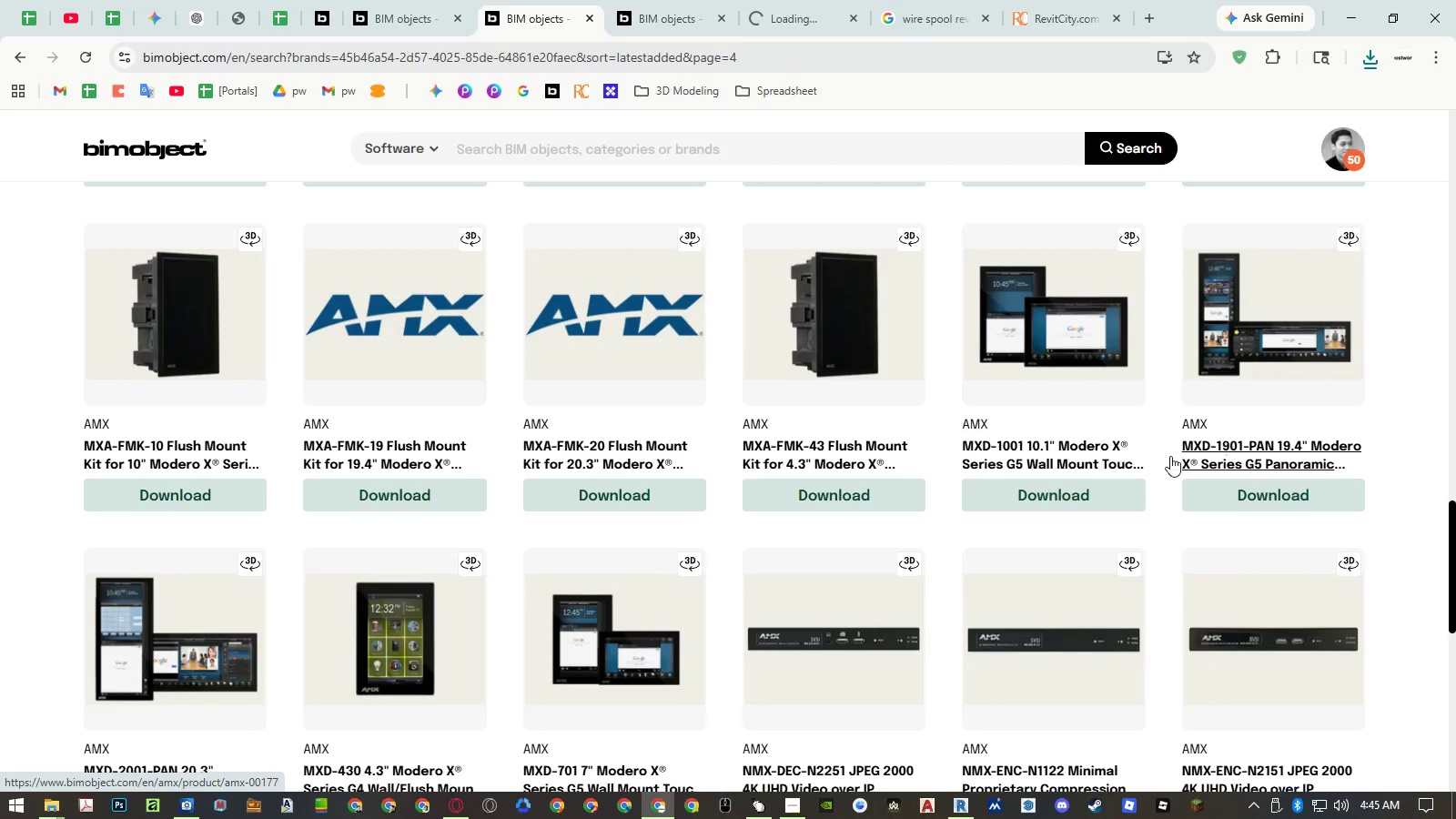 
scroll: coordinate [1111, 467], scroll_direction: down, amount: 1.0
 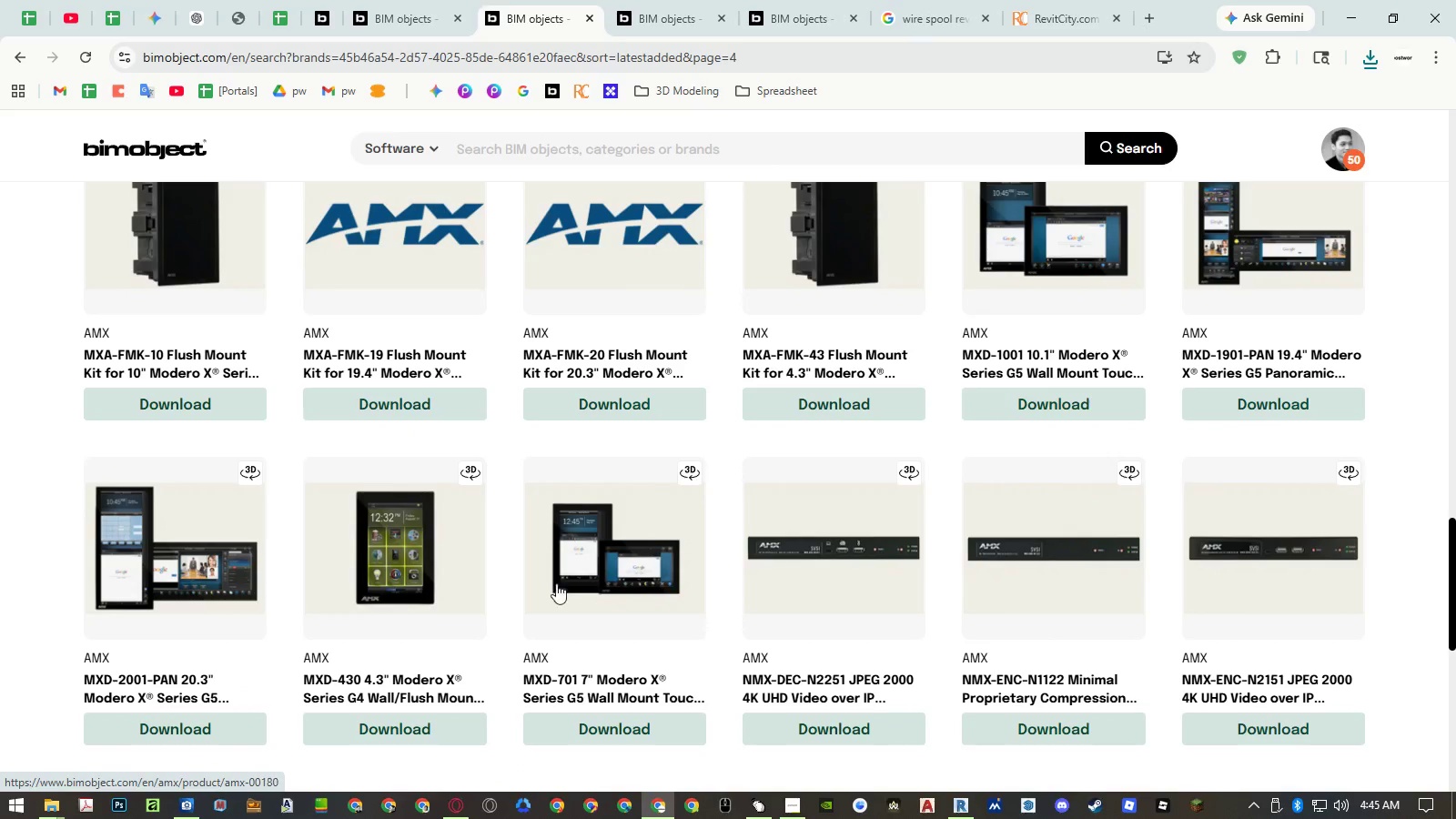 
middle_click([145, 678])
 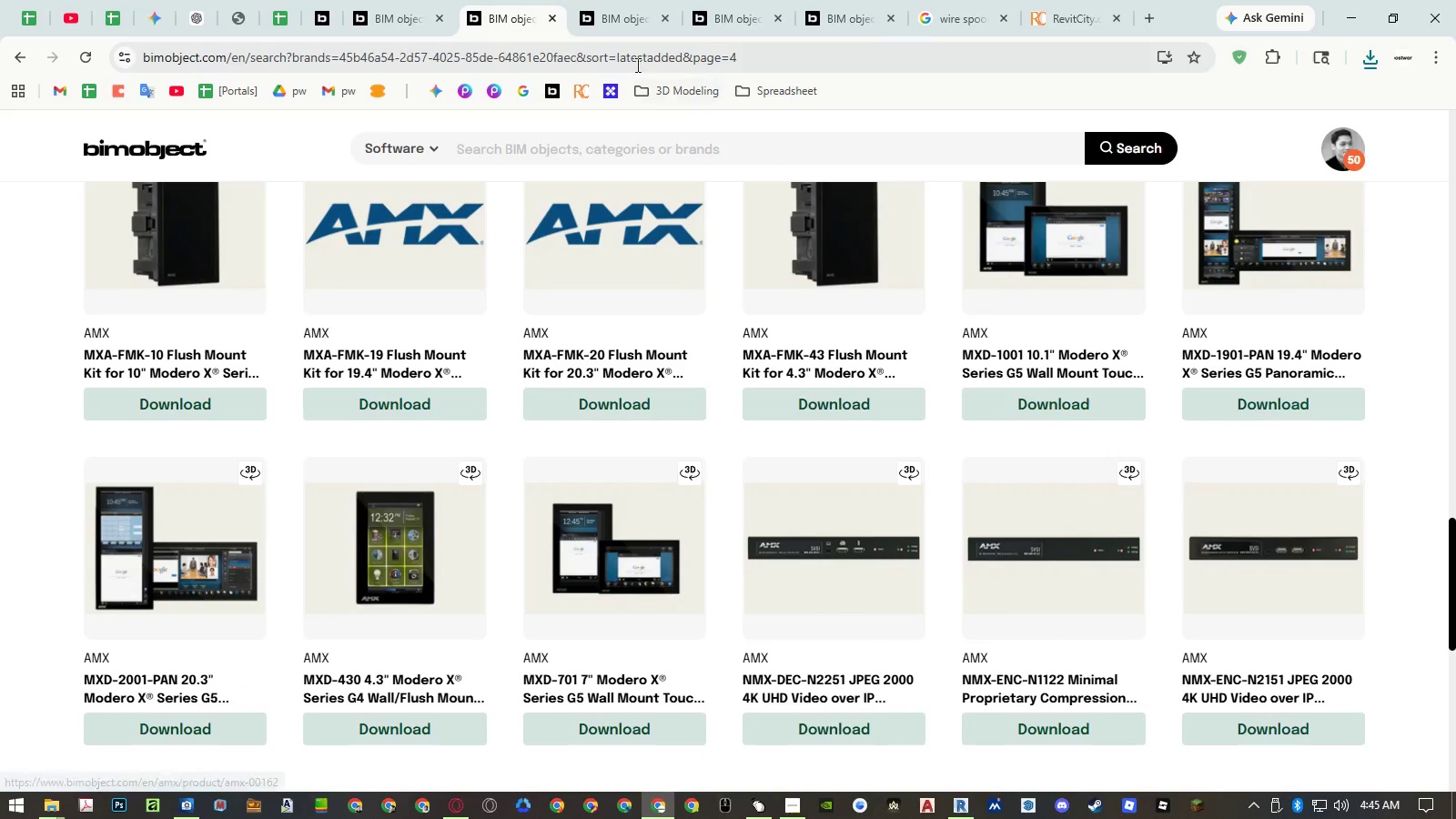 
left_click([624, 23])
 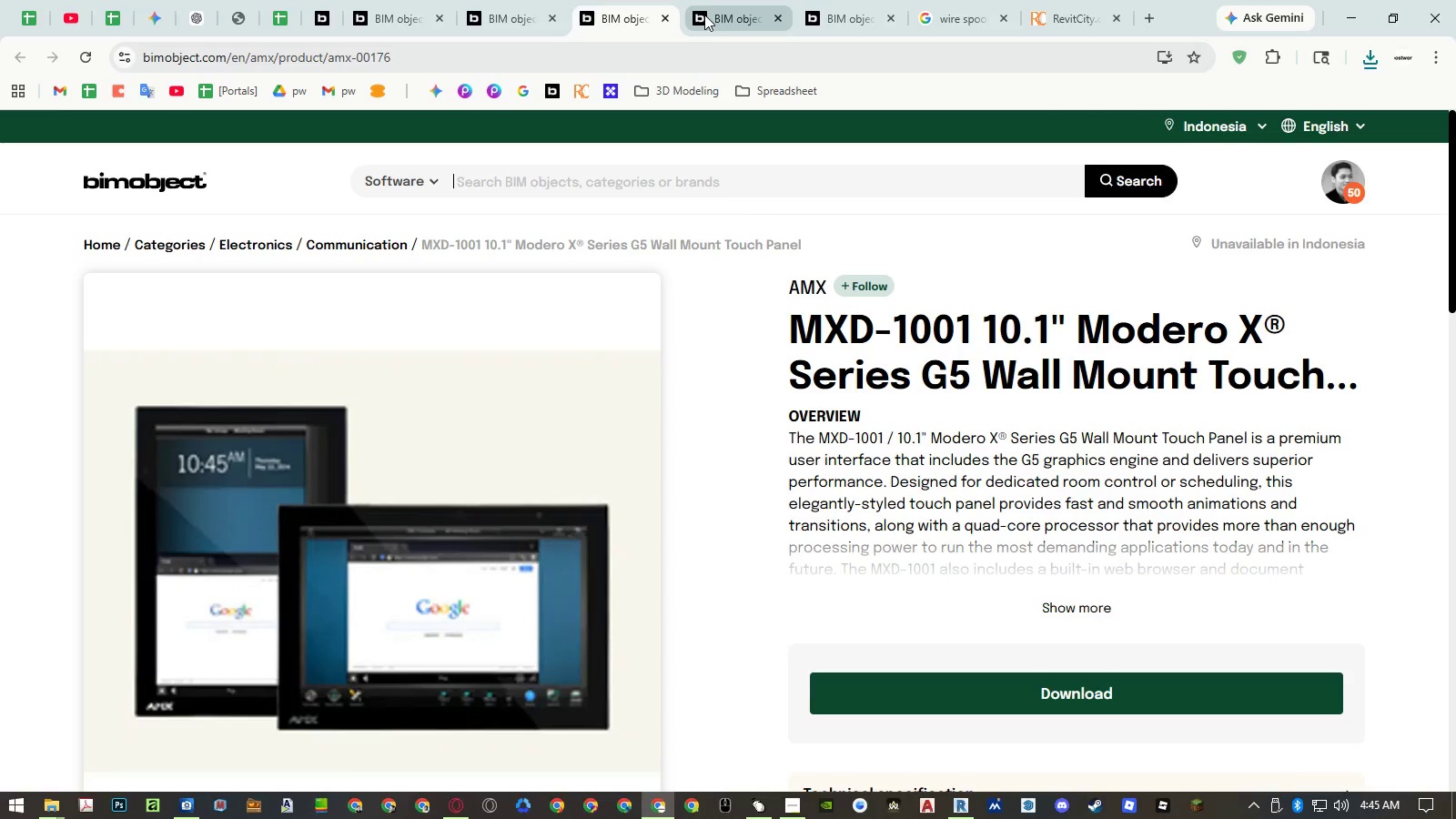 
left_click([704, 15])
 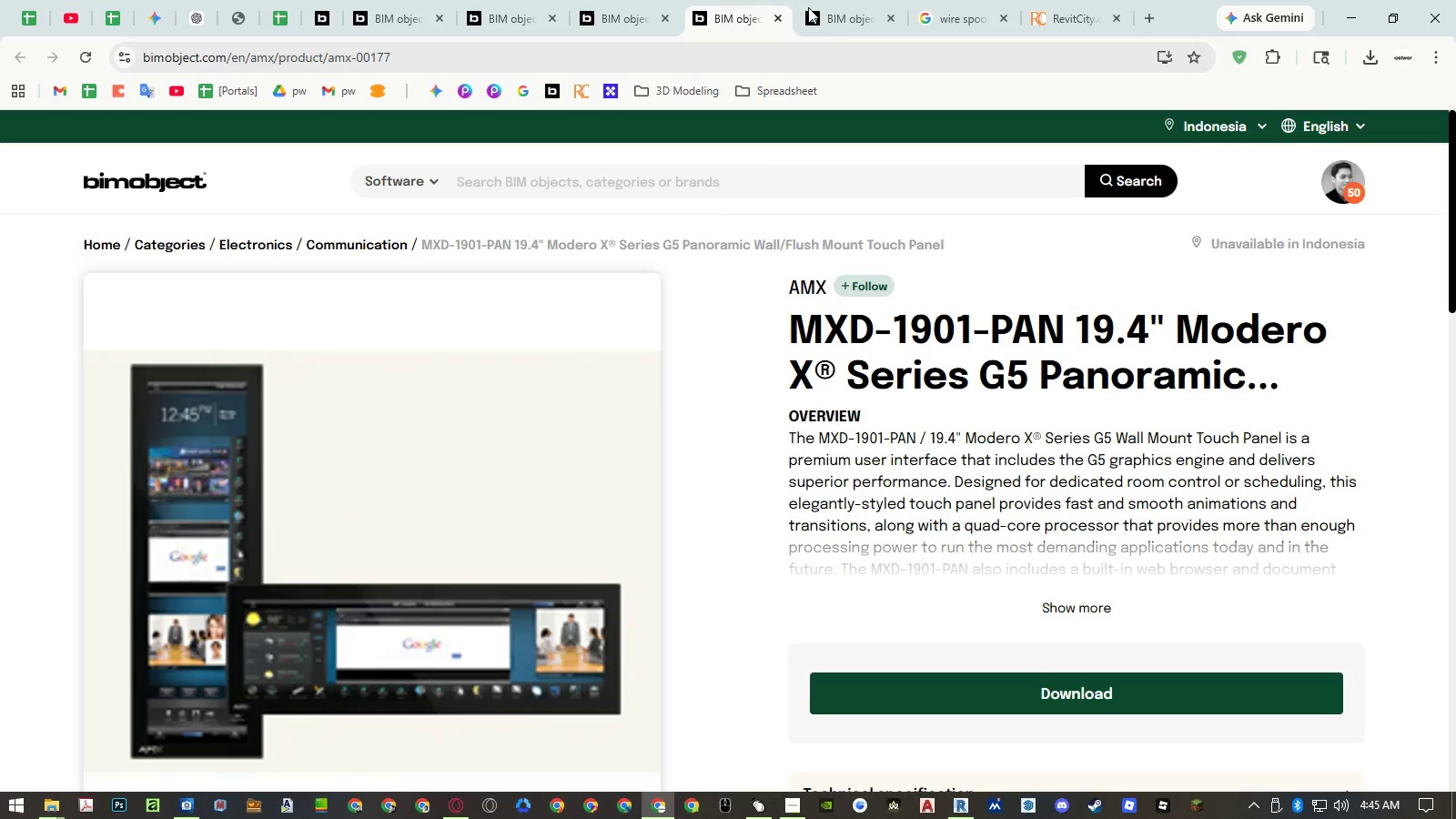 
left_click([844, 5])
 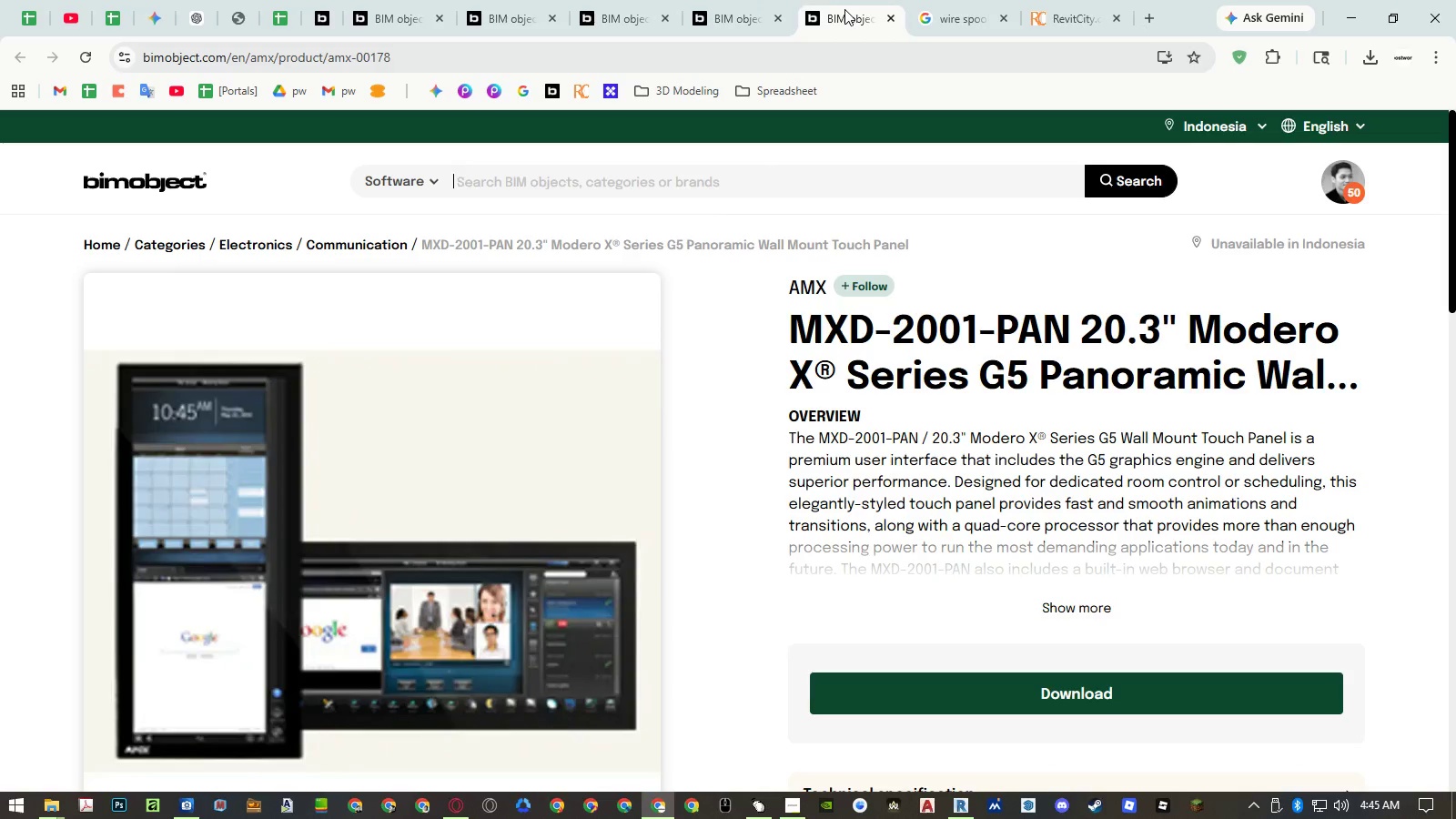 
left_click_drag(start_coordinate=[844, 9], to_coordinate=[747, 9])
 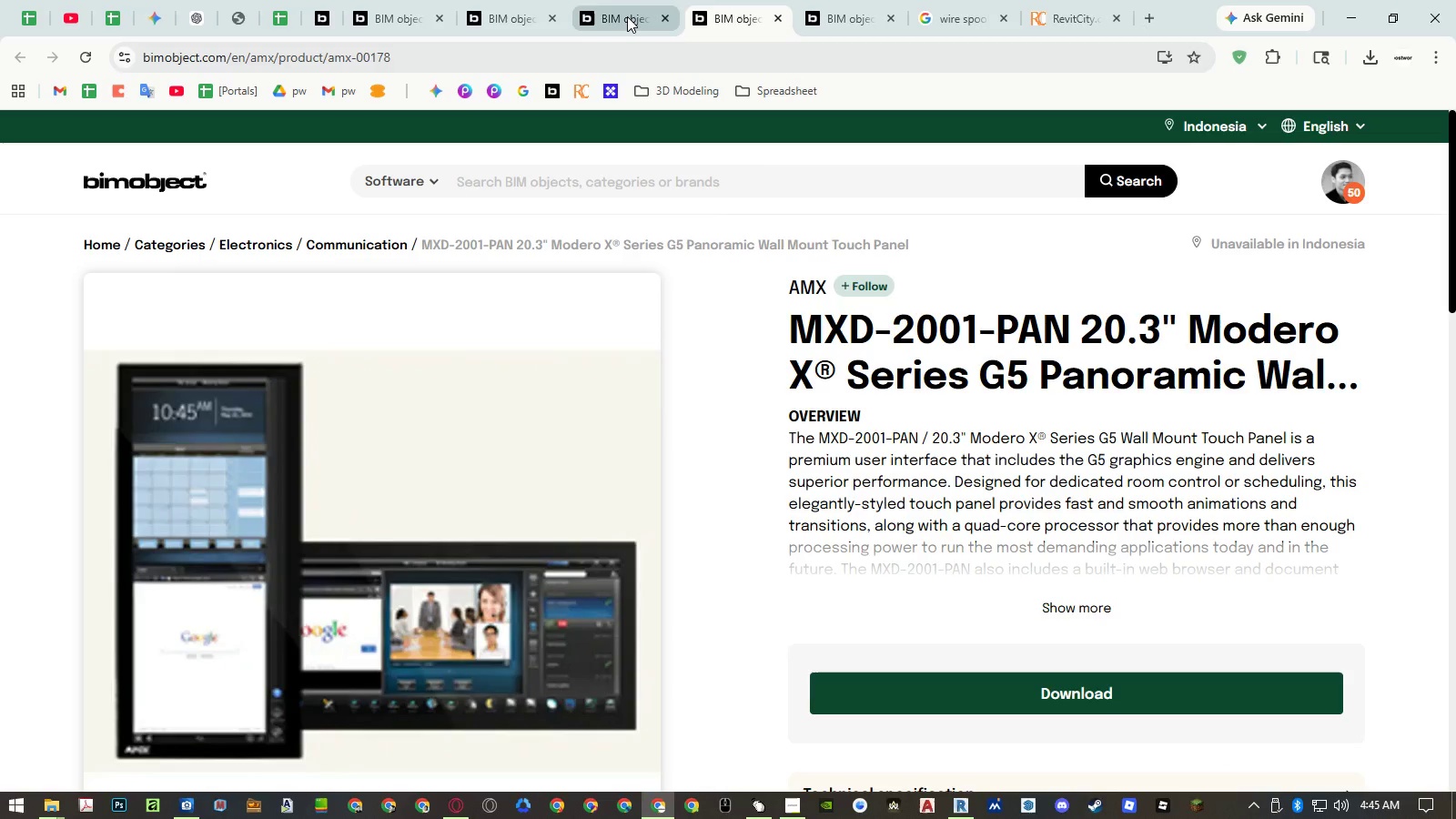 
left_click([627, 16])
 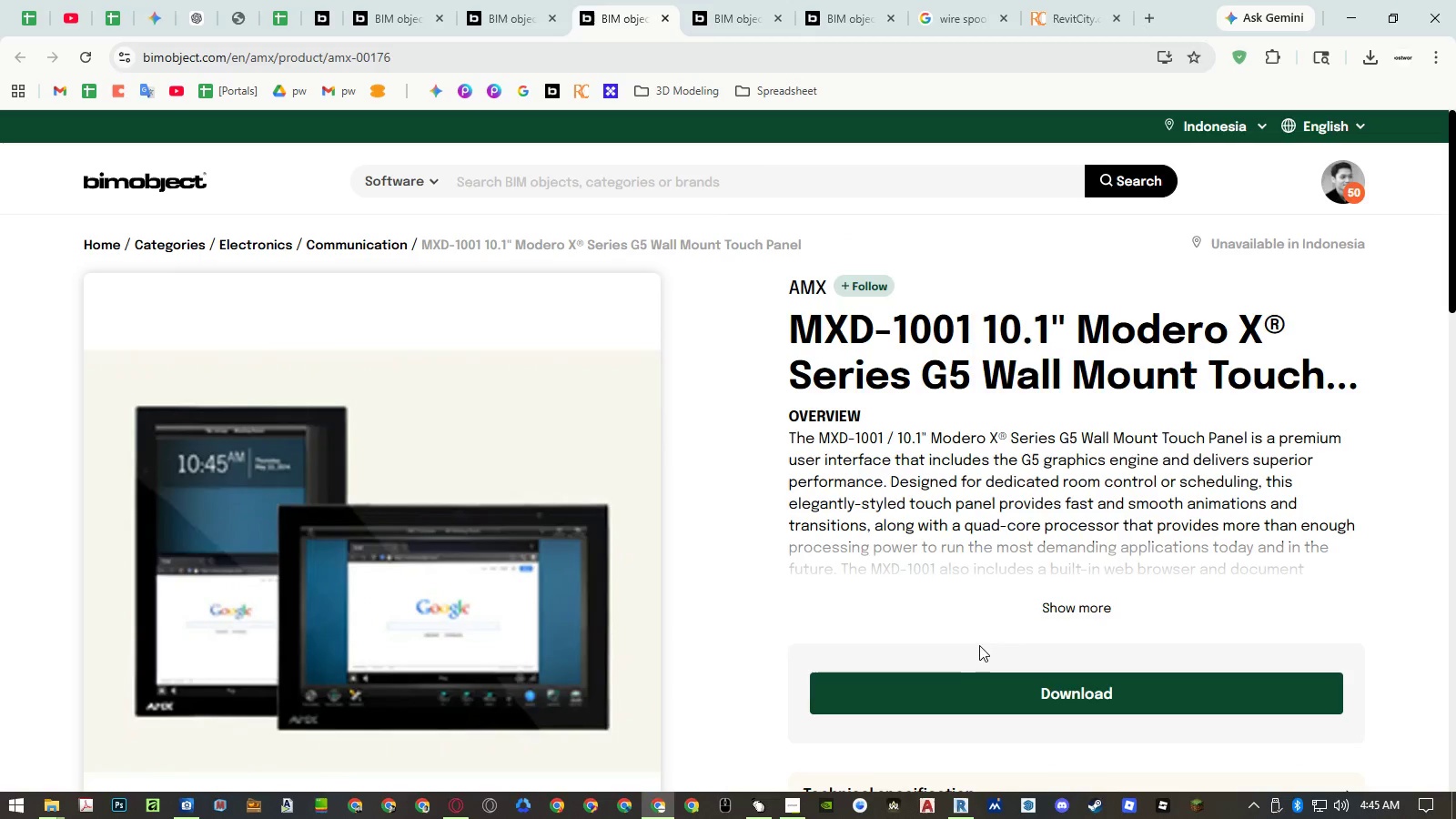 
left_click([976, 683])
 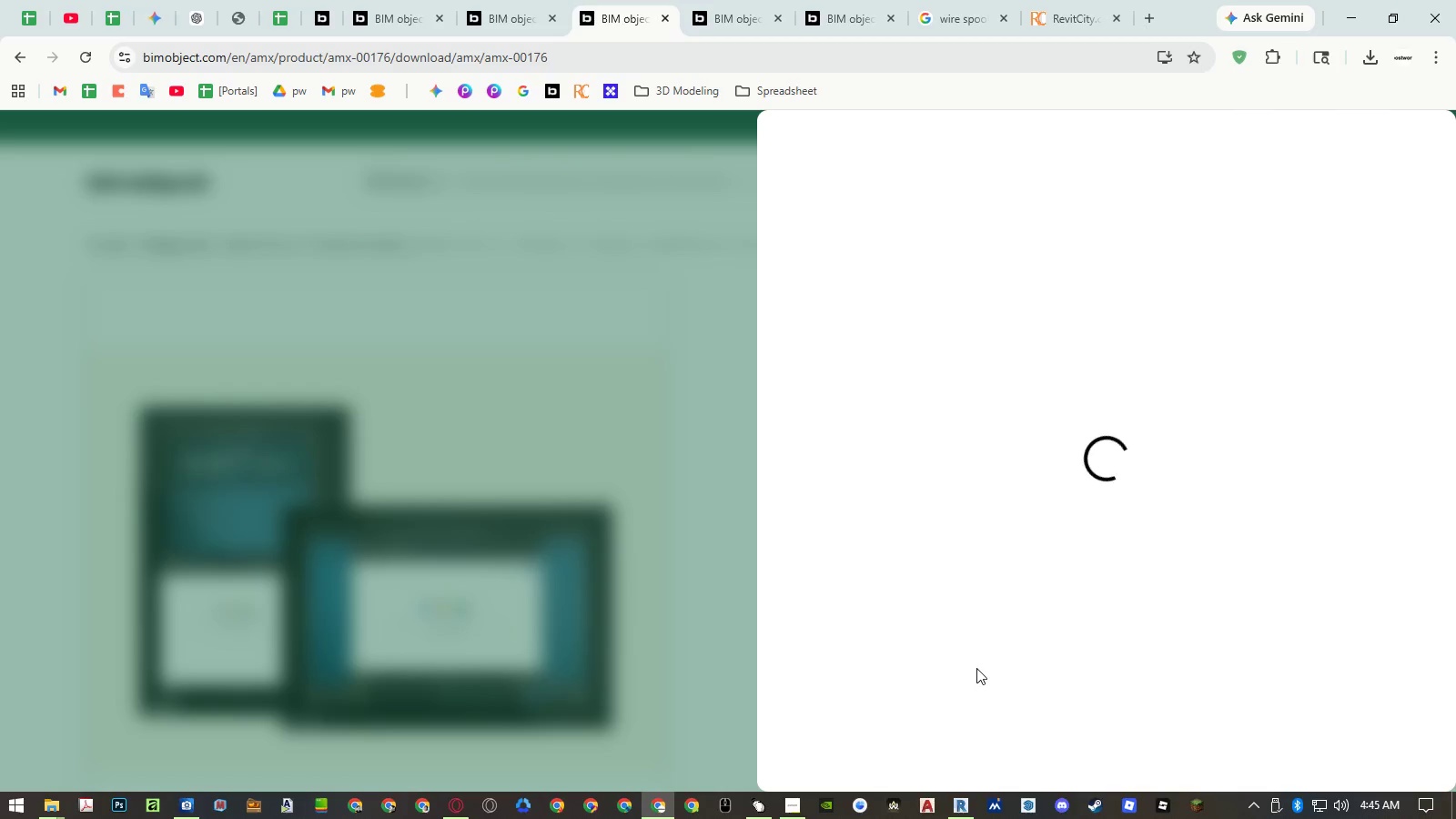 
left_click([846, 269])
 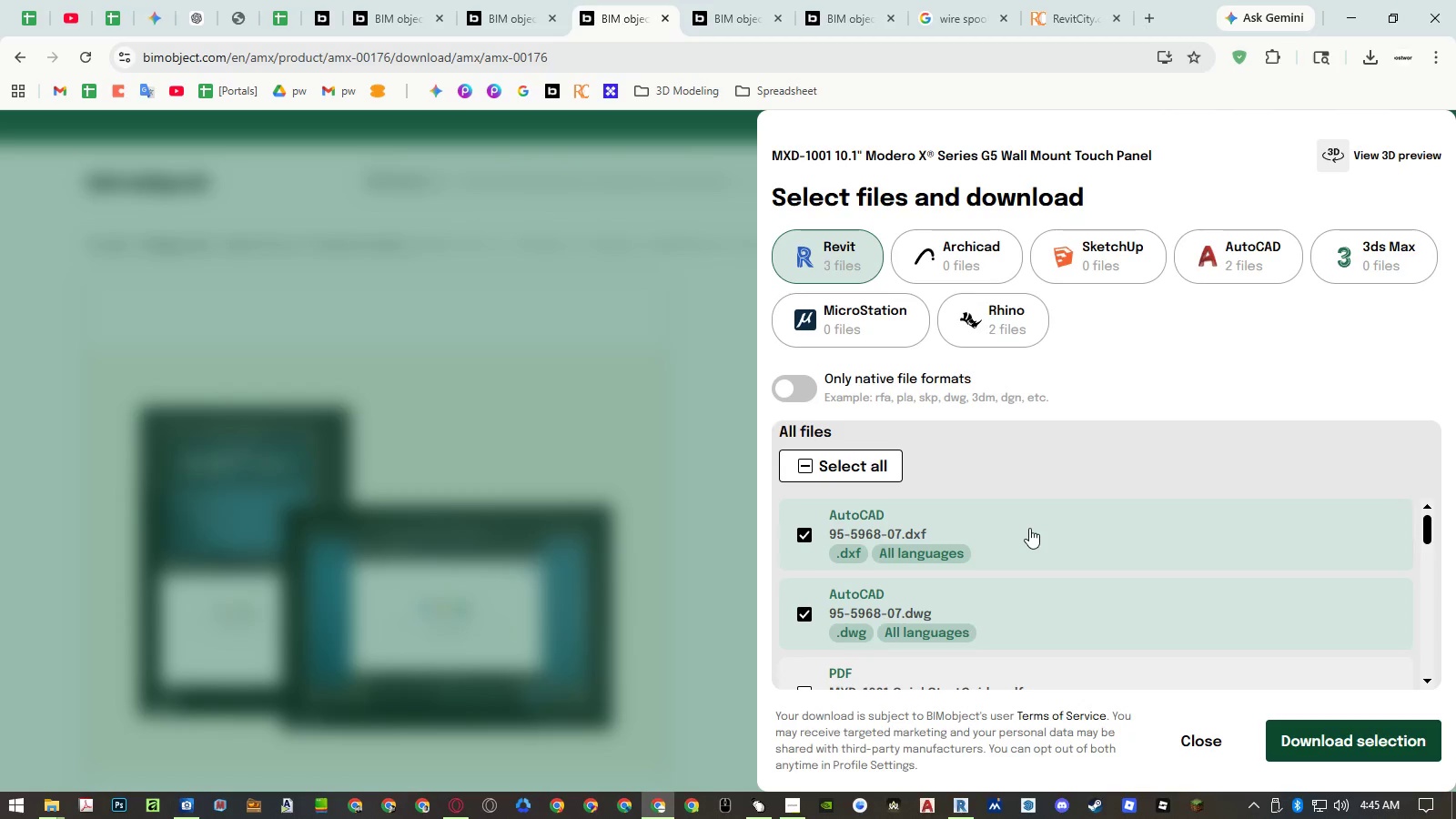 
left_click([1029, 528])
 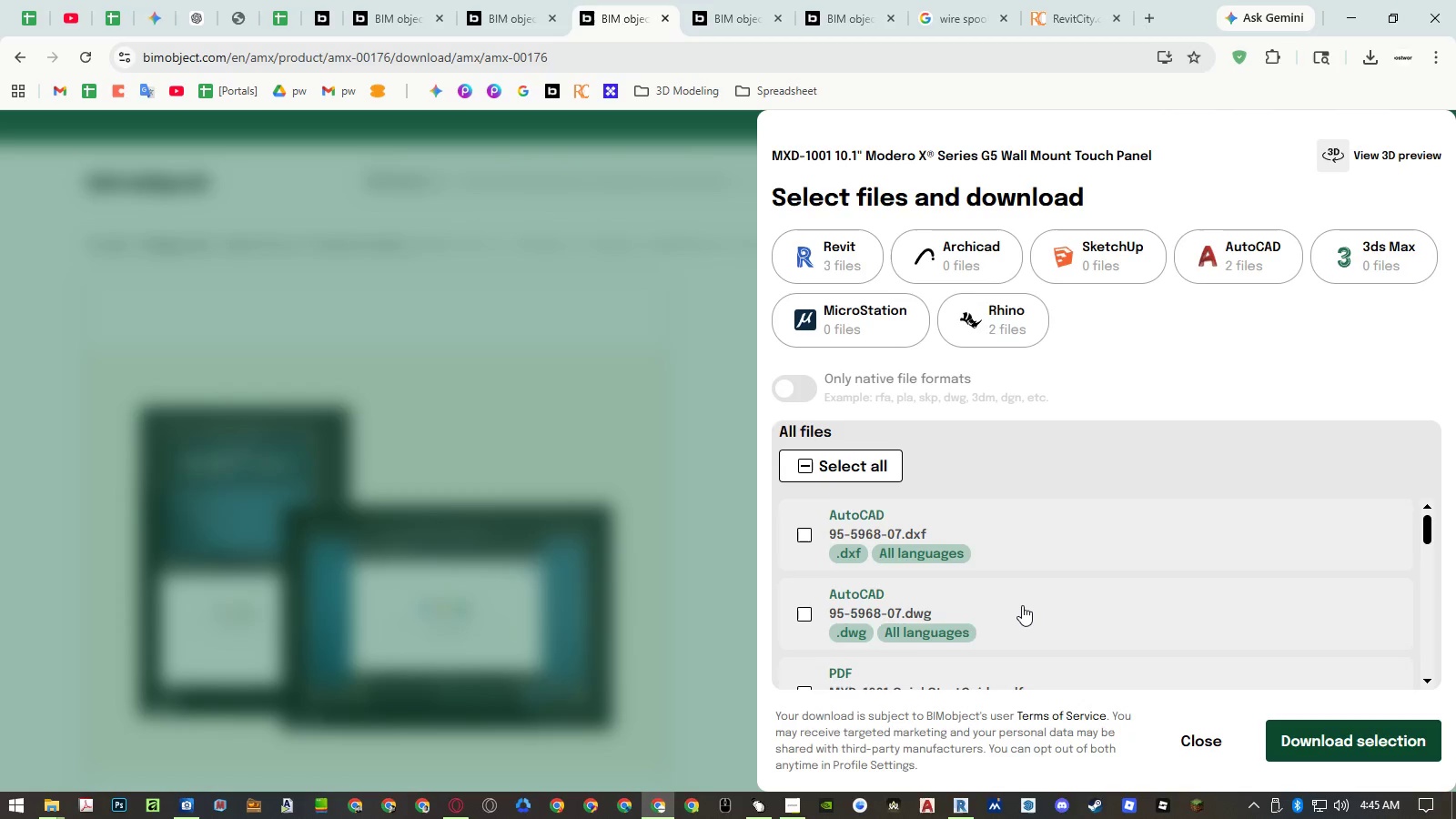 
scroll: coordinate [1022, 605], scroll_direction: down, amount: 11.0
 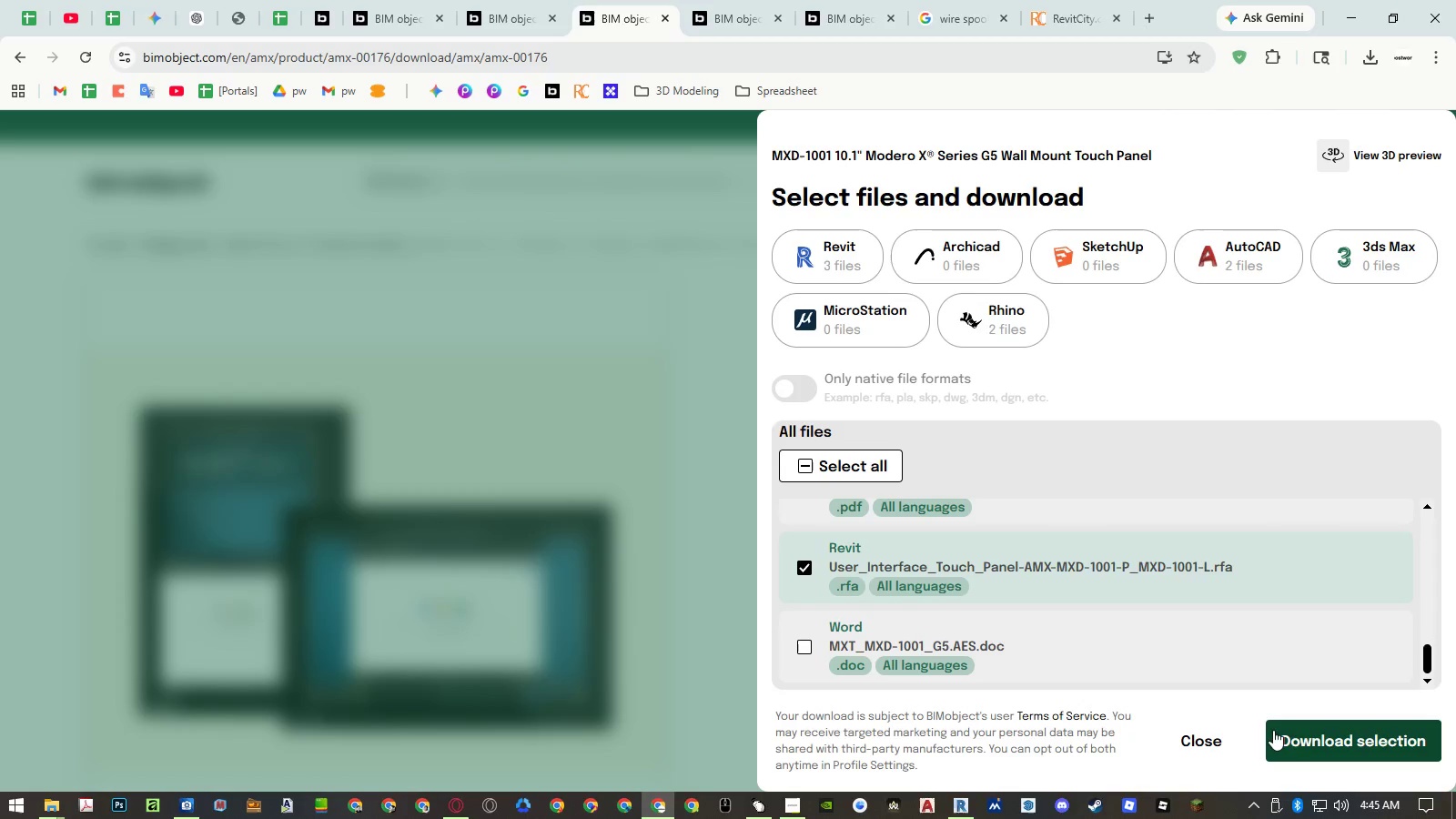 
left_click([1279, 731])
 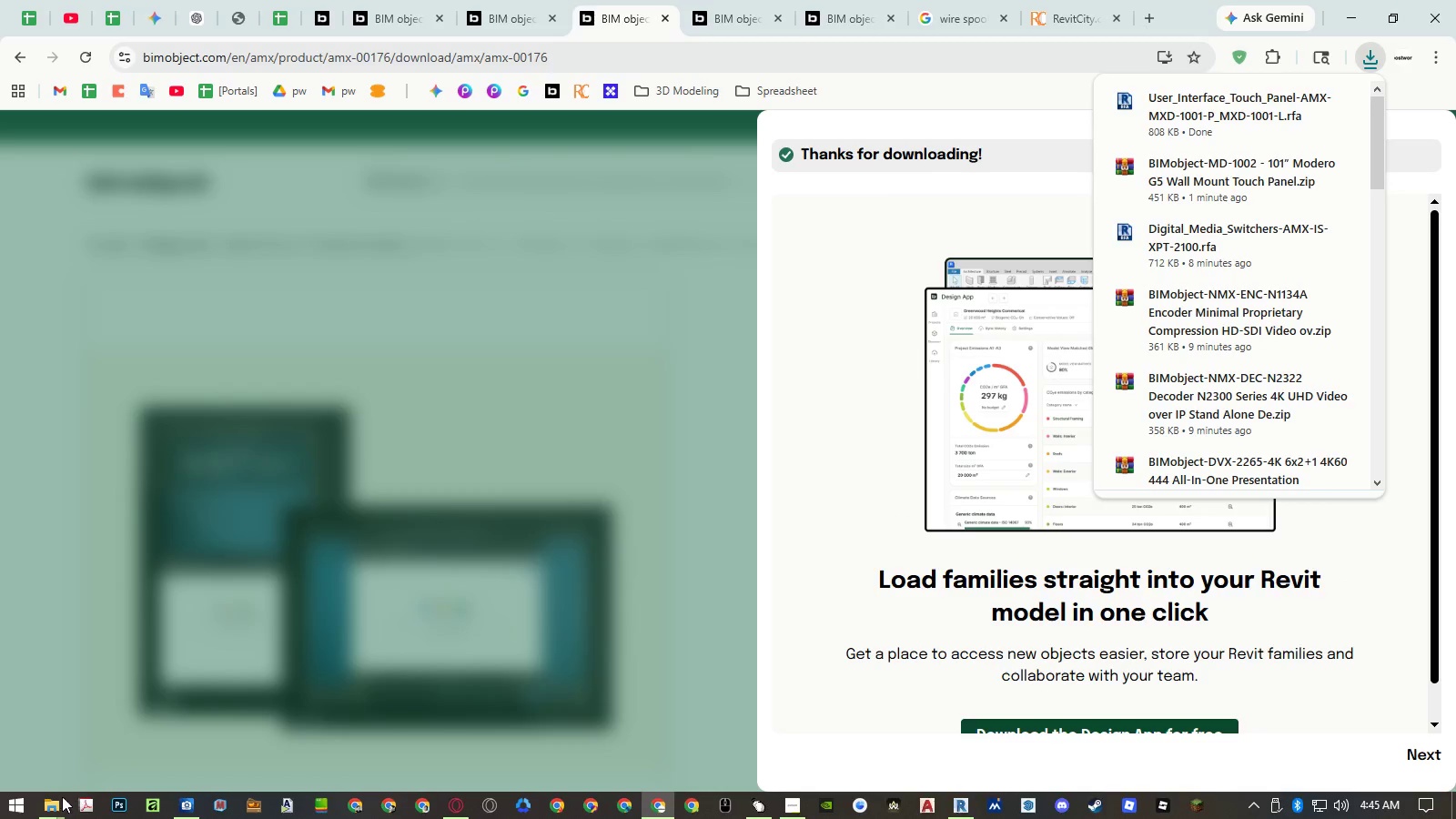 
left_click([51, 805])
 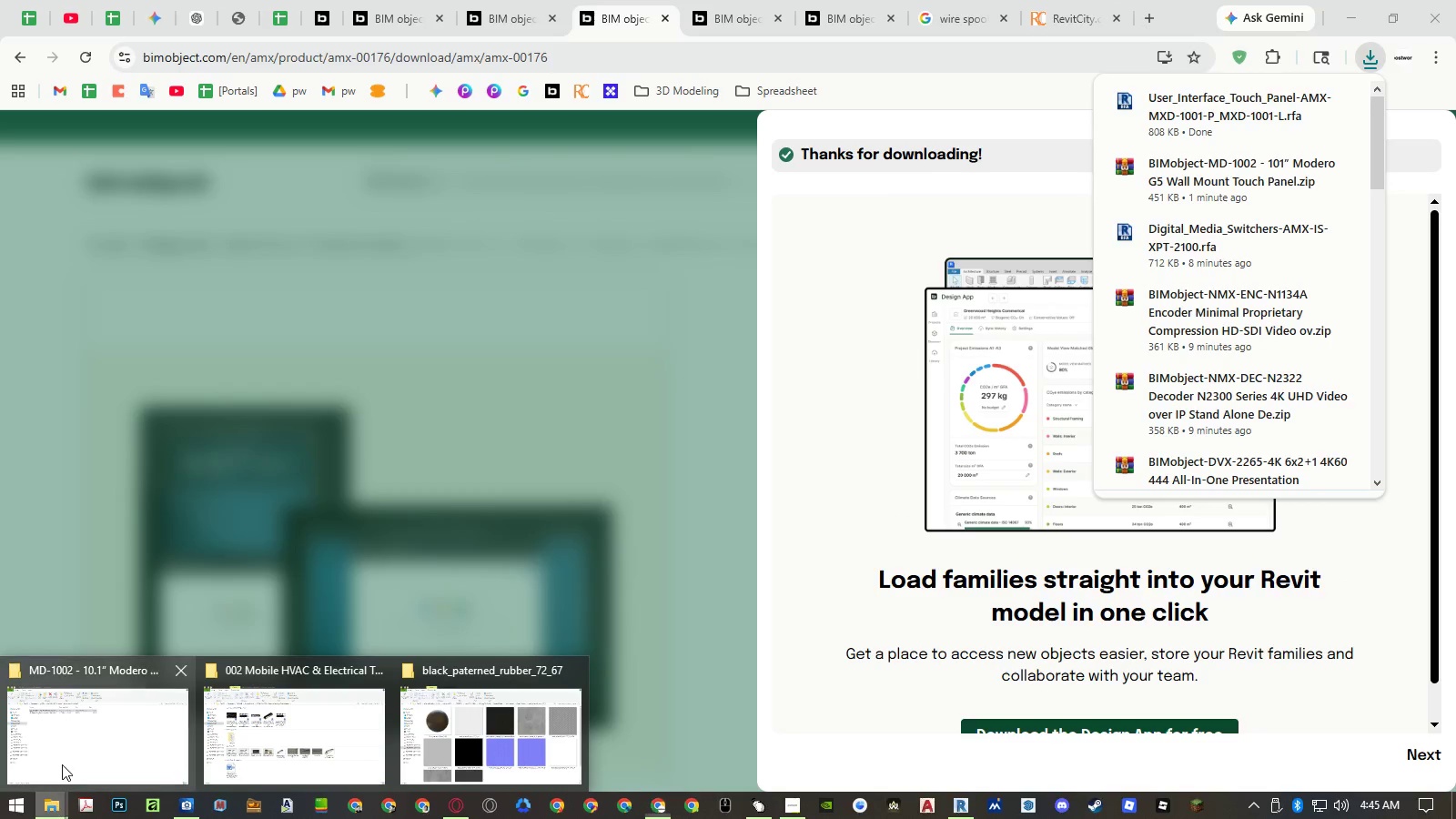 
double_click([63, 761])
 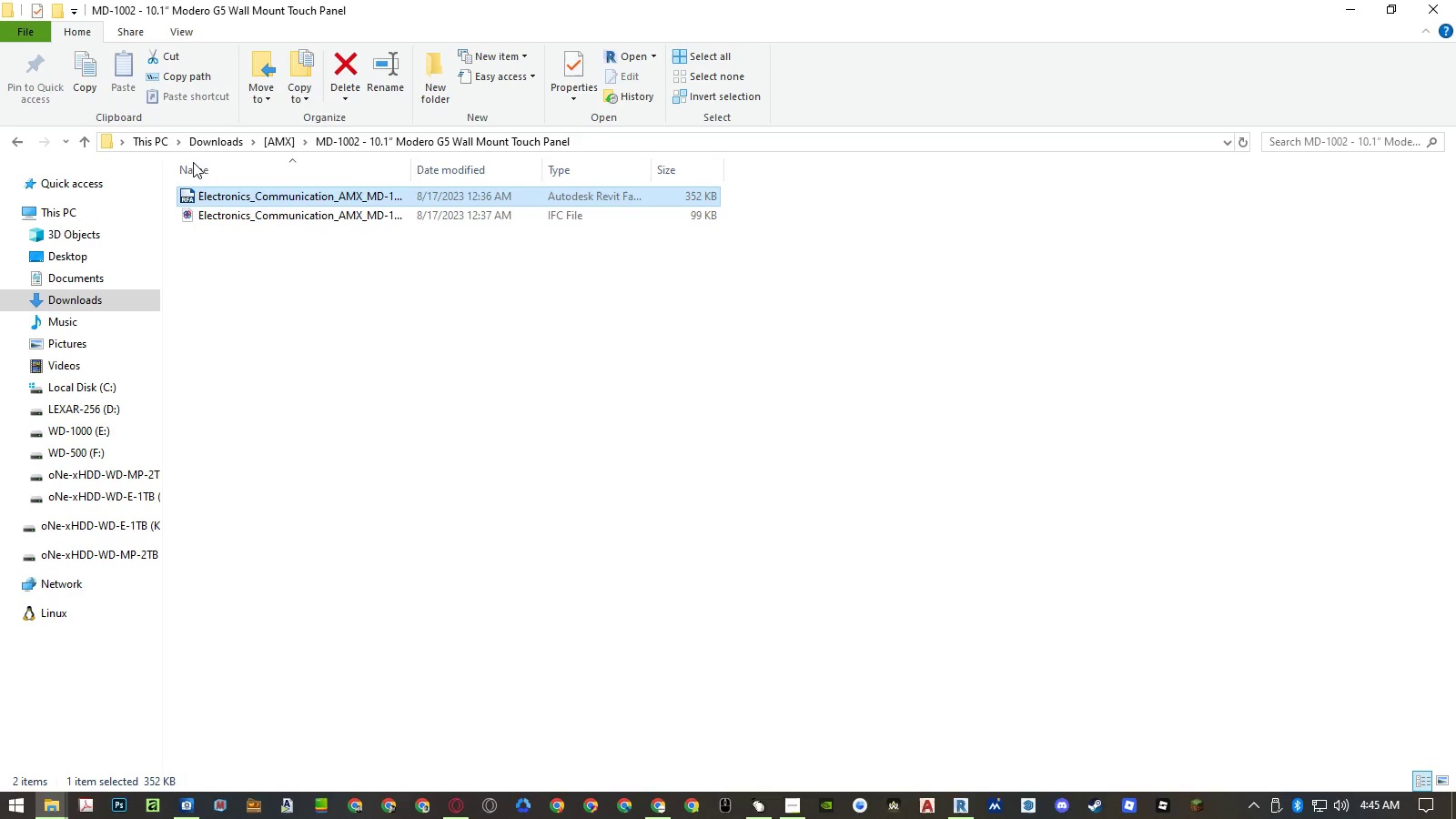 
left_click([193, 144])
 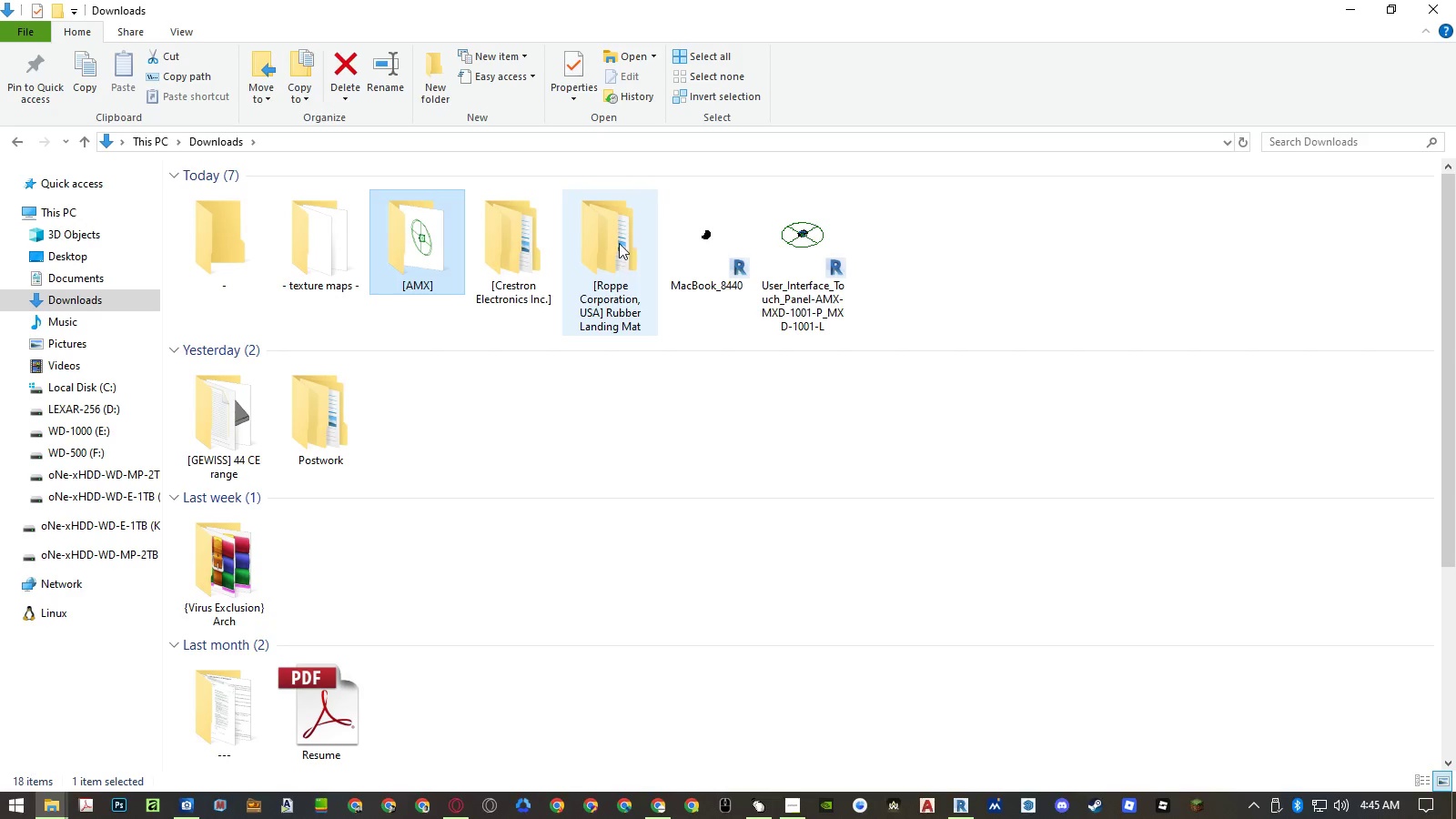 
right_click([926, 249])
 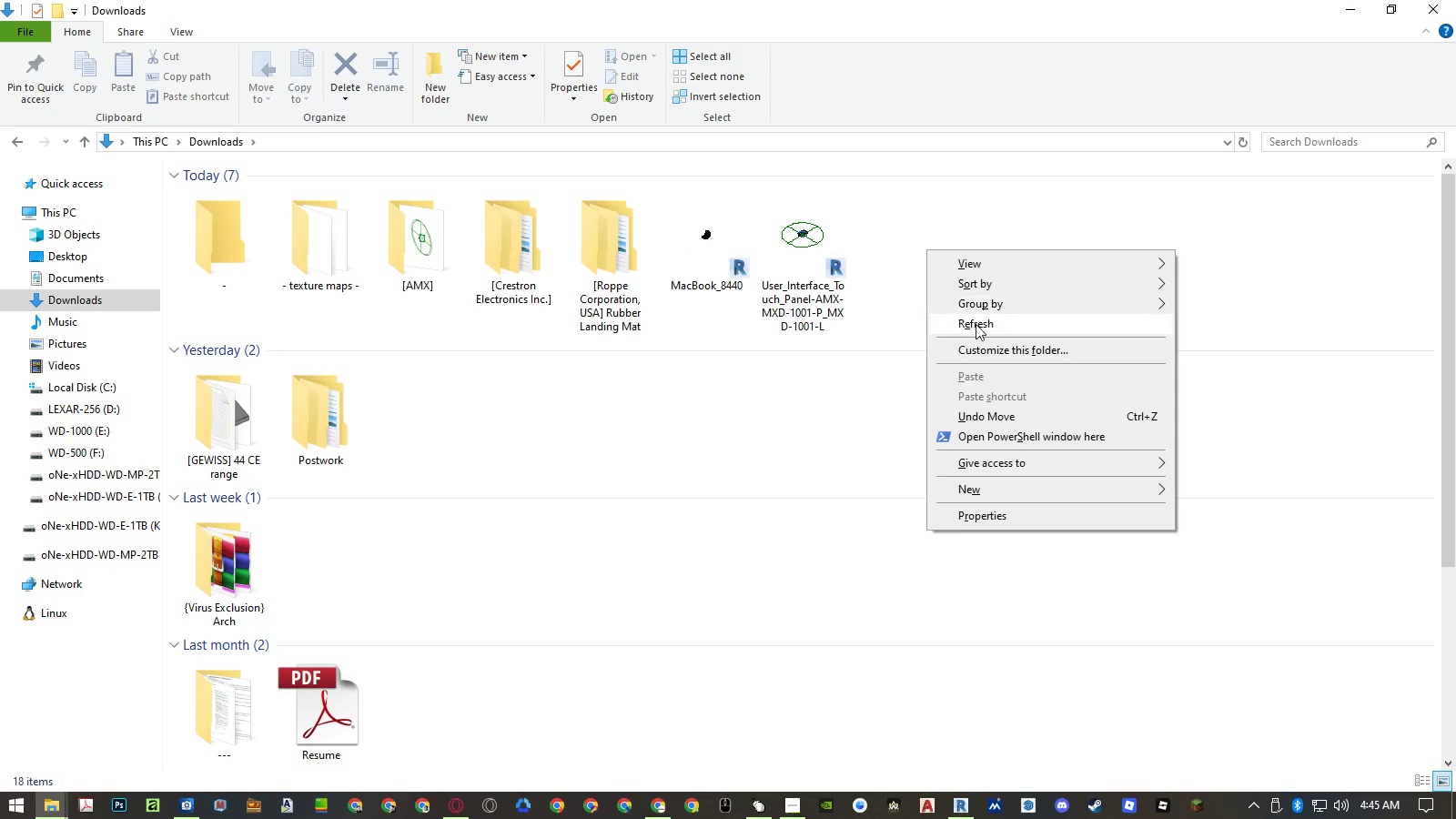 
left_click([978, 329])
 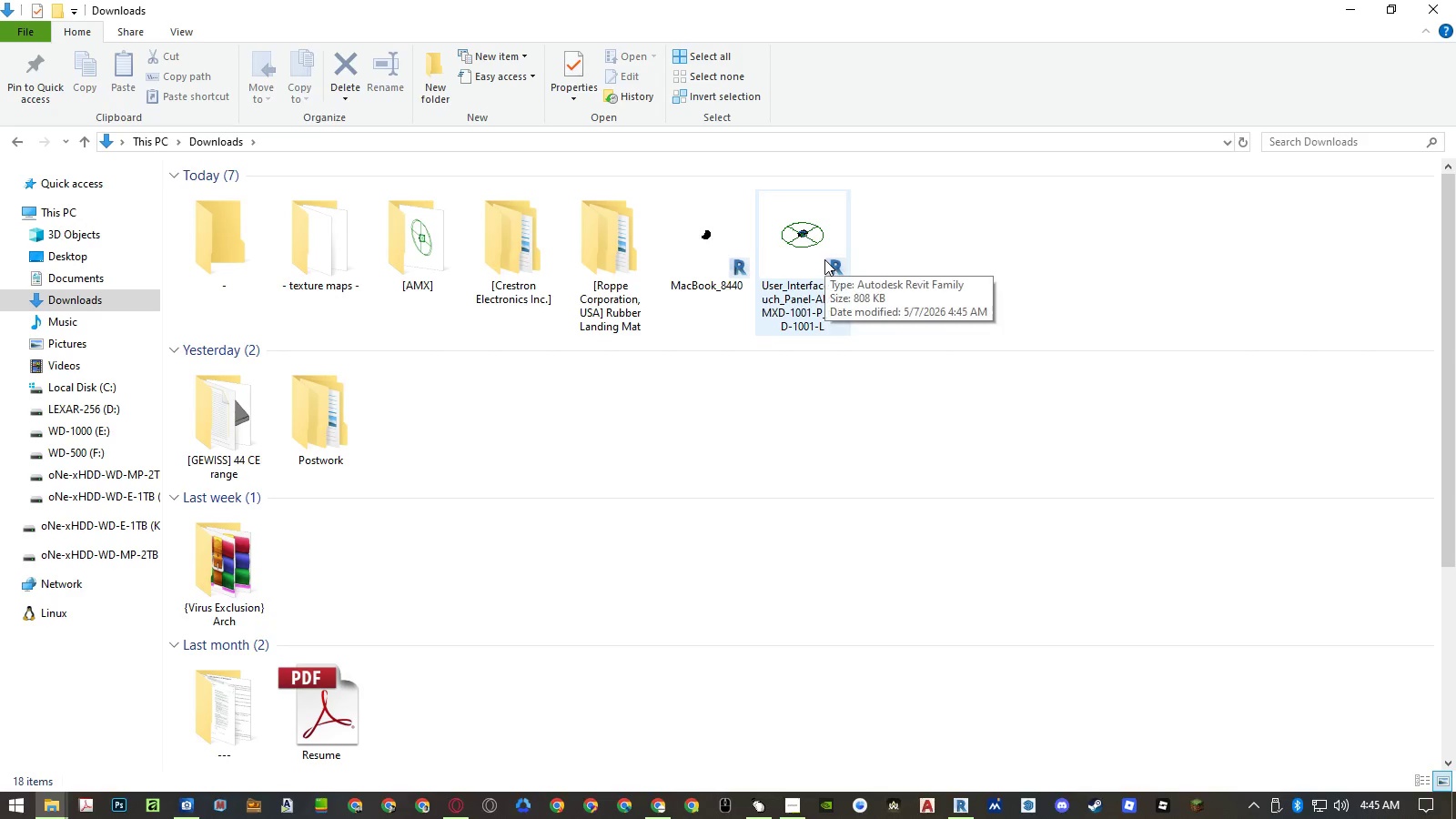 
left_click_drag(start_coordinate=[798, 250], to_coordinate=[434, 258])
 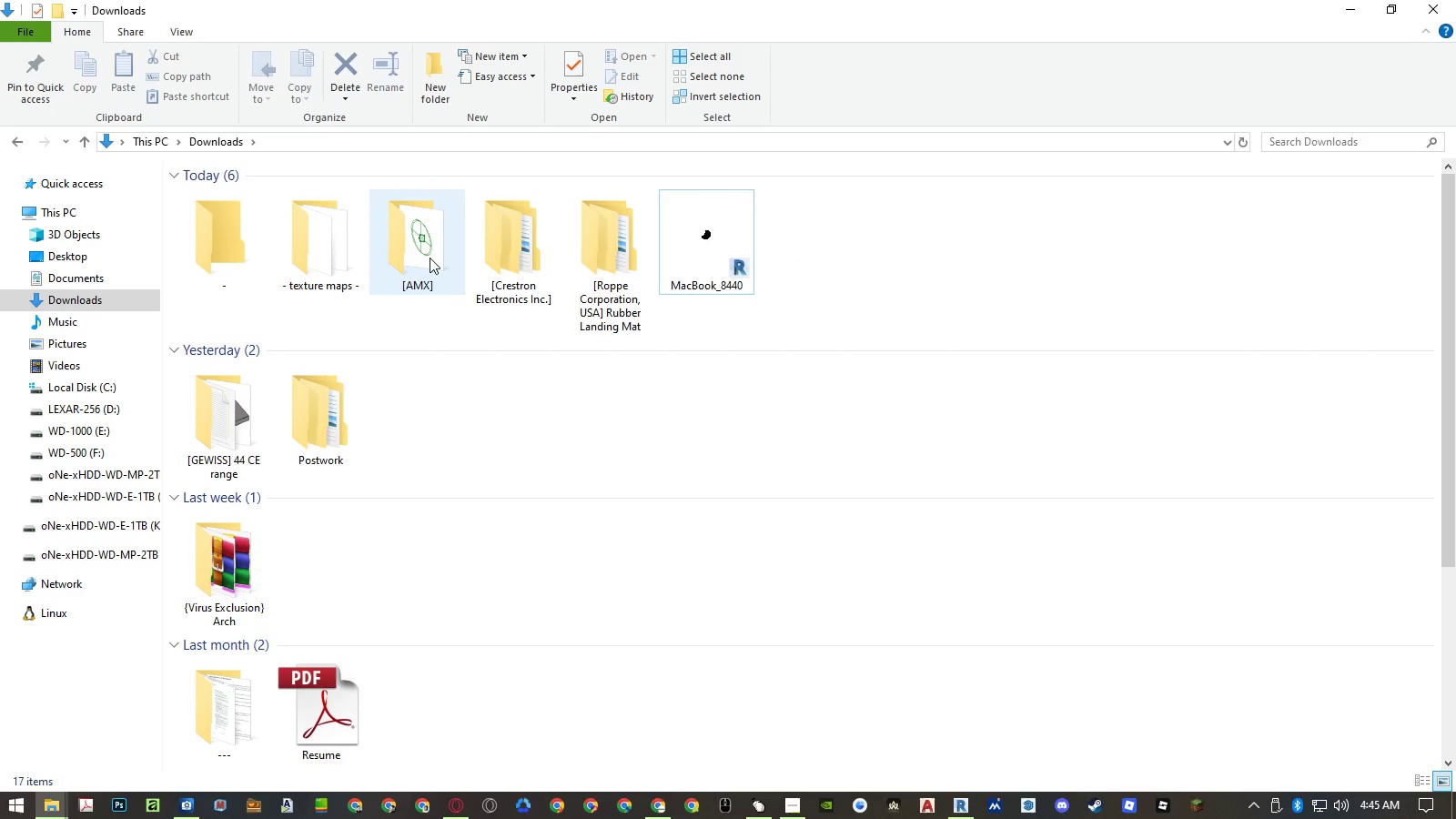 
double_click([430, 258])
 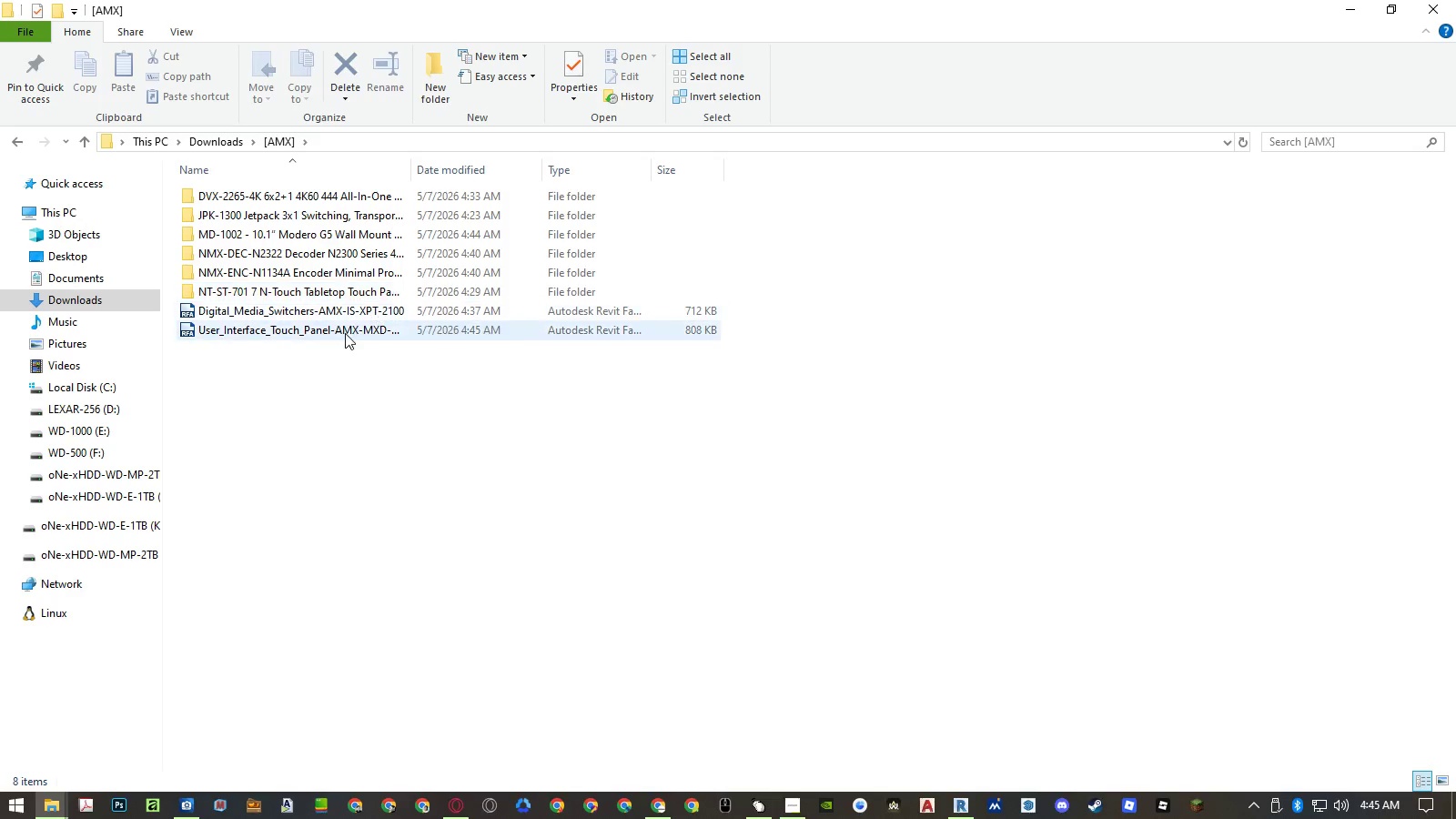 
double_click([343, 333])
 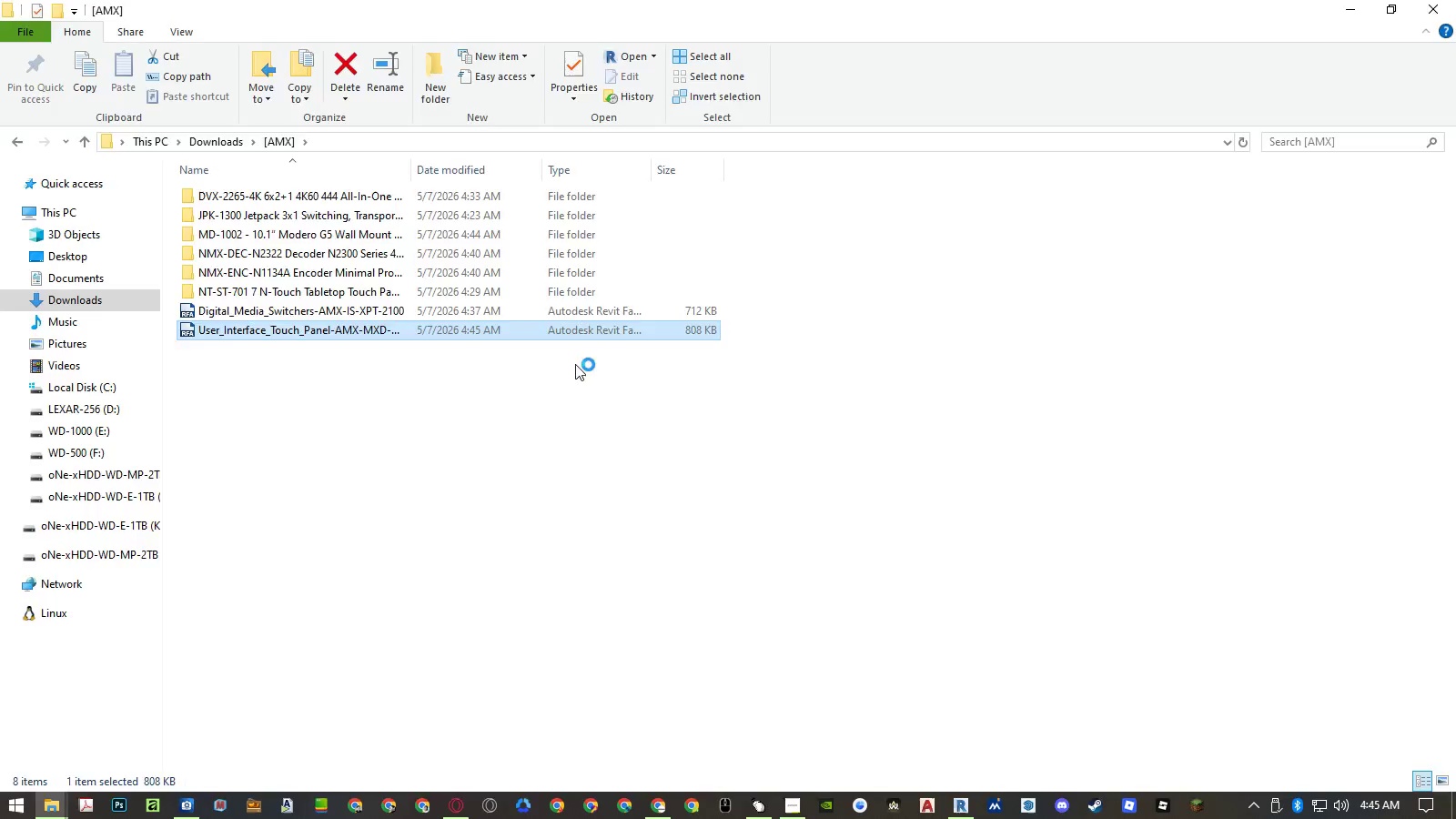 
mouse_move([713, 370])
 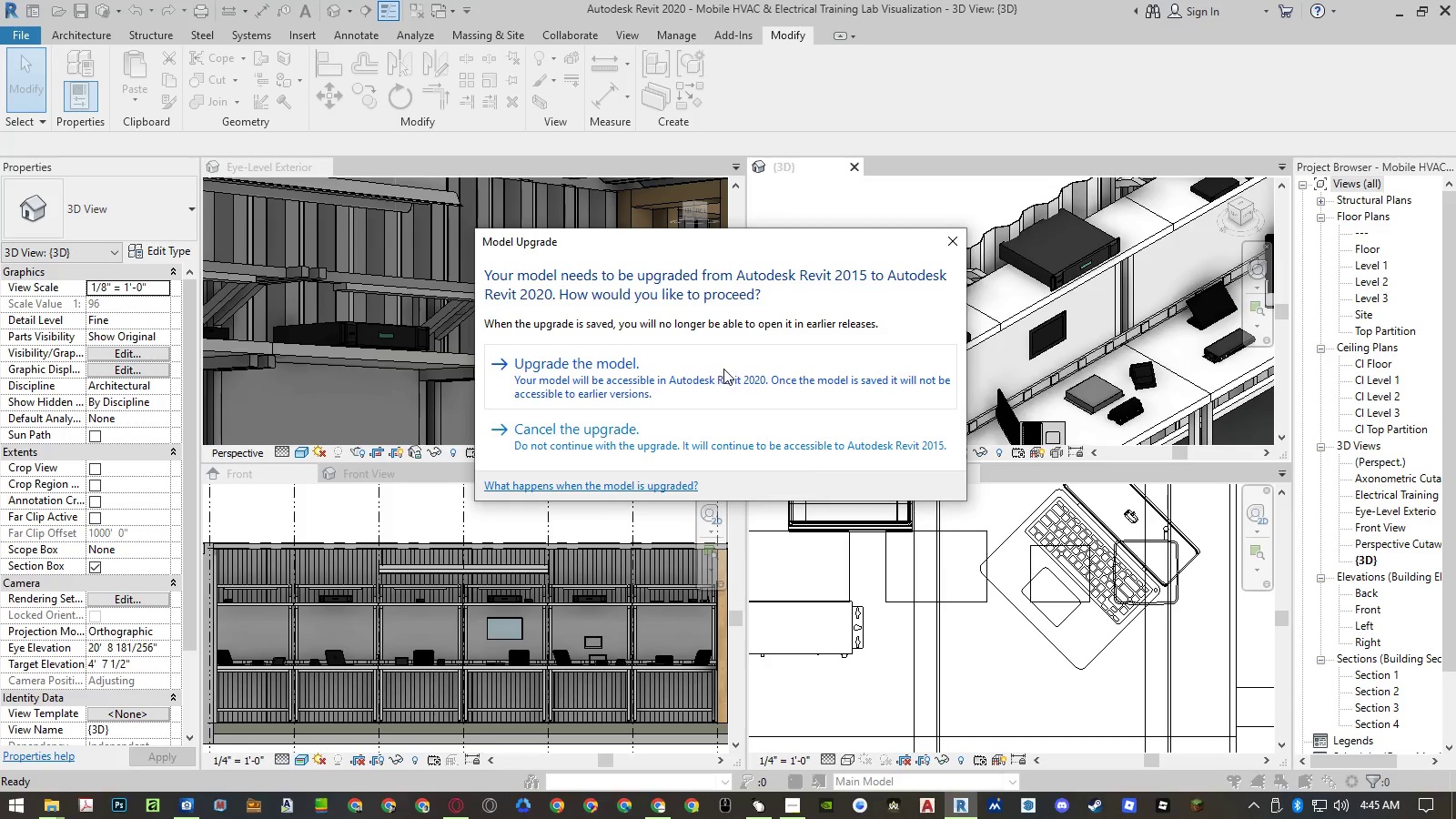 
left_click([725, 369])
 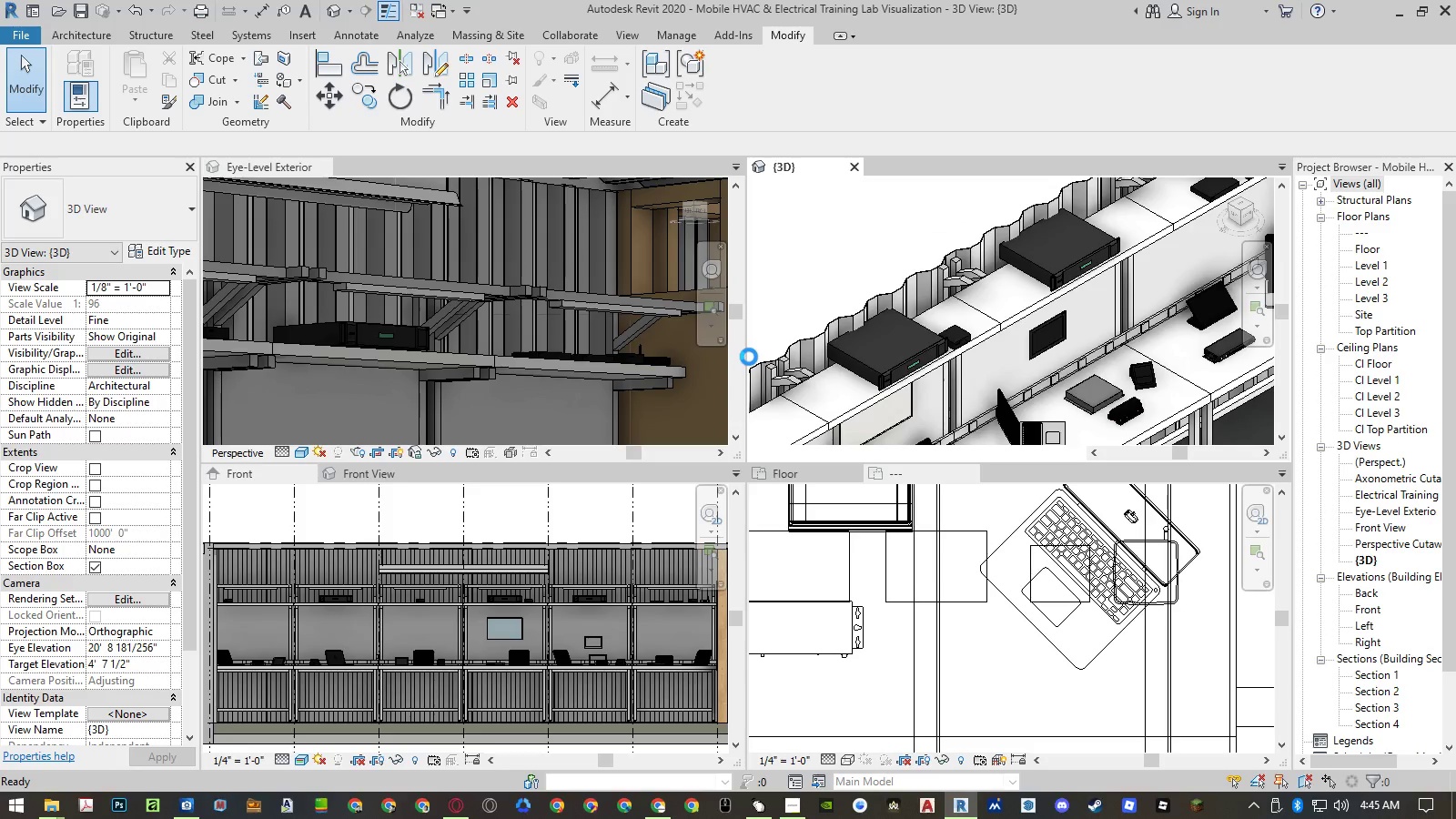 
wait(9.12)
 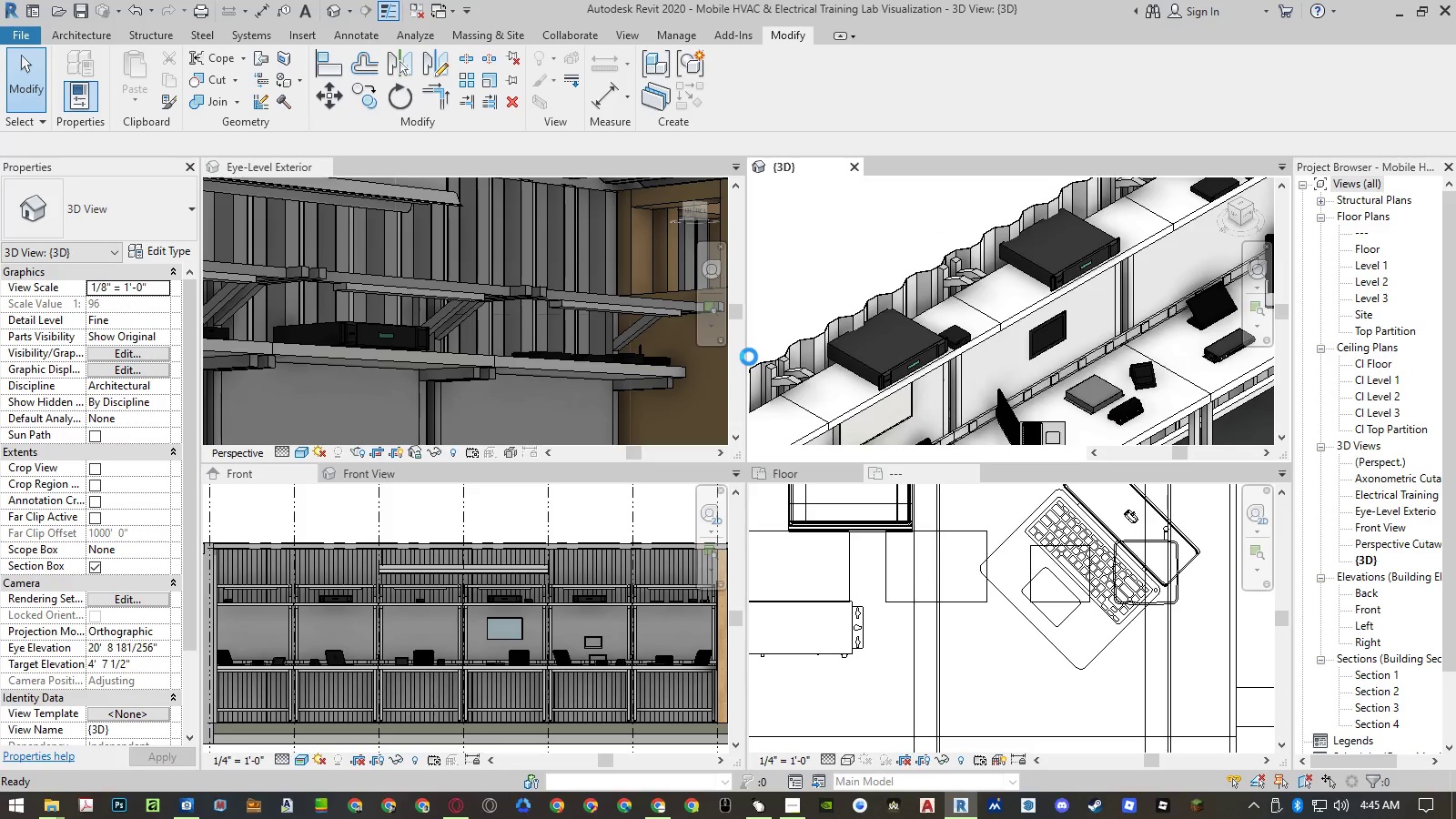 
double_click([1248, 75])
 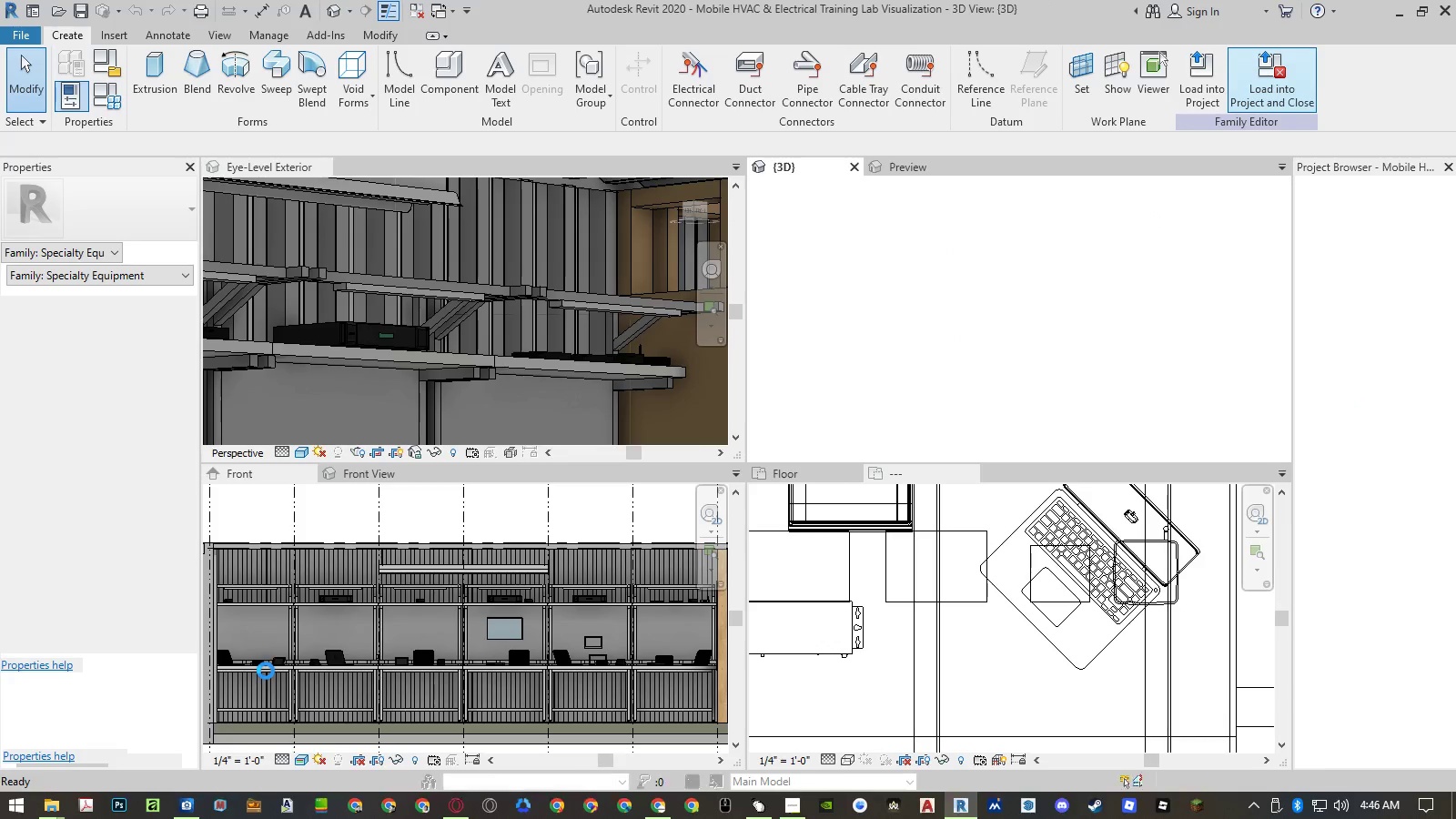 
mouse_move([322, 627])
 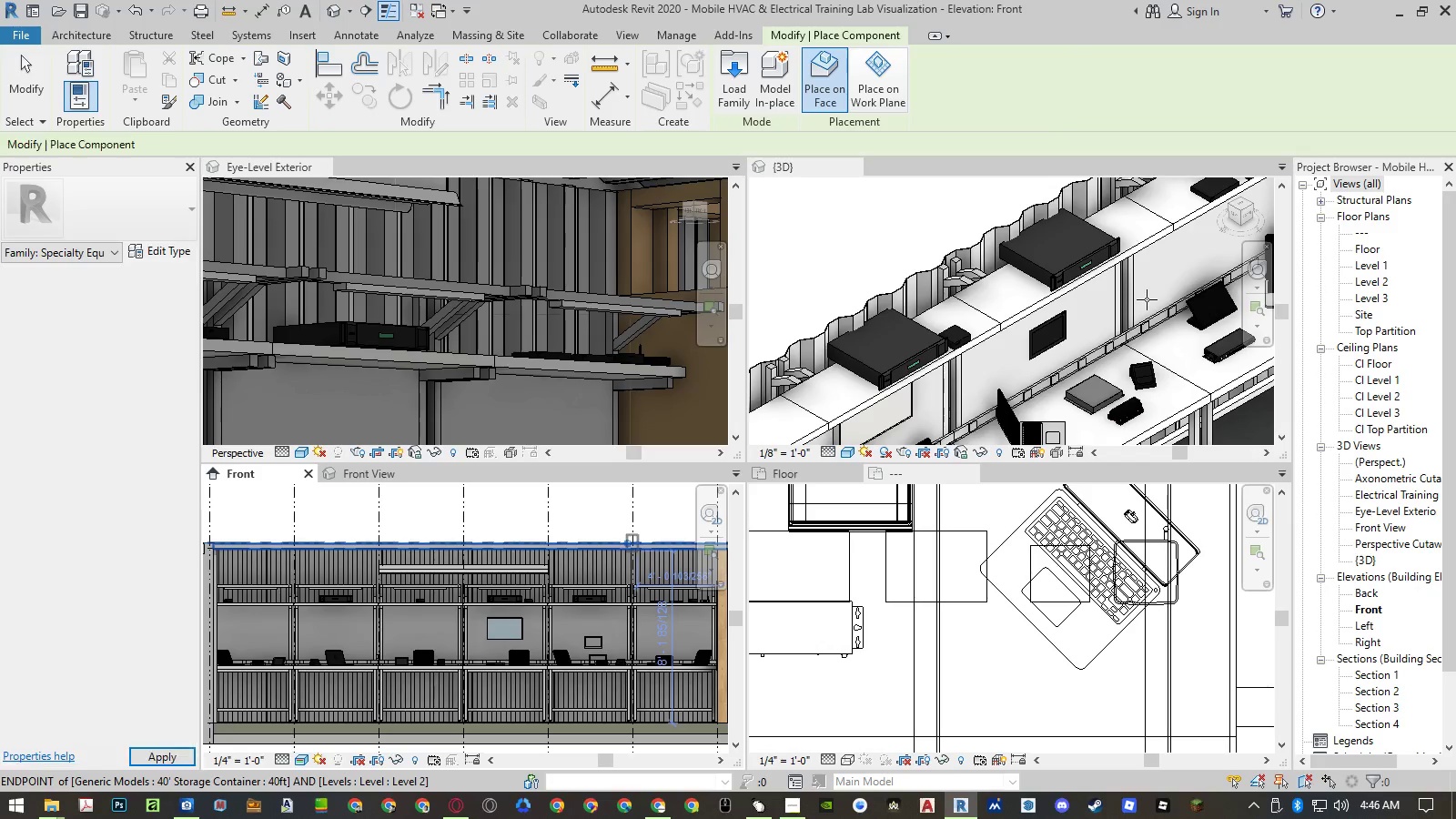 
left_click([1158, 288])
 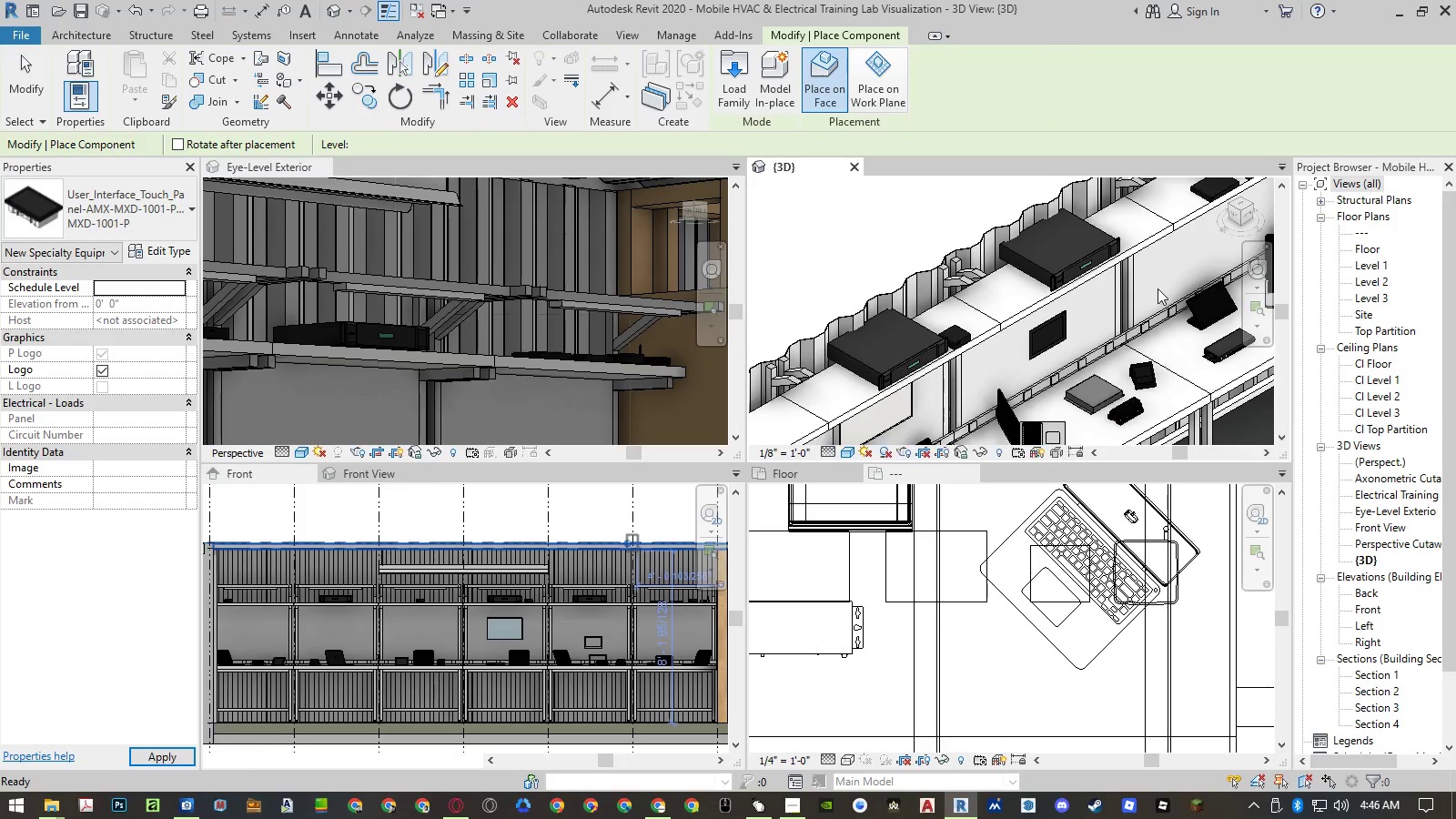 
mouse_move([1174, 267])
 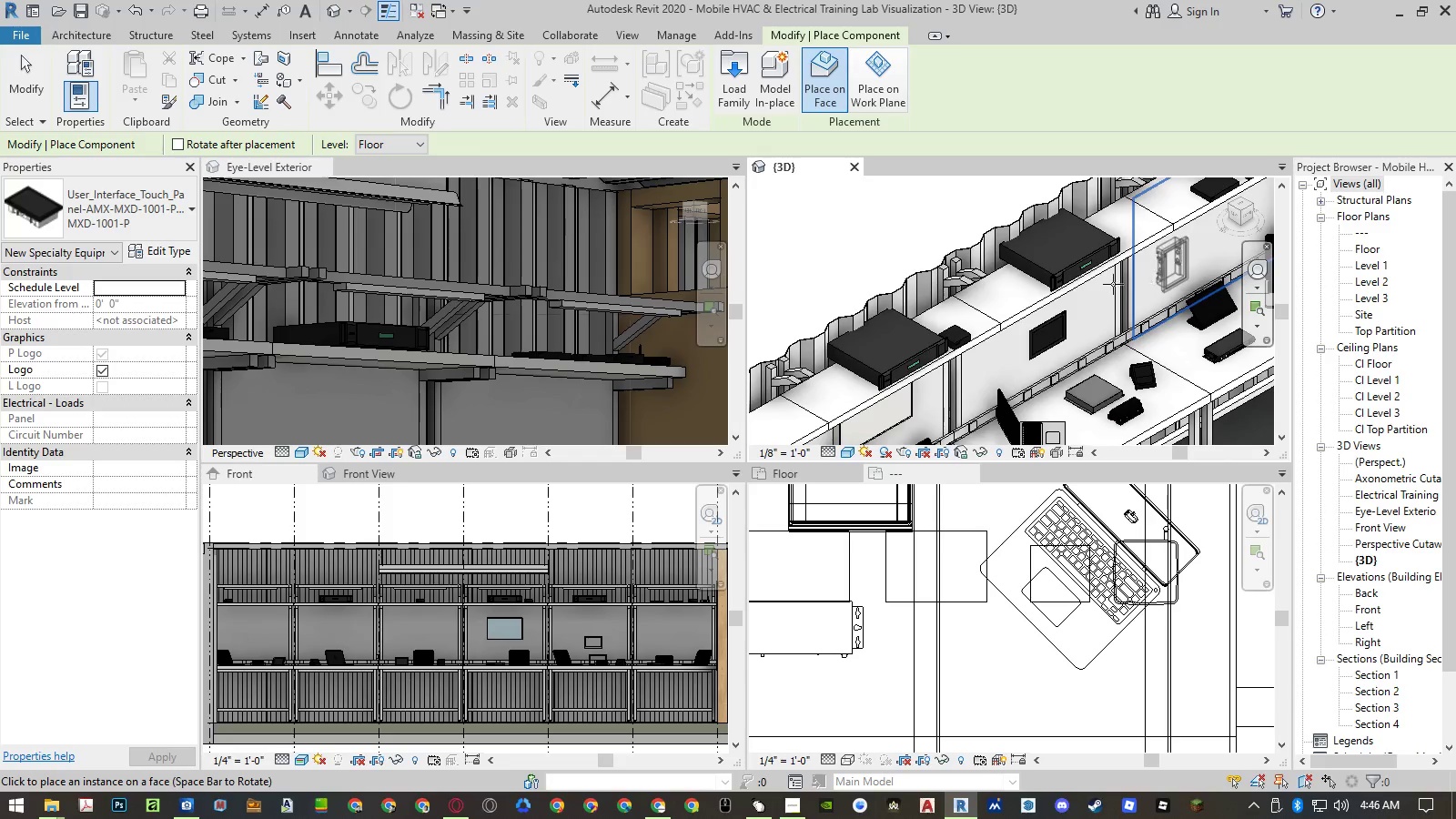 
scroll: coordinate [956, 332], scroll_direction: down, amount: 5.0
 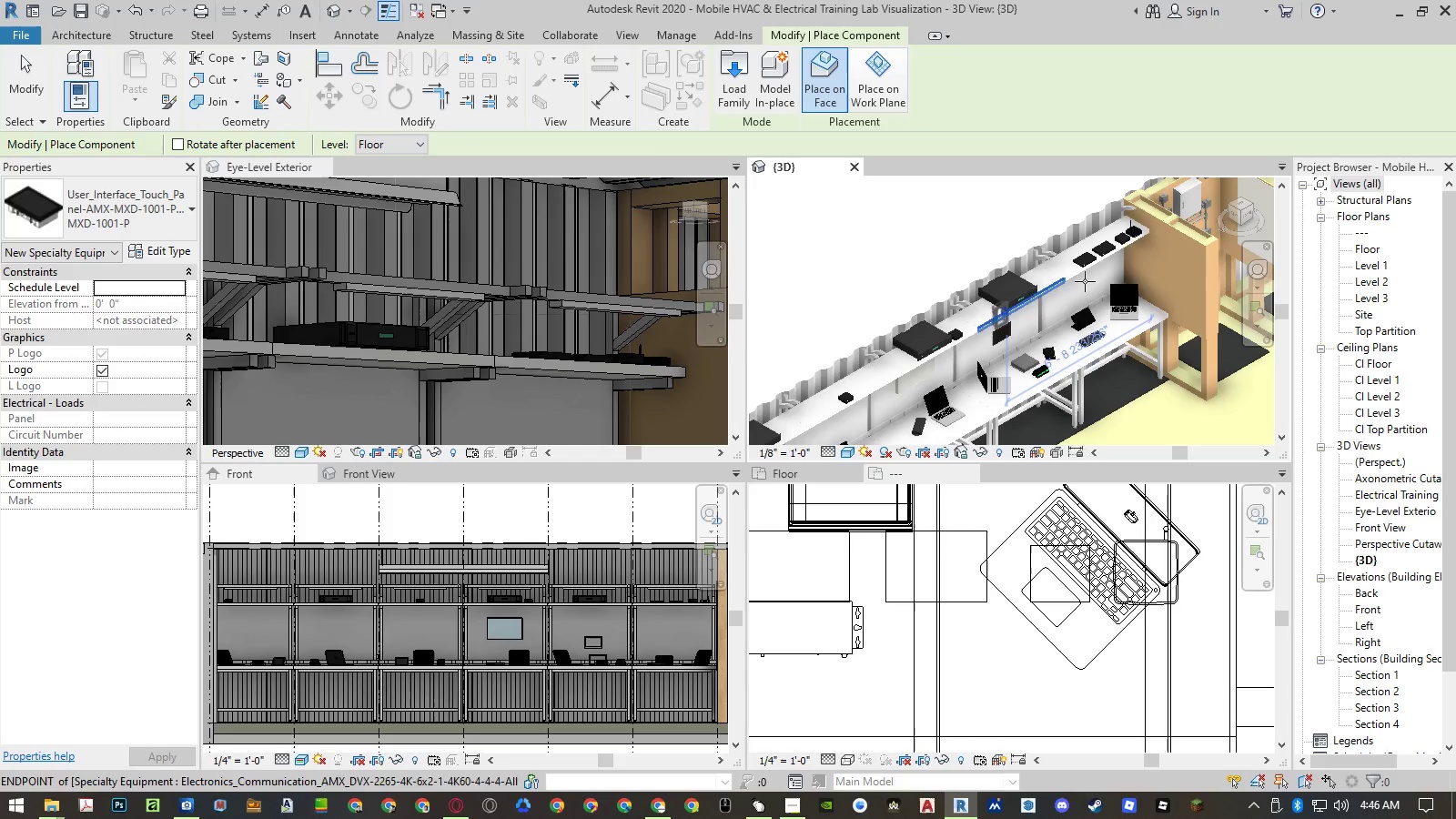 
scroll: coordinate [1067, 302], scroll_direction: up, amount: 10.0
 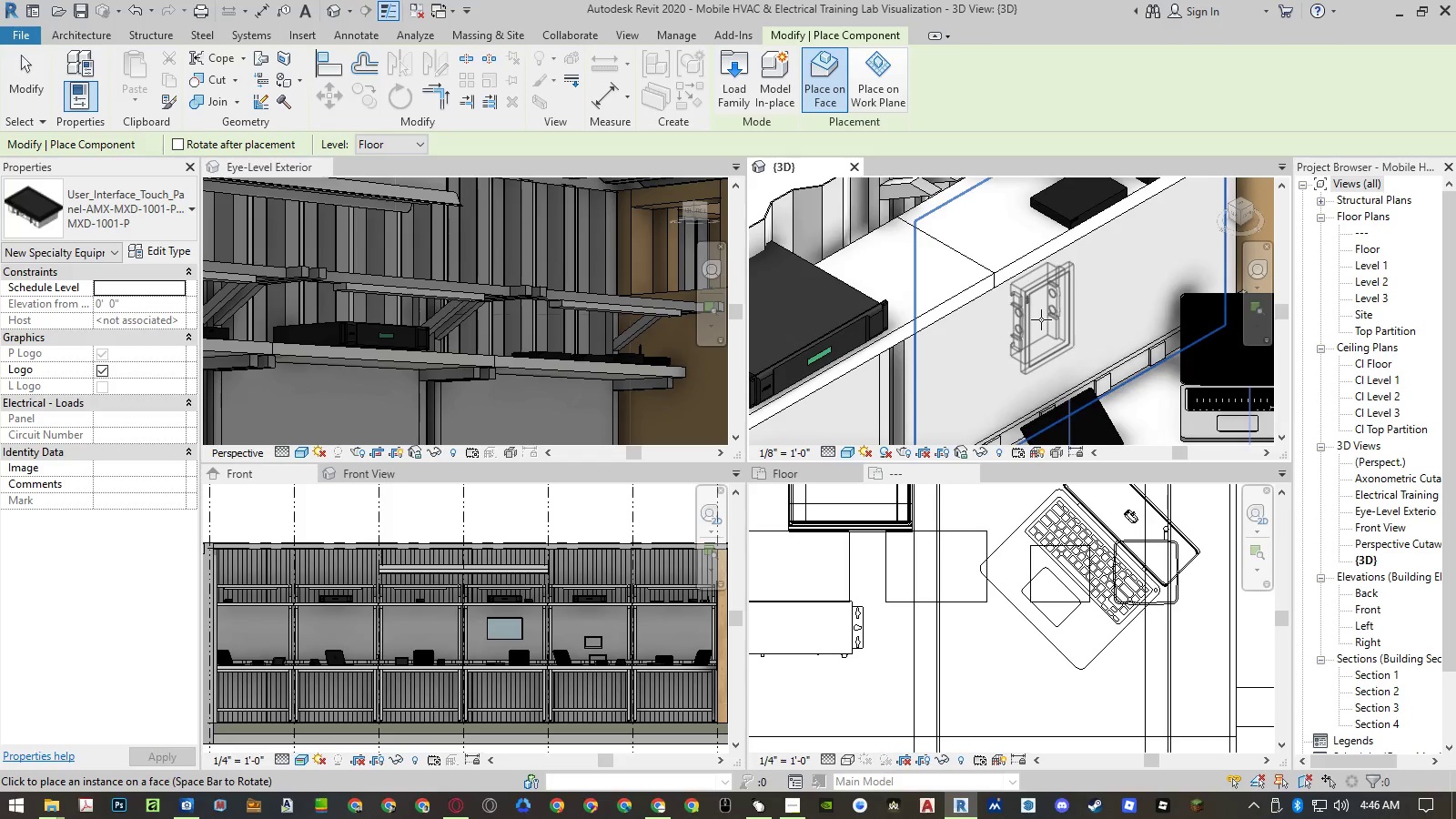 
key(Space)
 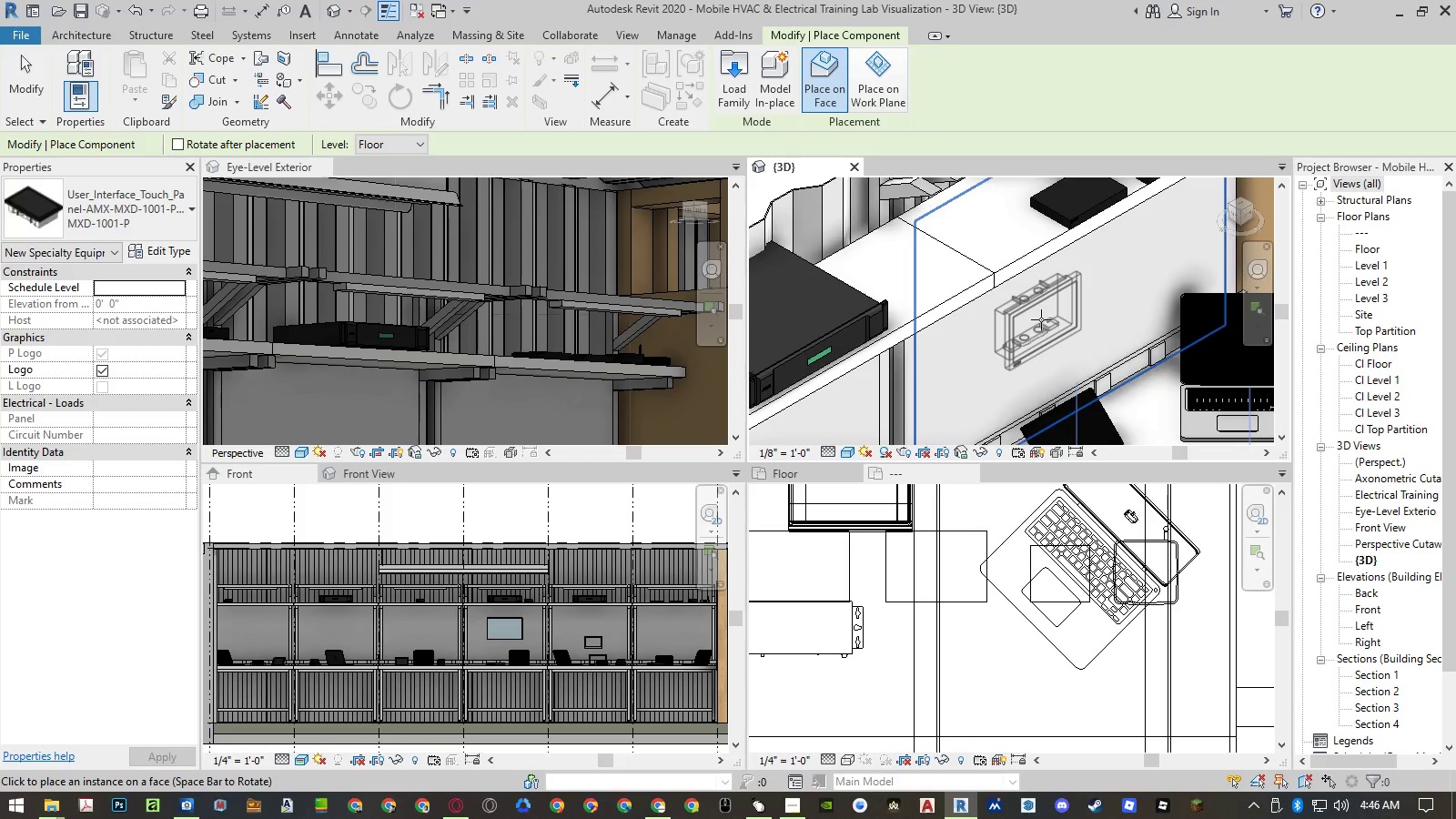 
key(Space)
 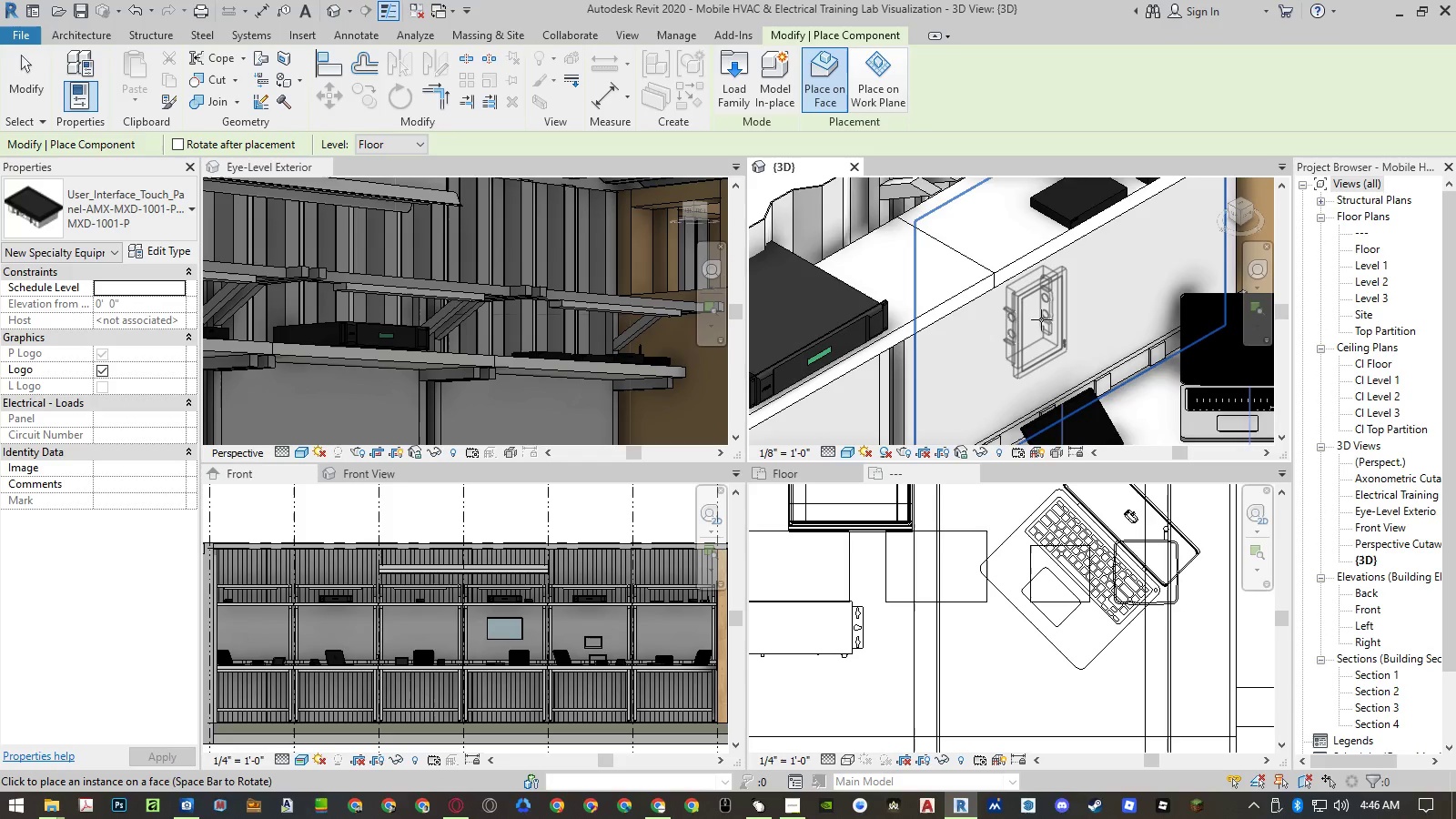 
key(Space)
 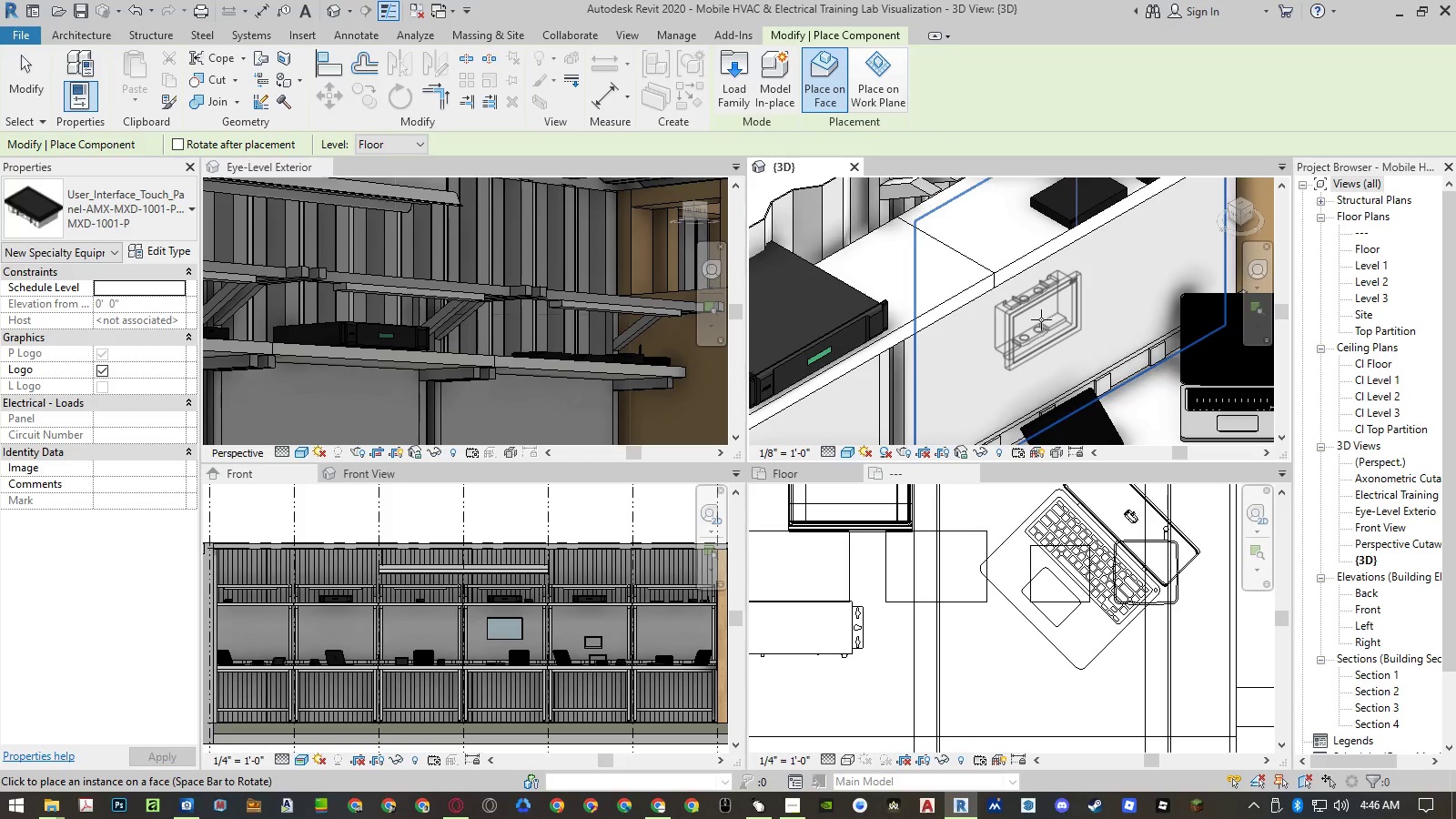 
key(Space)
 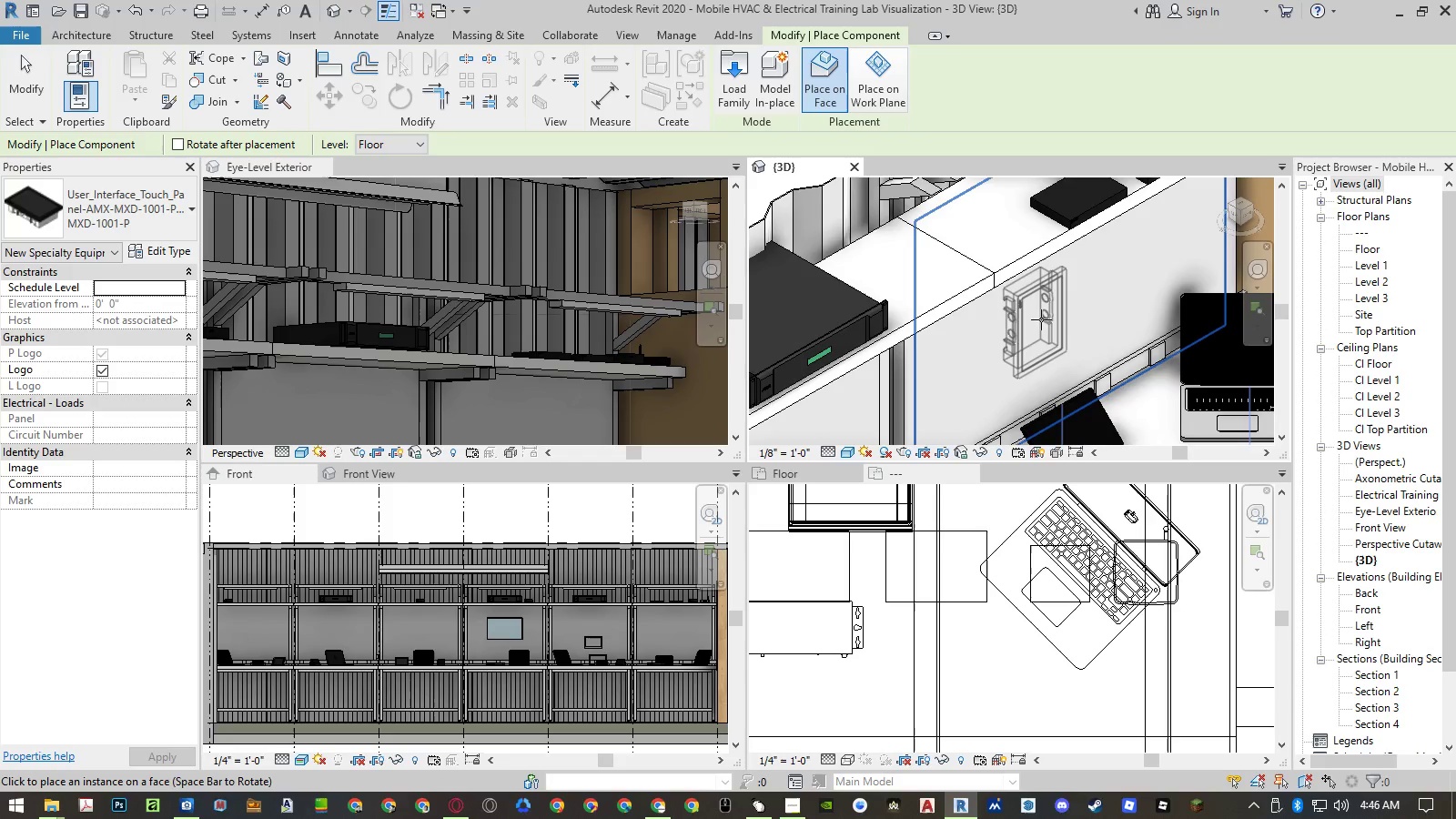 
key(Space)
 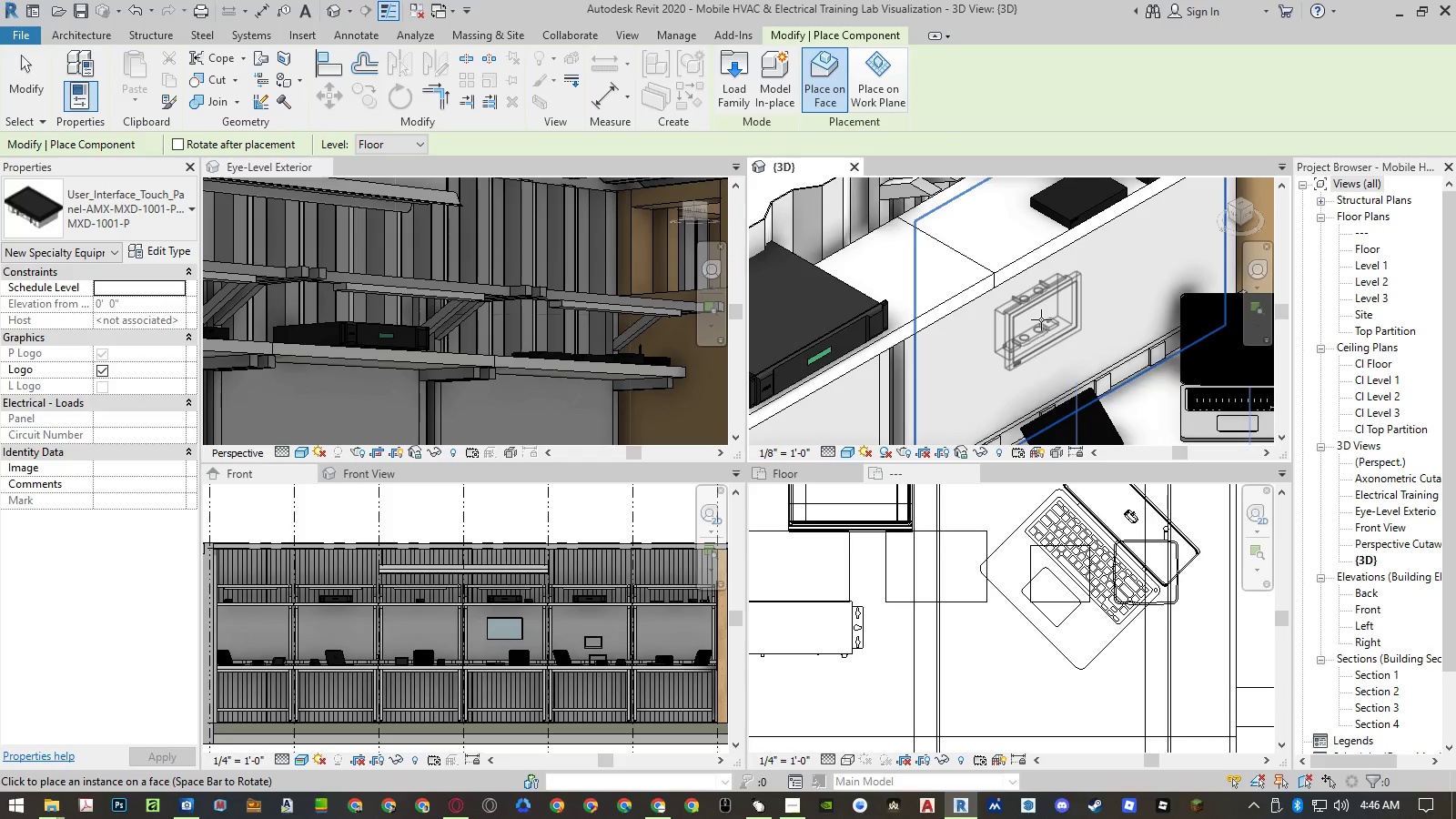 
left_click([1041, 319])
 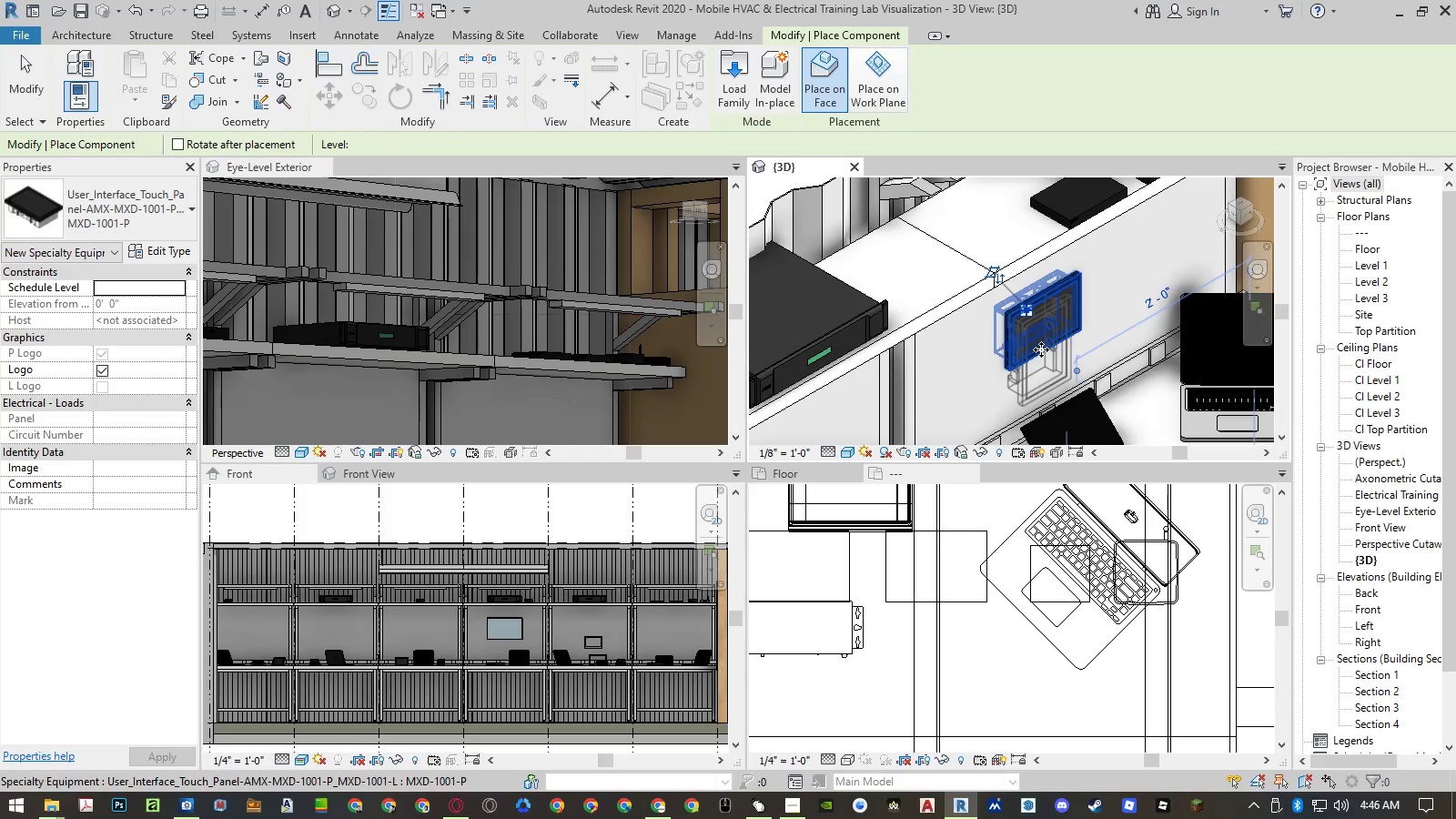 
key(Escape)
 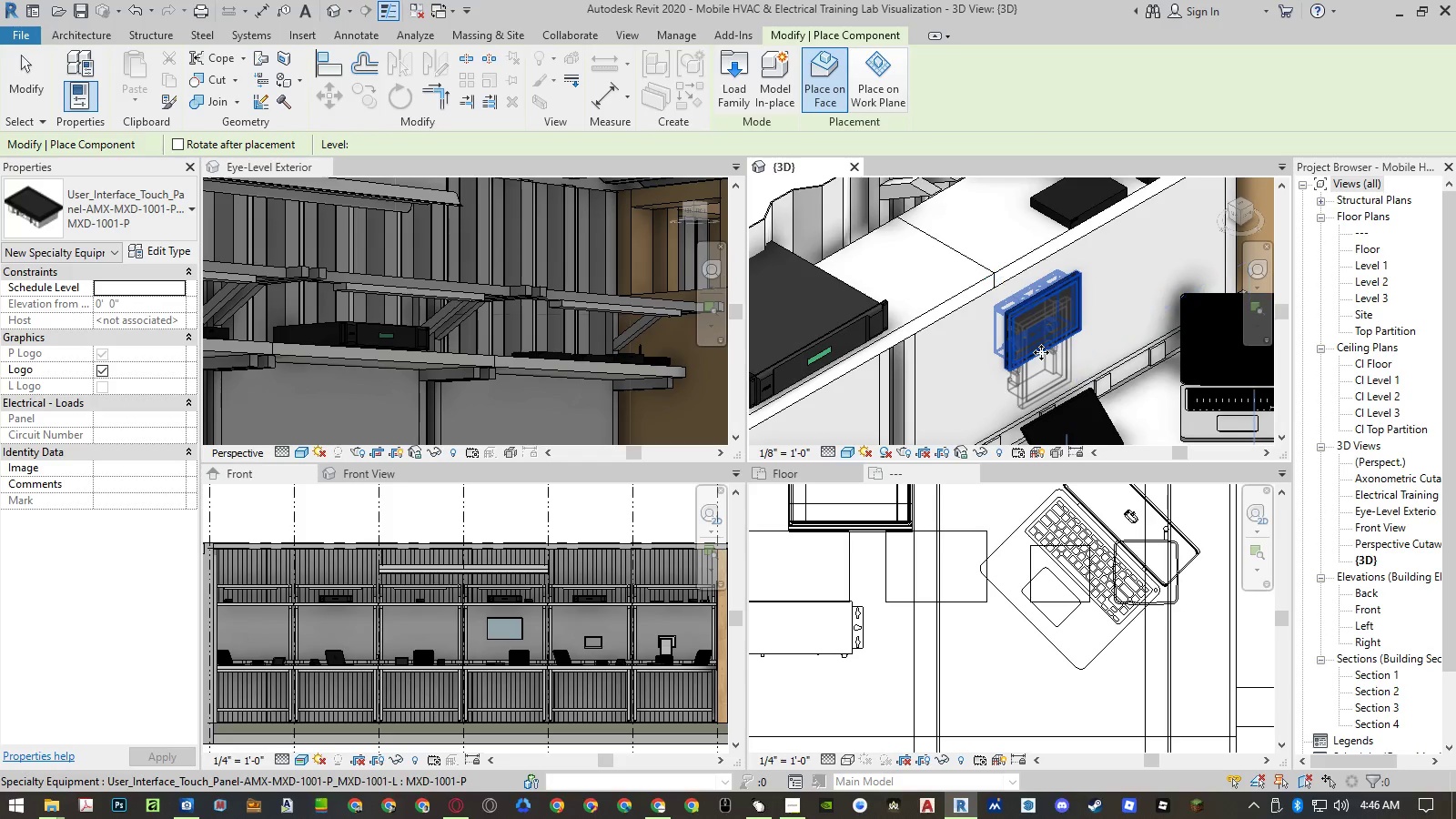 
key(Escape)
 